 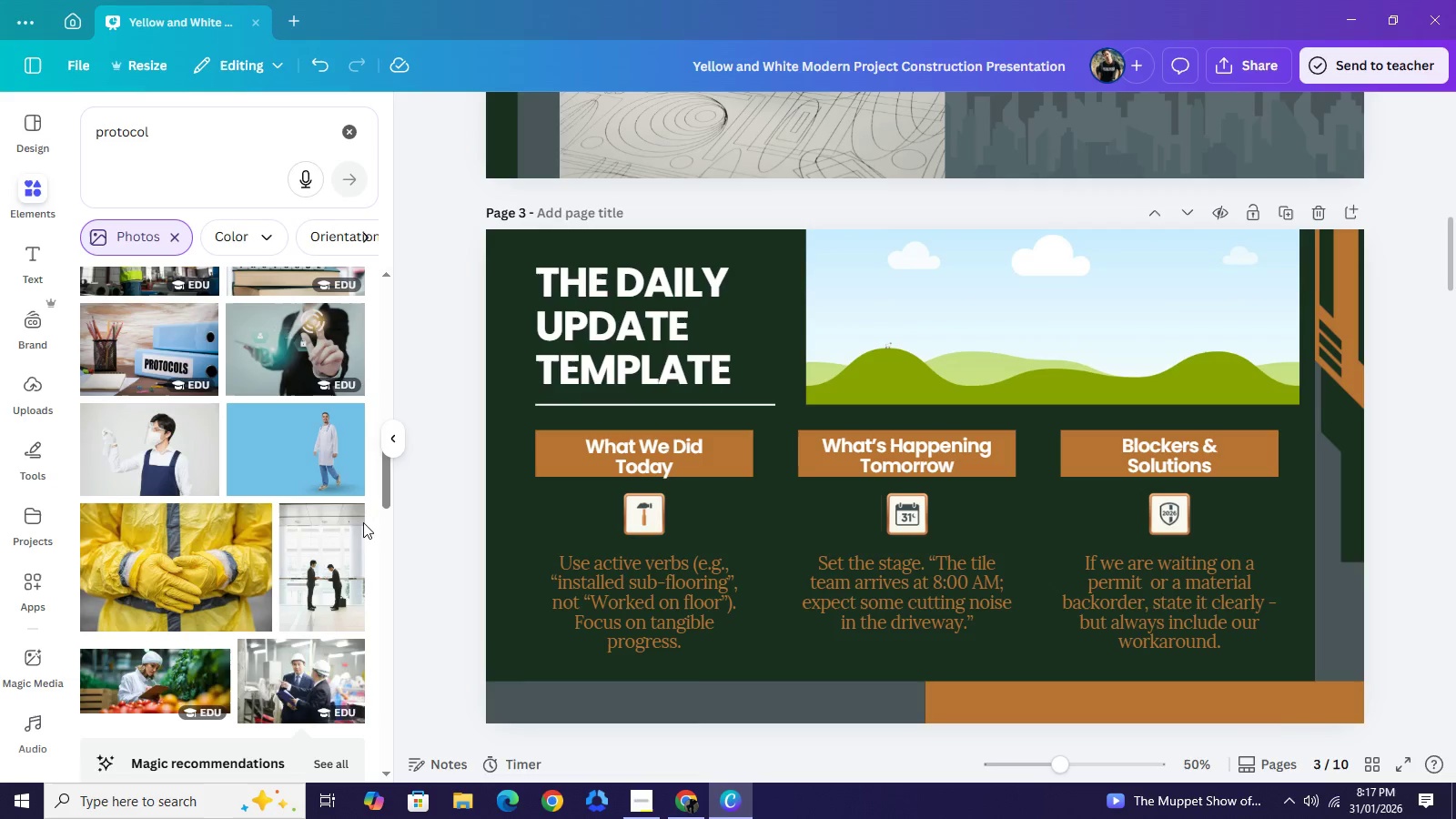 
scroll: coordinate [258, 541], scroll_direction: down, amount: 3.0
 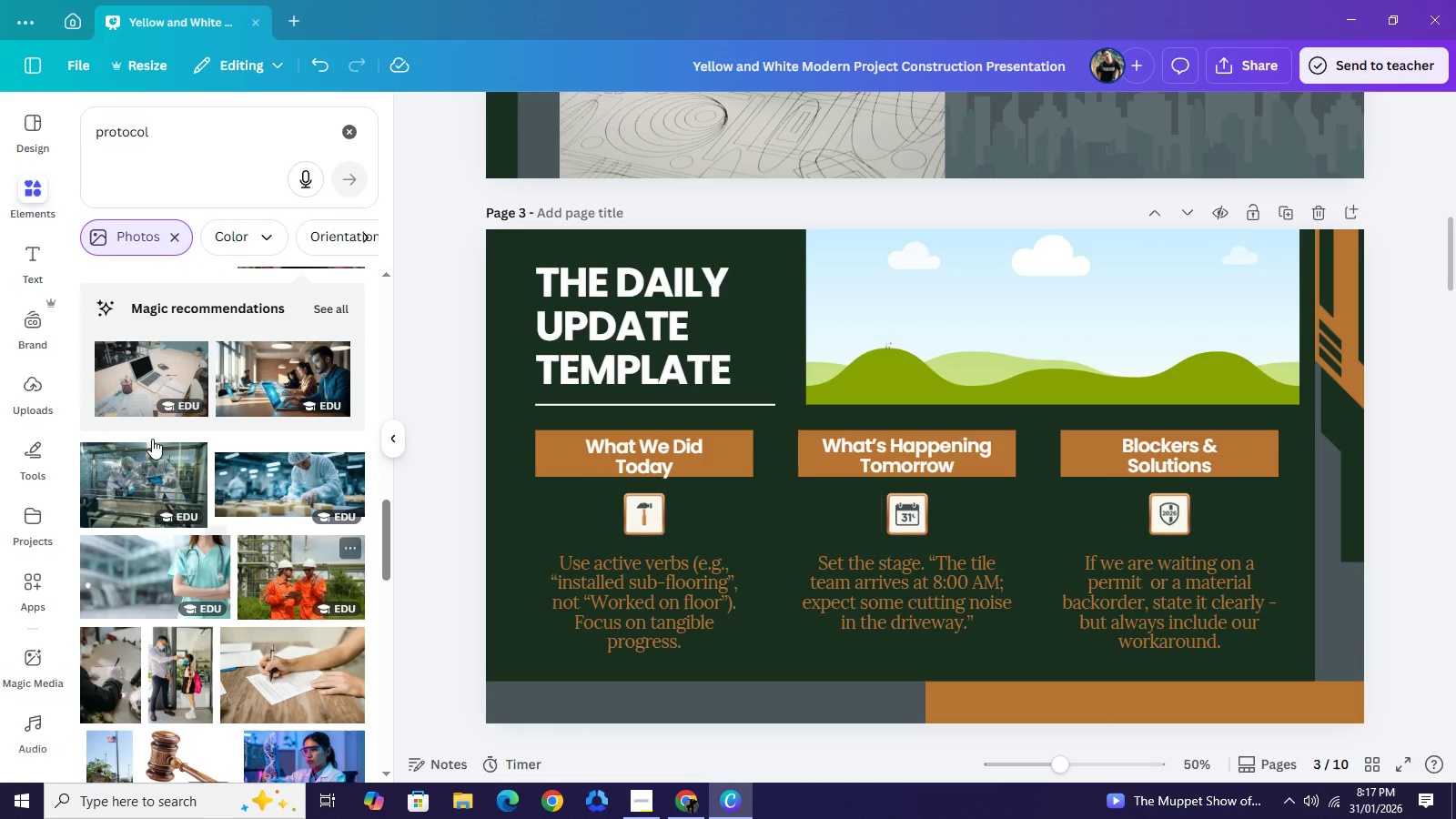 
left_click([148, 375])
 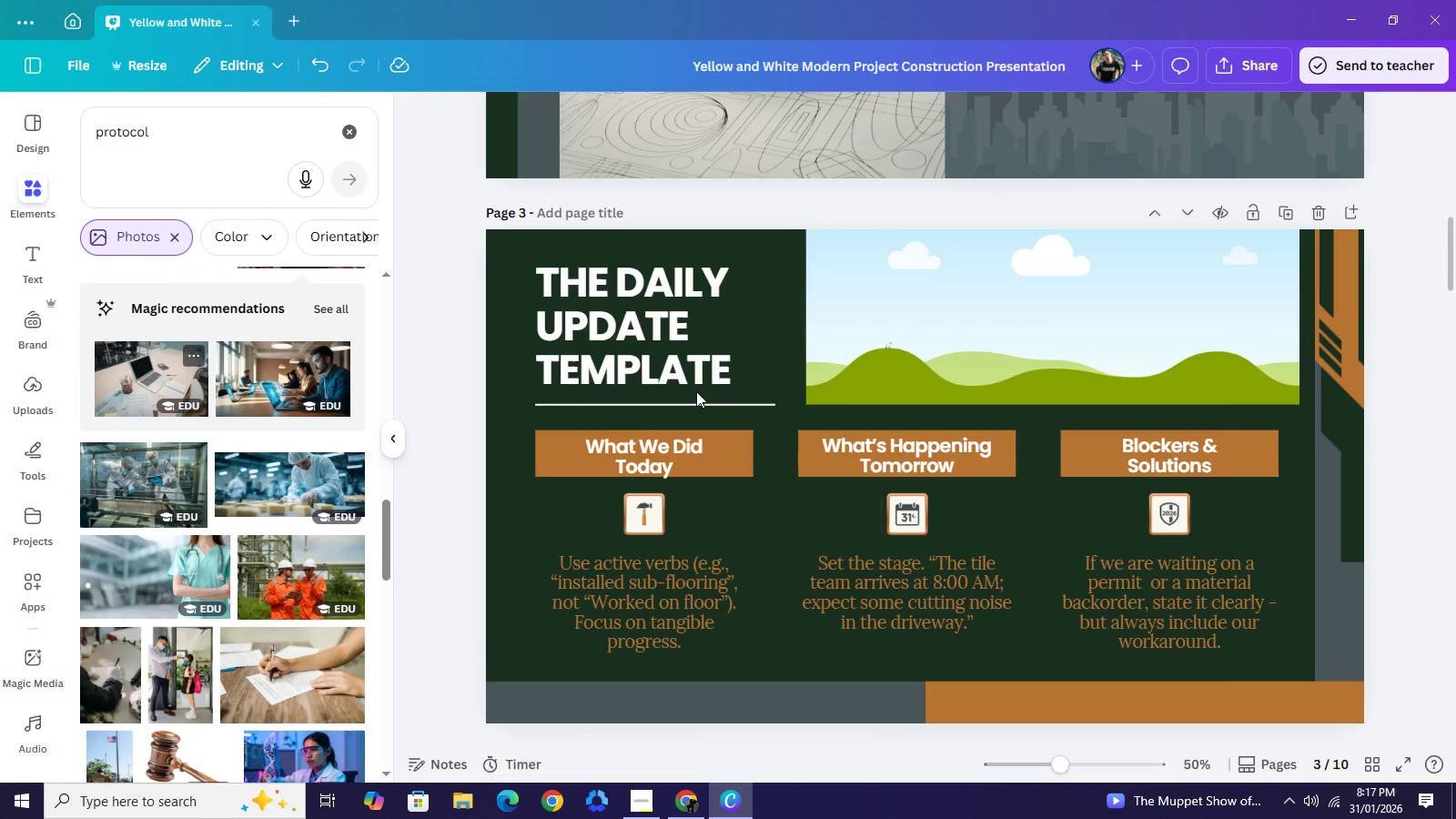 
left_click_drag(start_coordinate=[799, 414], to_coordinate=[956, 308])
 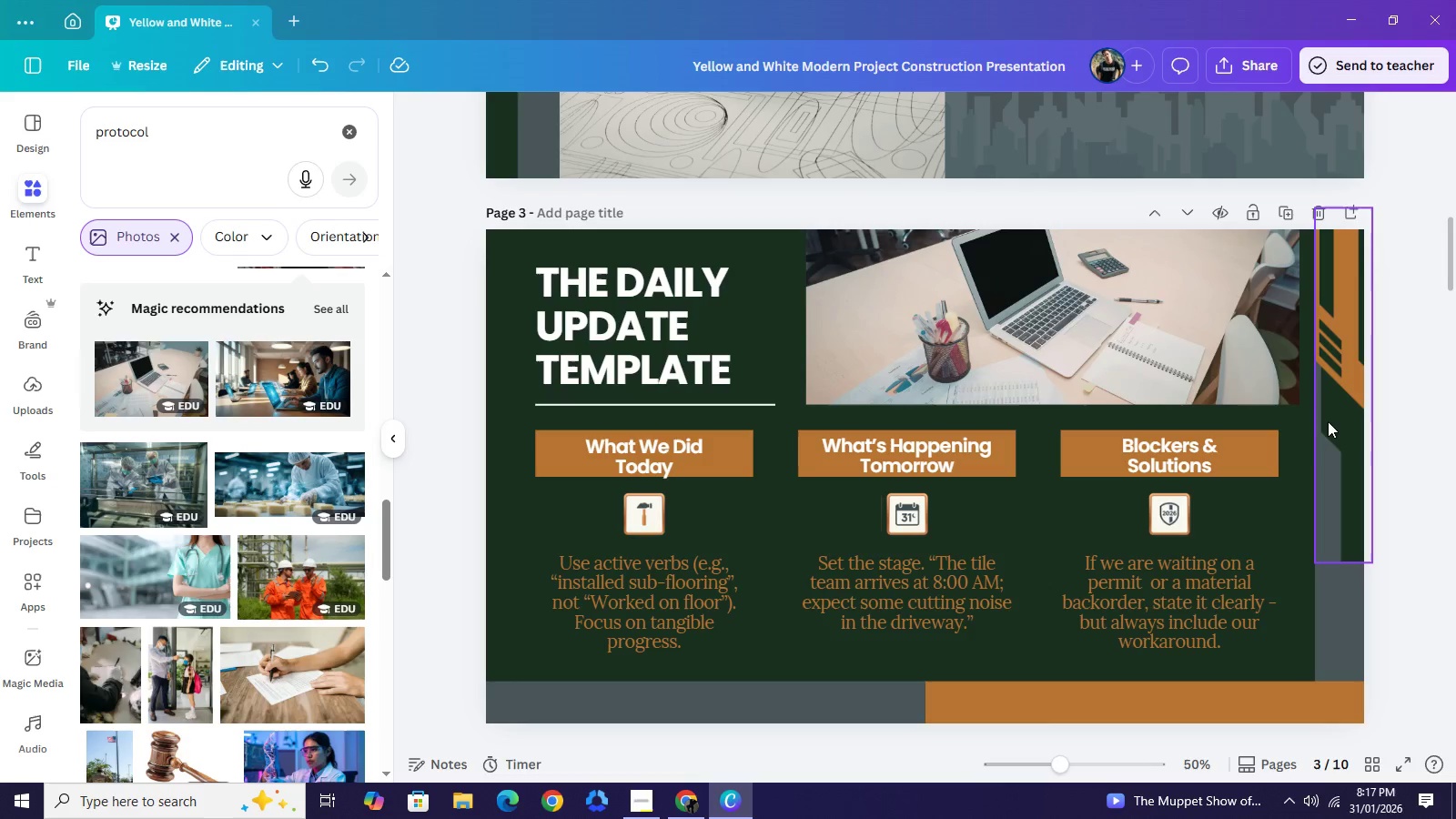 
left_click([1400, 385])
 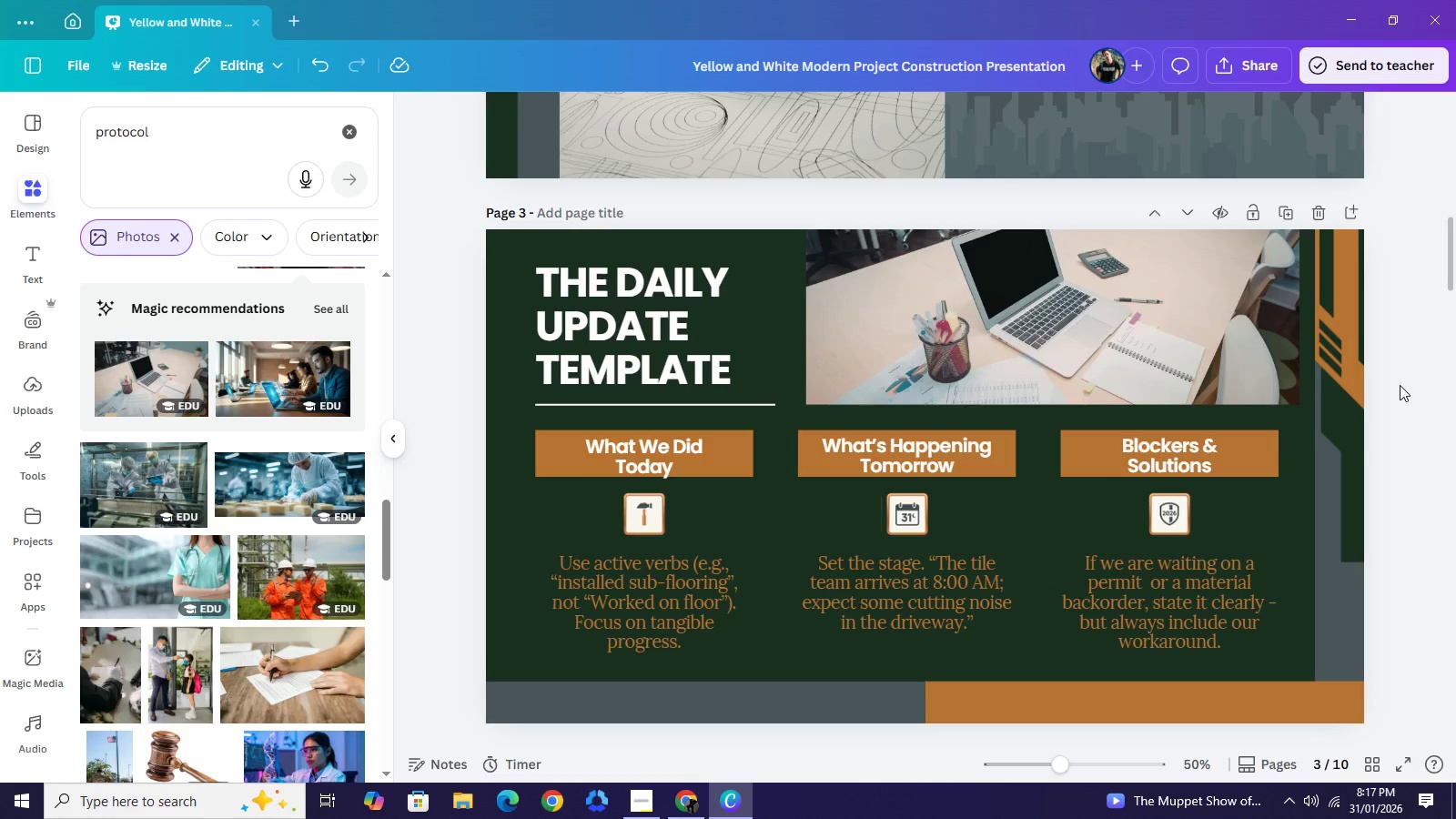 
scroll: coordinate [1400, 385], scroll_direction: down, amount: 1.0
 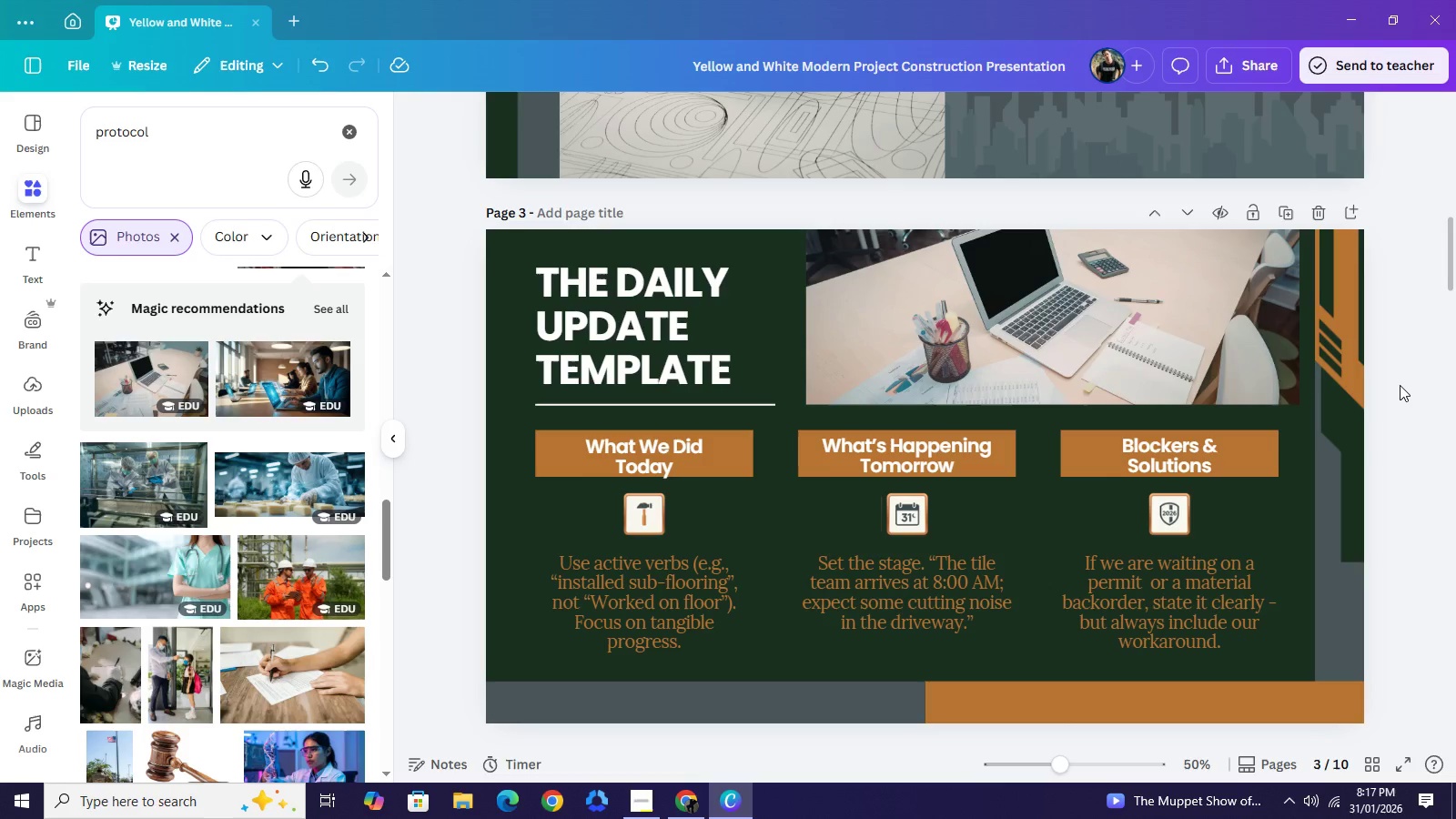 
scroll: coordinate [1400, 384], scroll_direction: up, amount: 12.0
 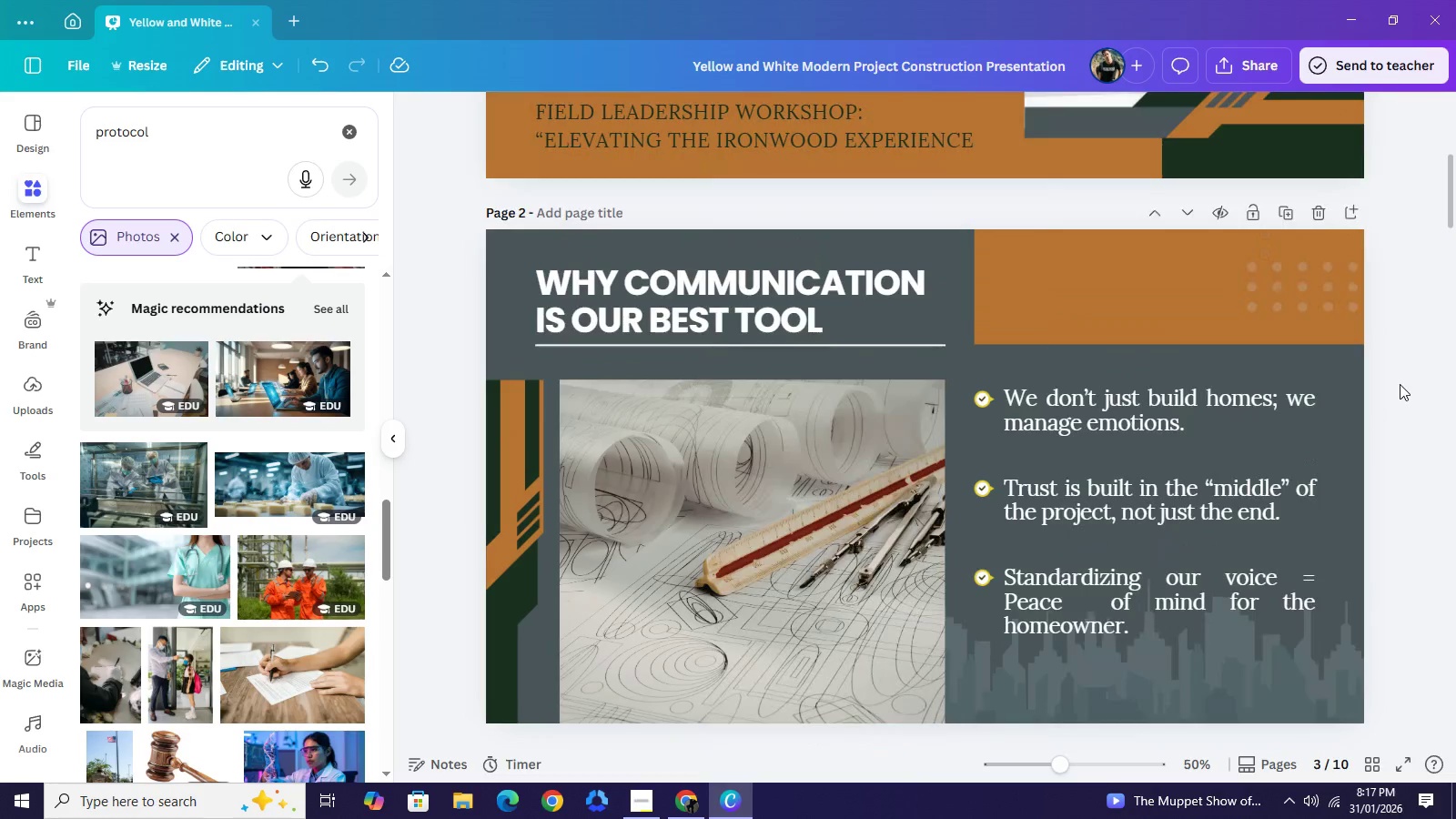 
scroll: coordinate [1399, 384], scroll_direction: down, amount: 10.0
 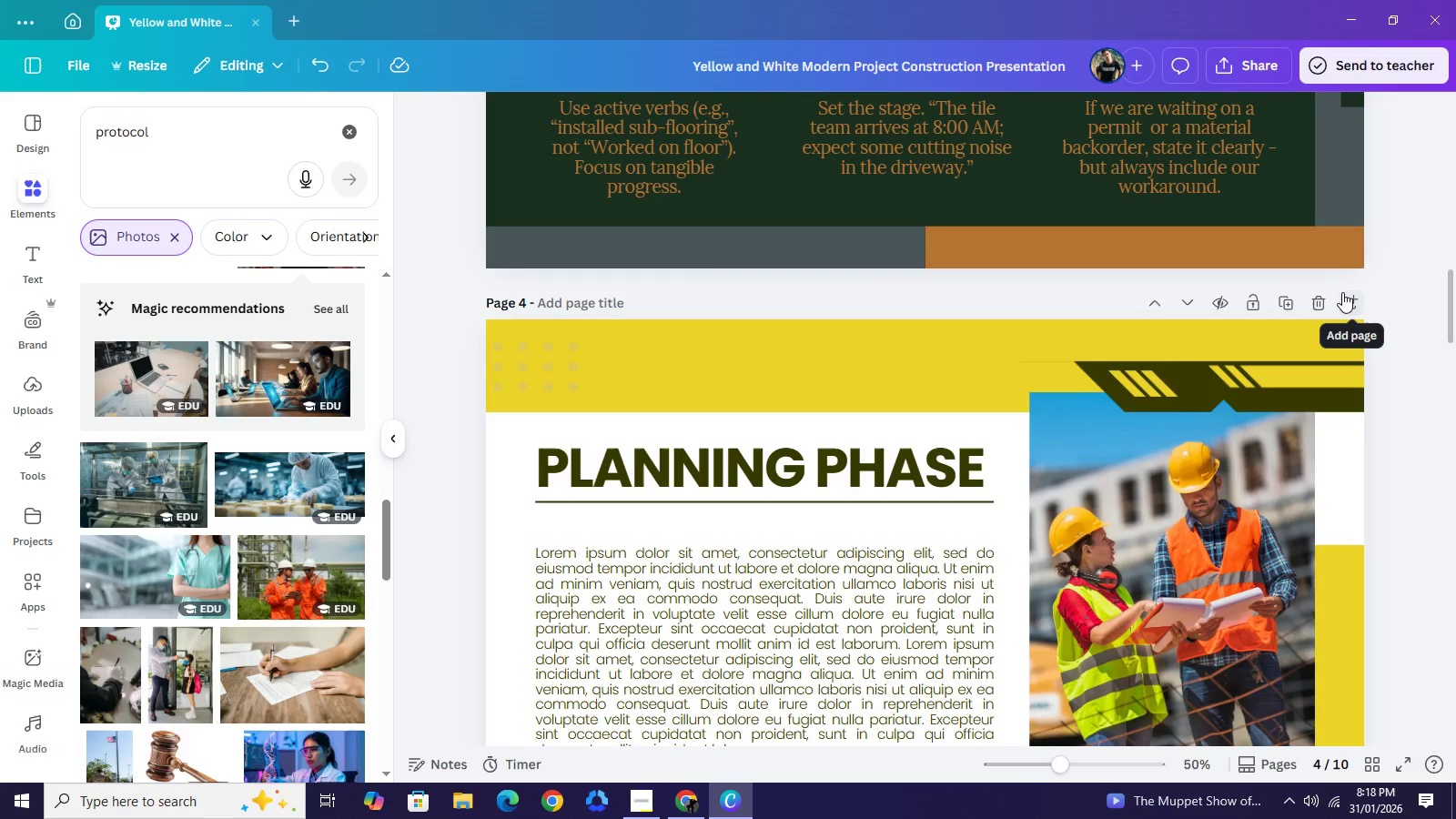 
wait(30.65)
 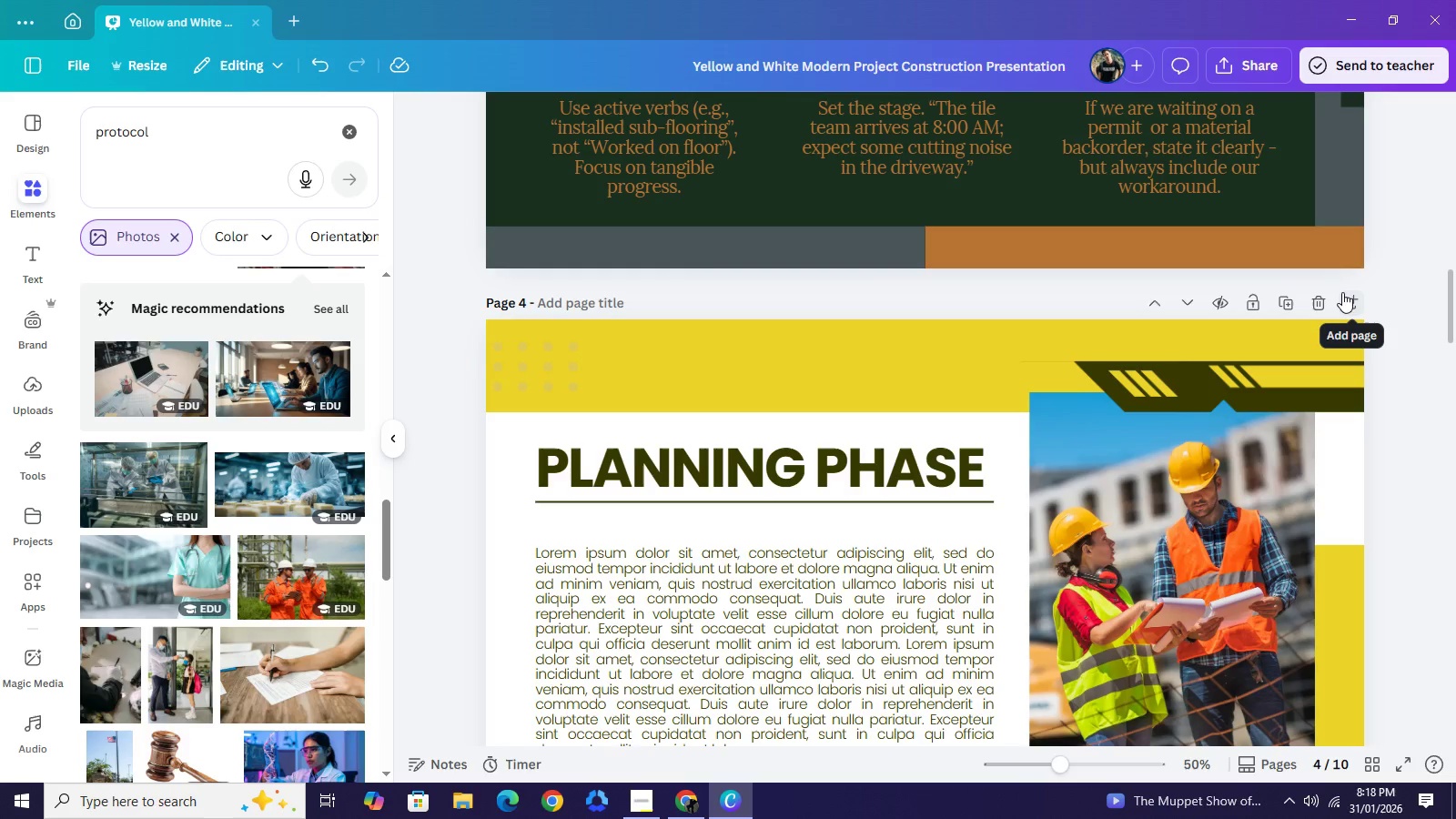 
left_click([899, 380])
 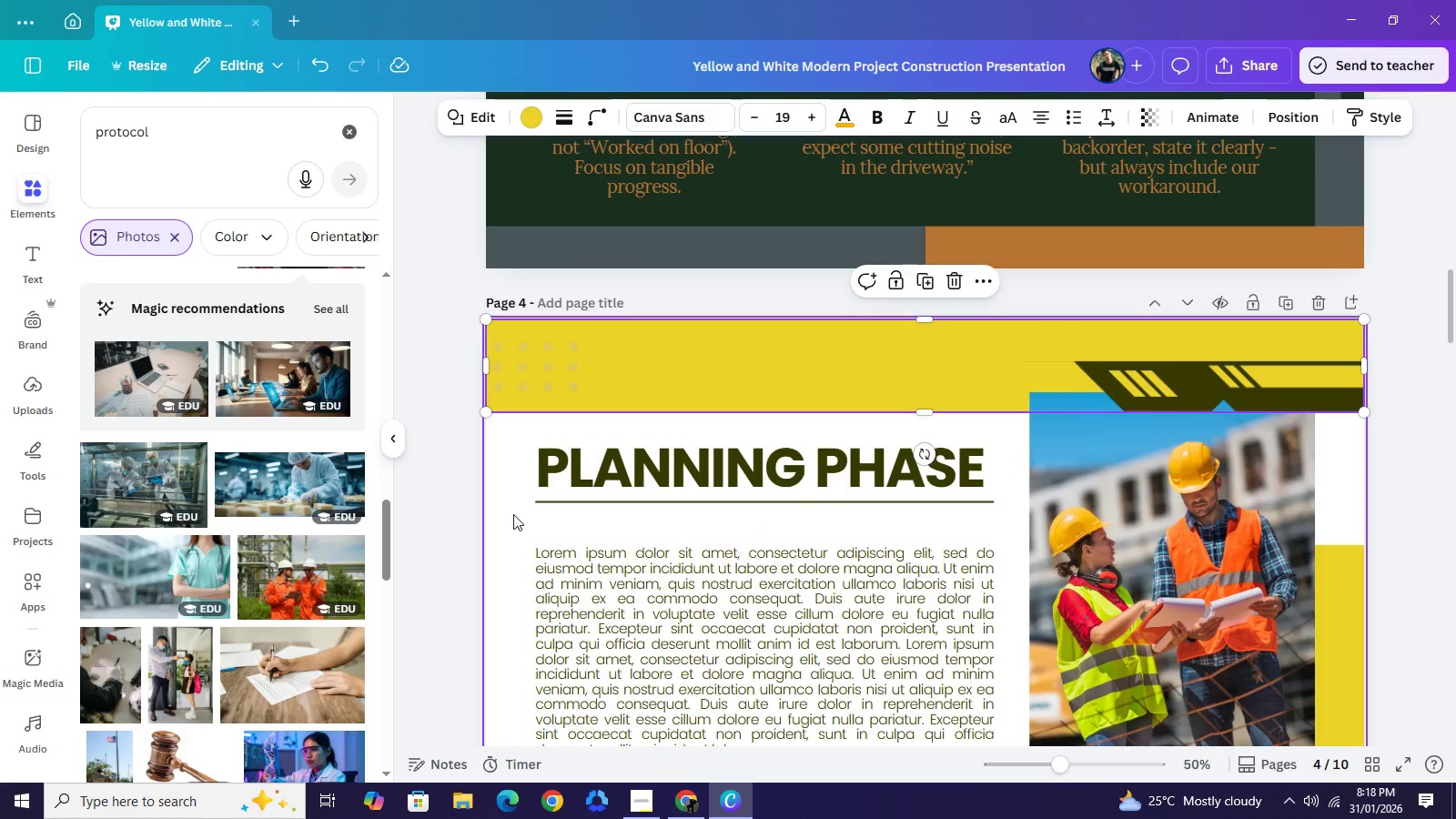 
left_click([512, 513])
 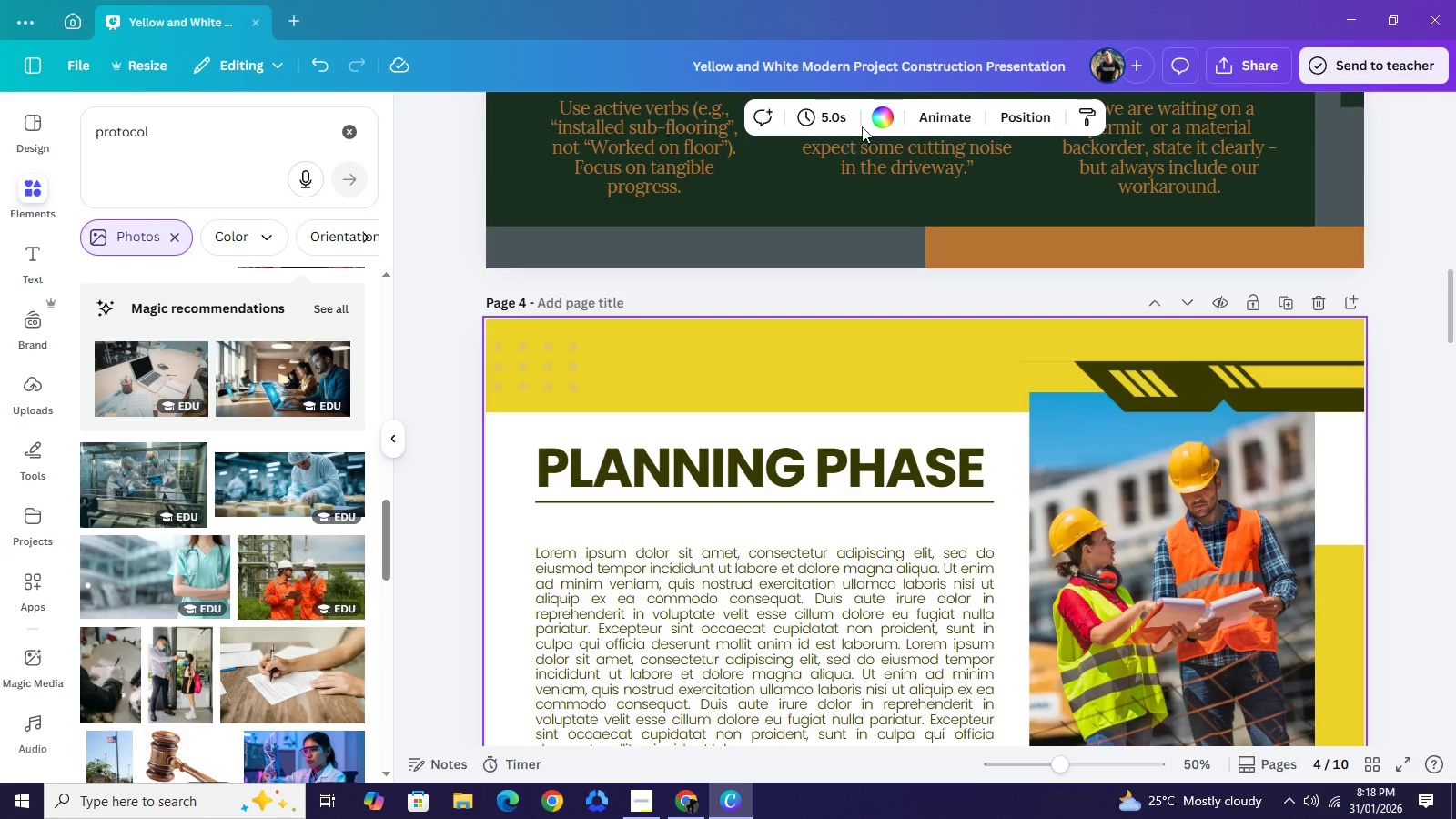 
left_click([875, 115])
 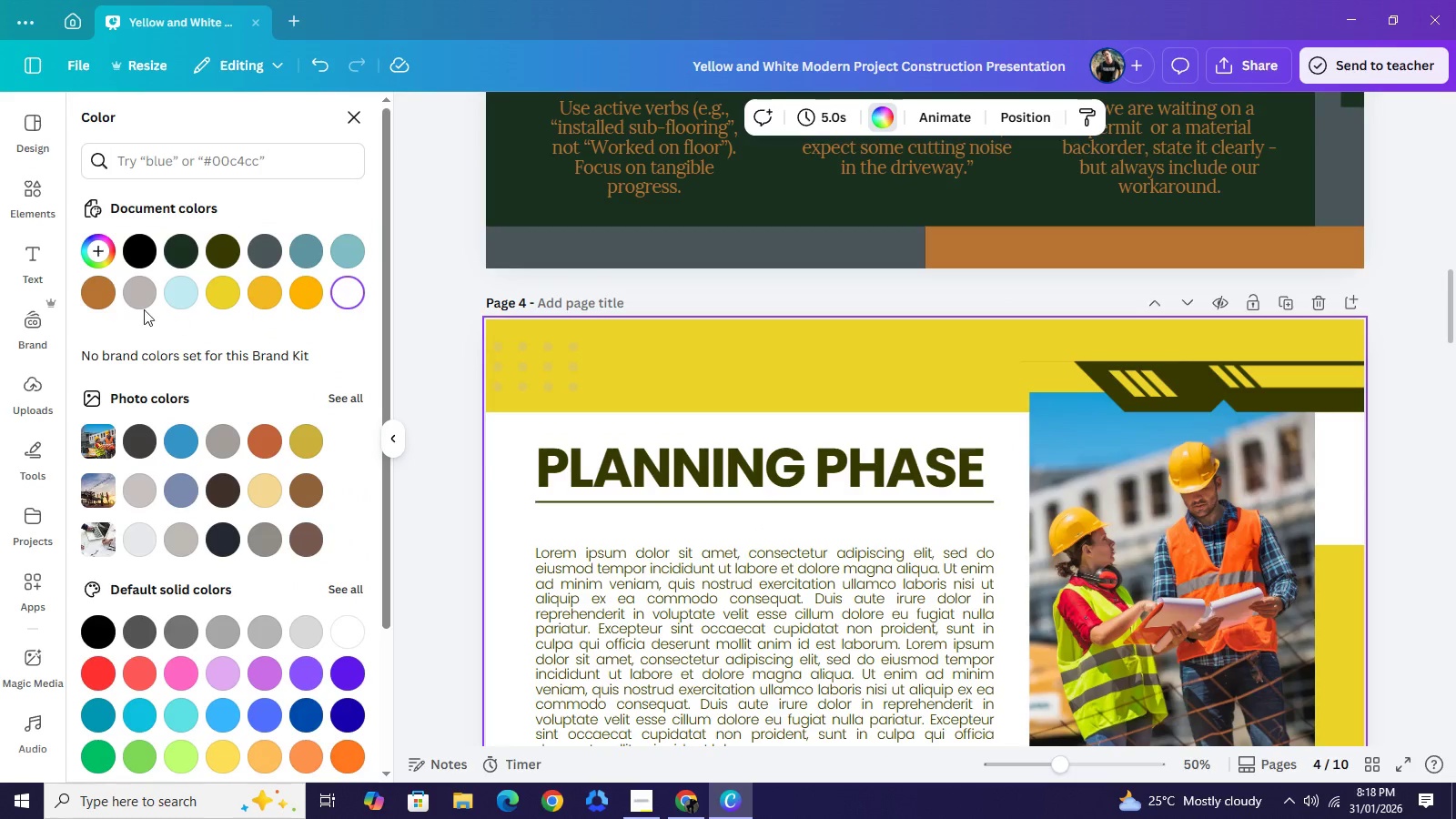 
left_click([108, 296])
 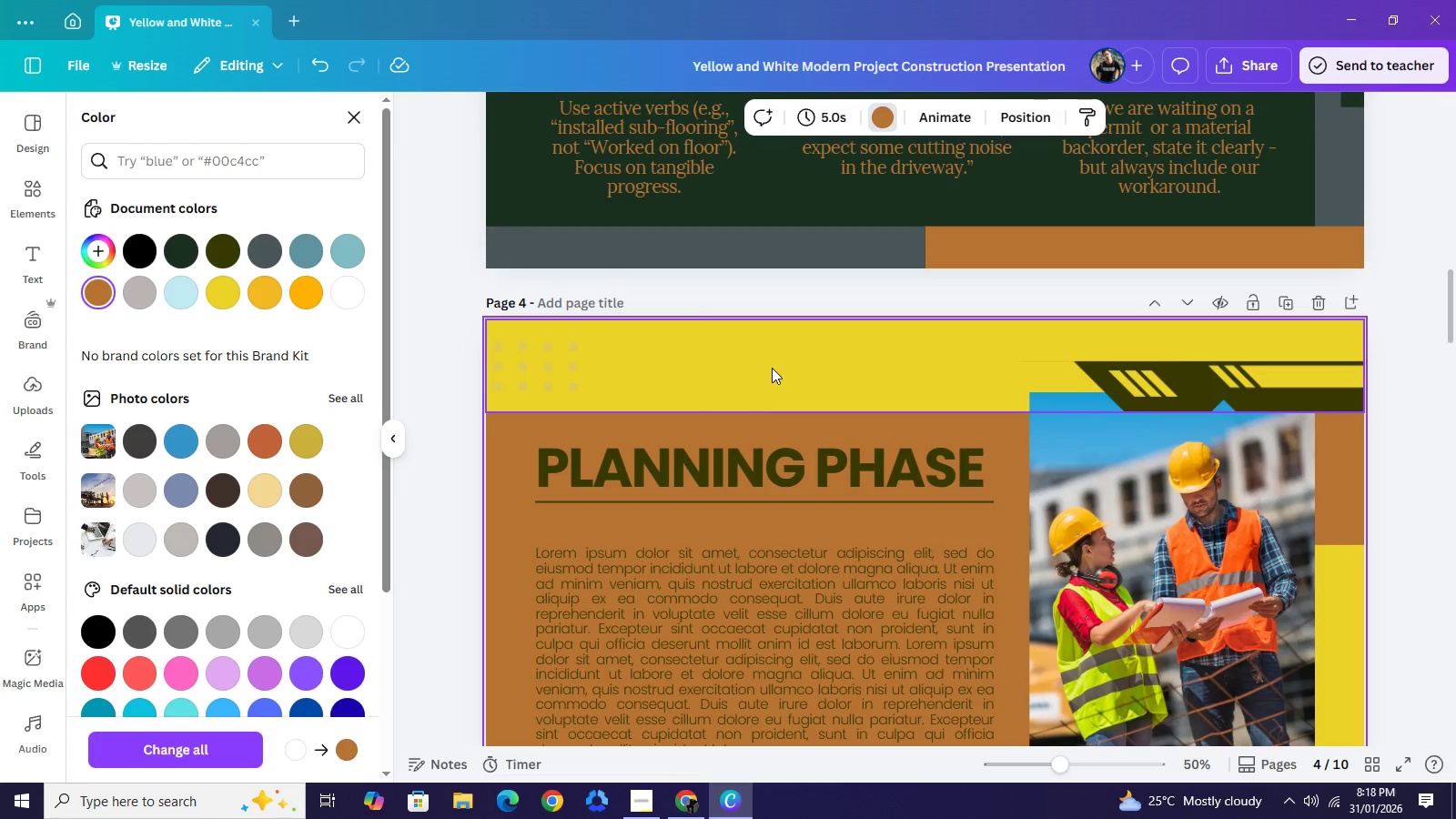 
left_click([770, 371])
 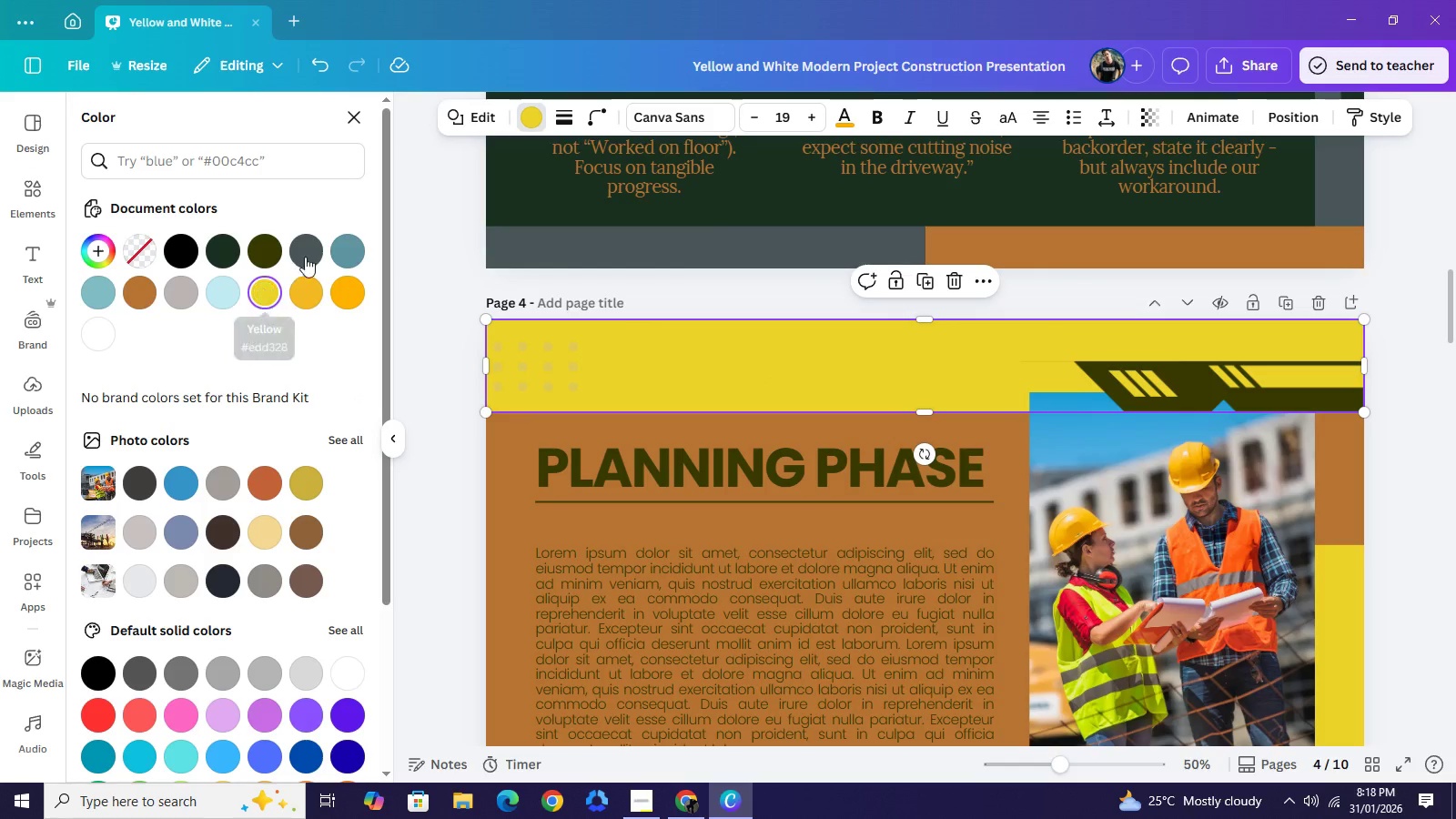 
left_click([305, 254])
 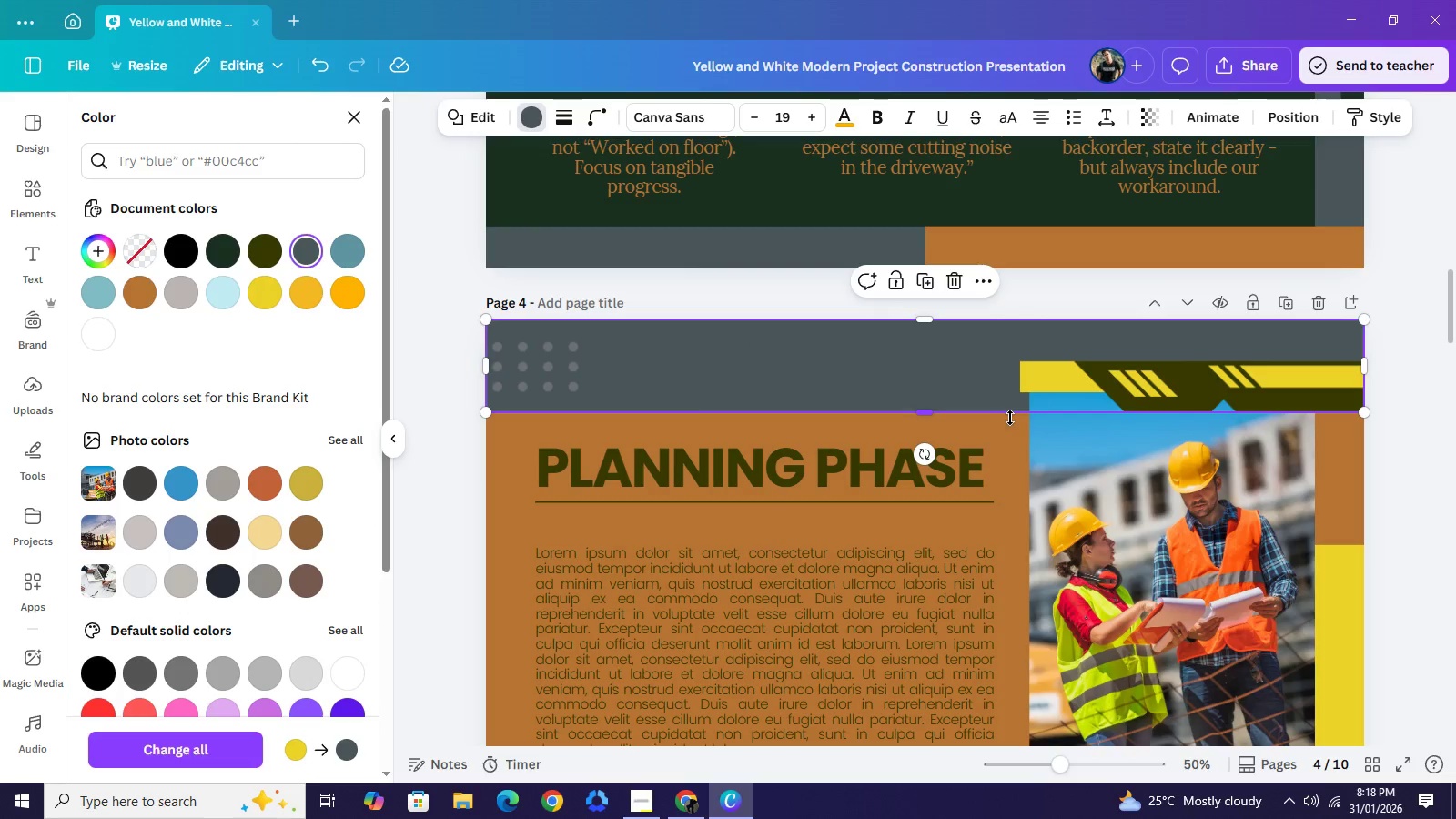 
scroll: coordinate [1327, 494], scroll_direction: down, amount: 2.0
 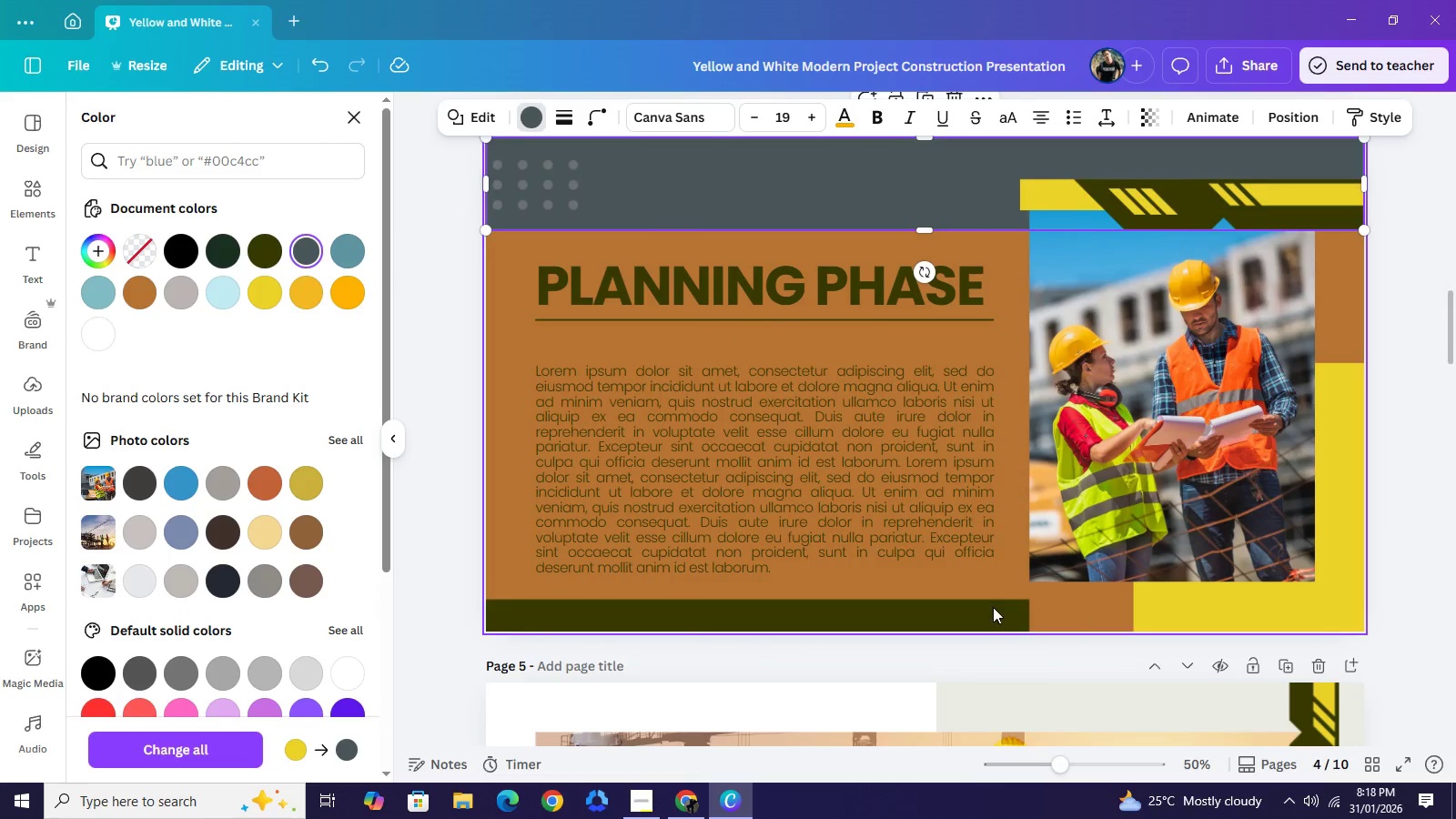 
left_click([991, 608])
 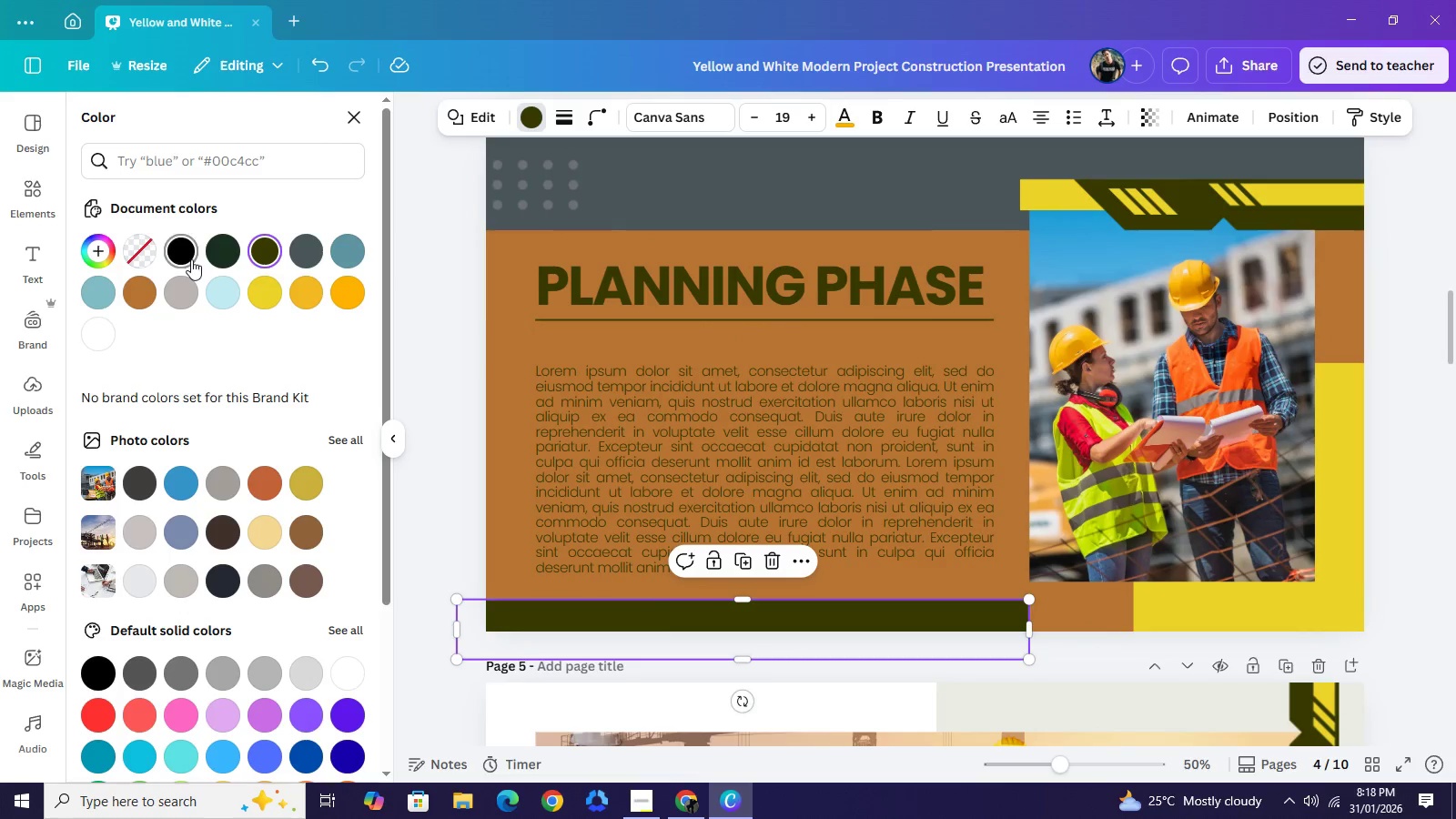 
mouse_move([199, 259])
 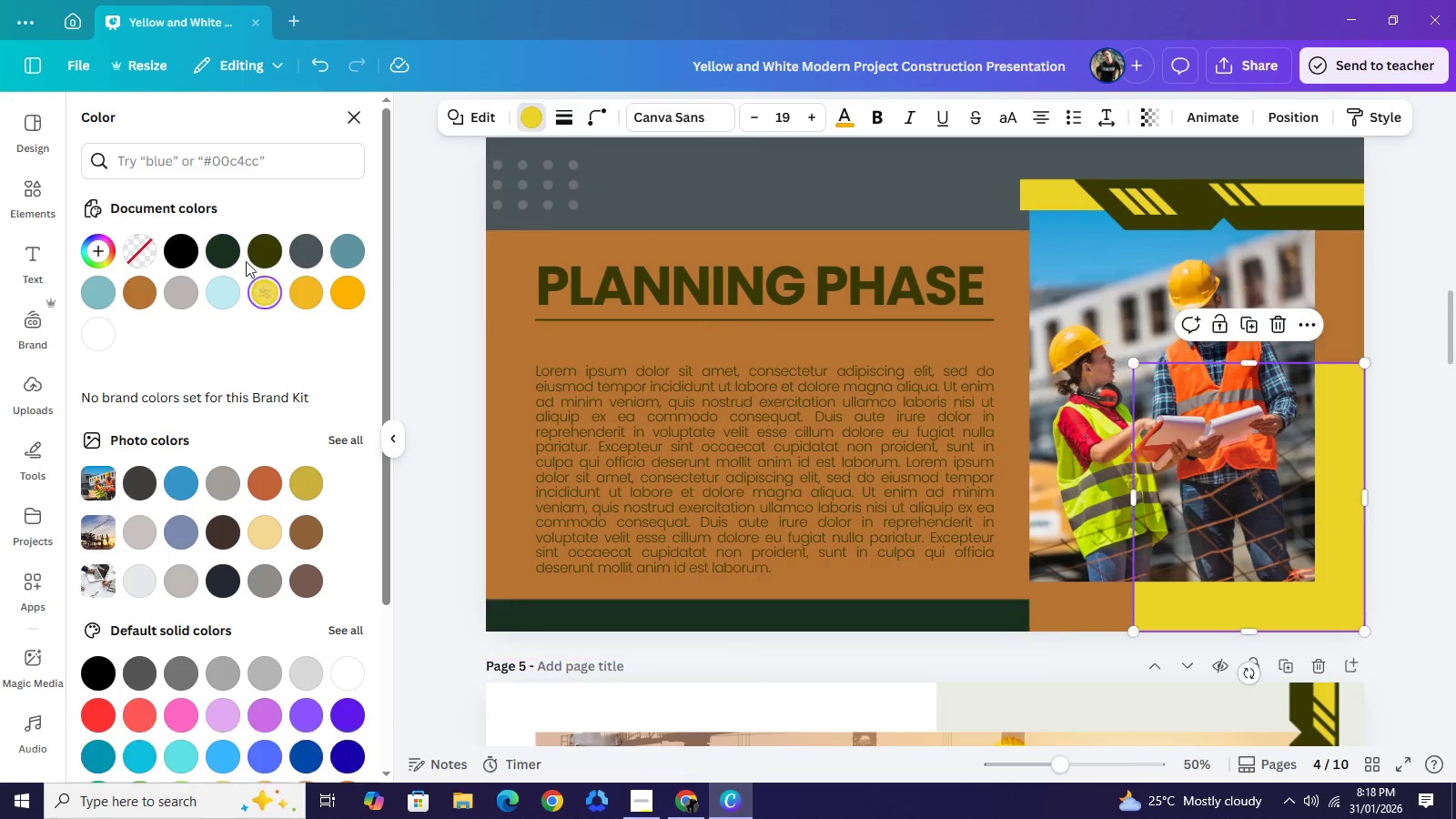 
left_click([223, 253])
 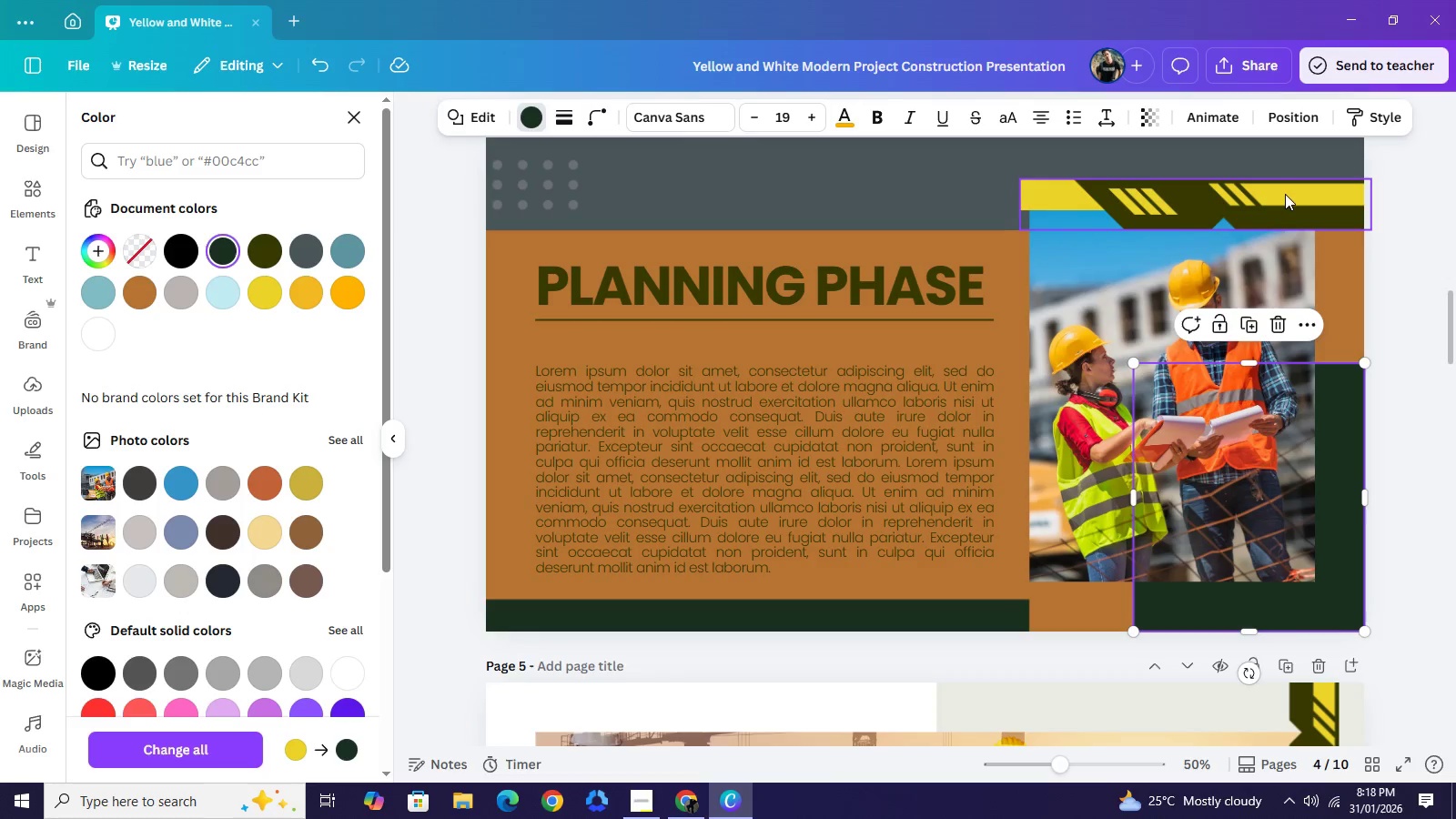 
left_click([1286, 195])
 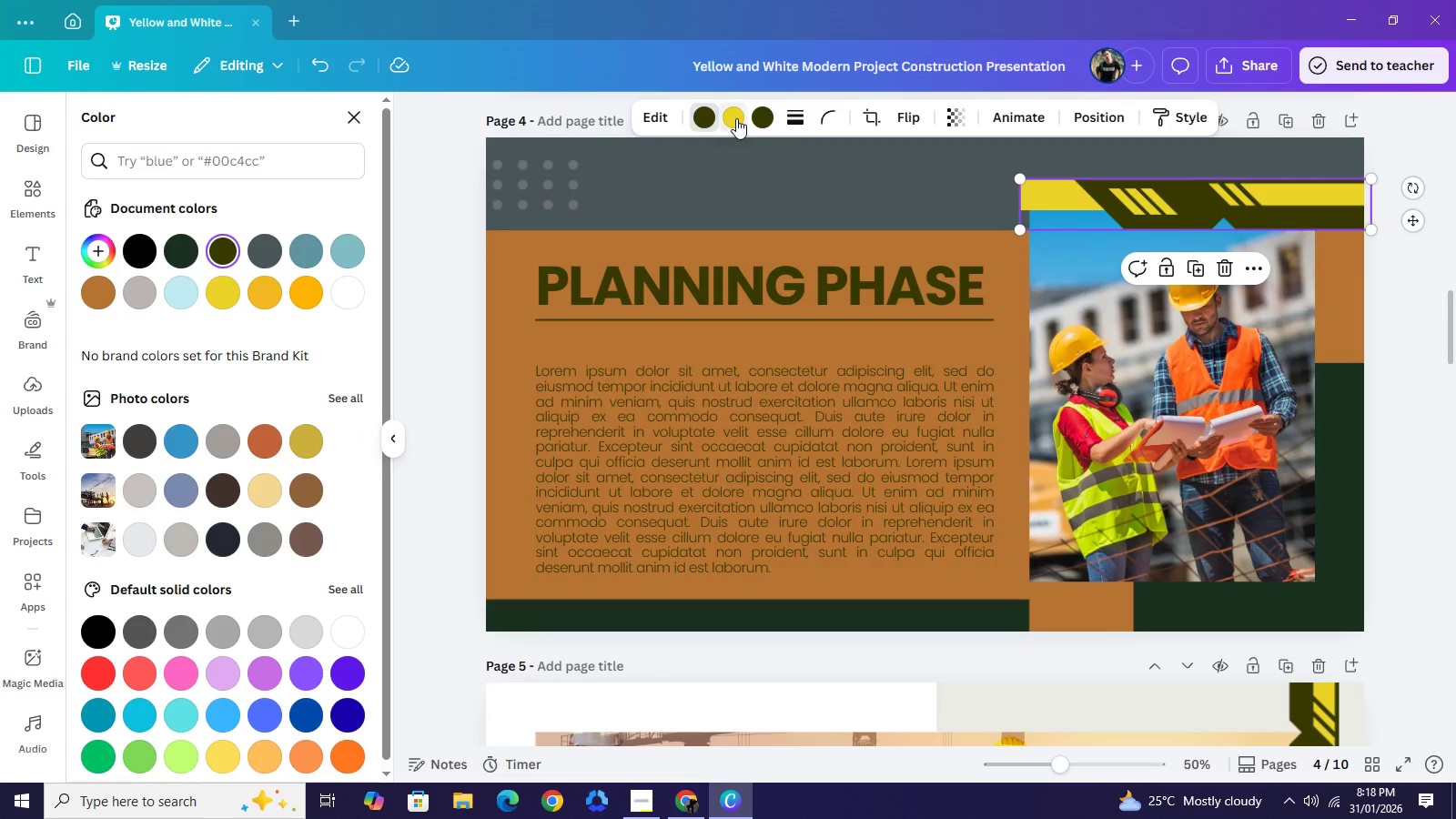 
left_click([736, 118])
 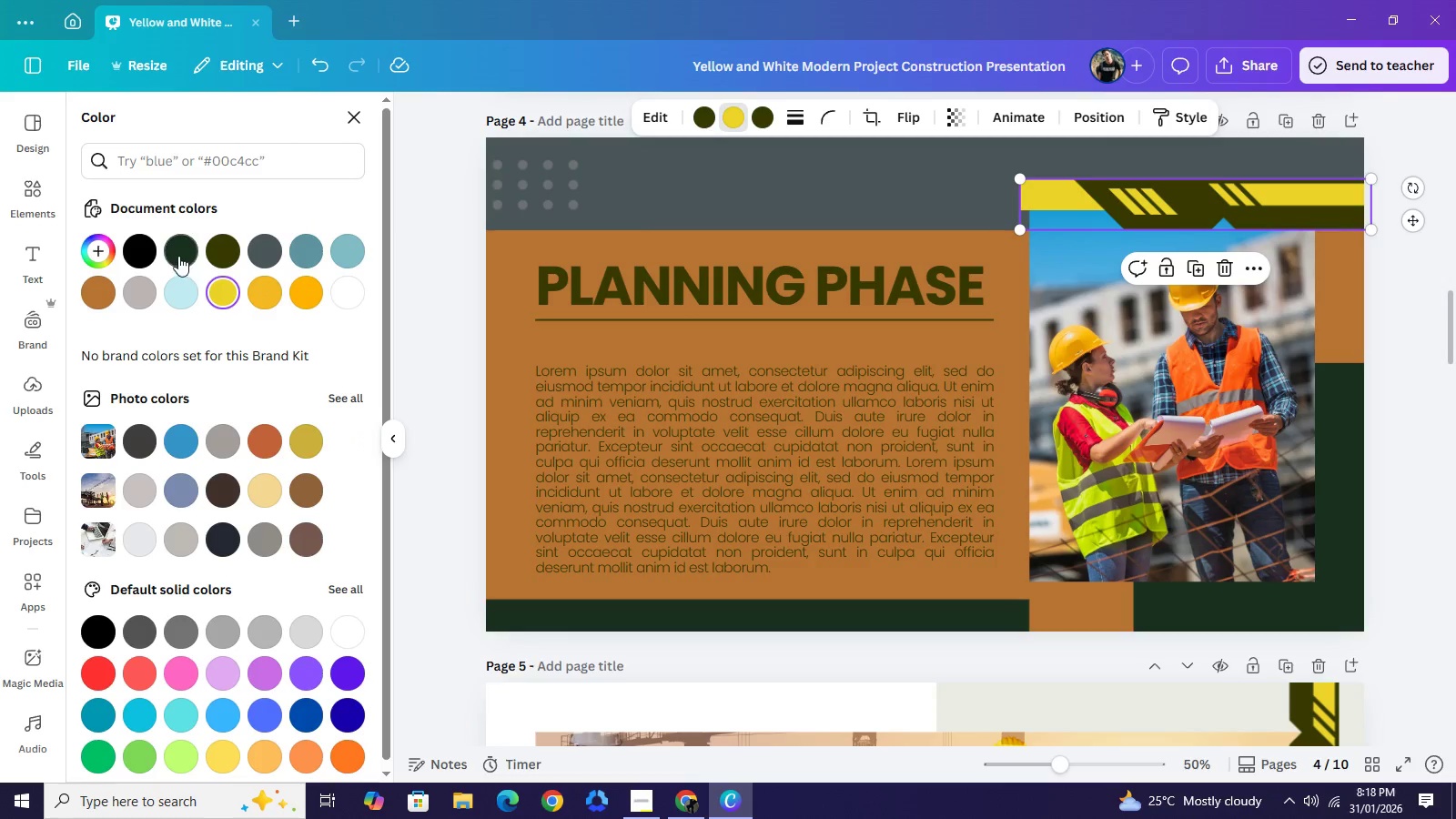 
left_click([177, 255])
 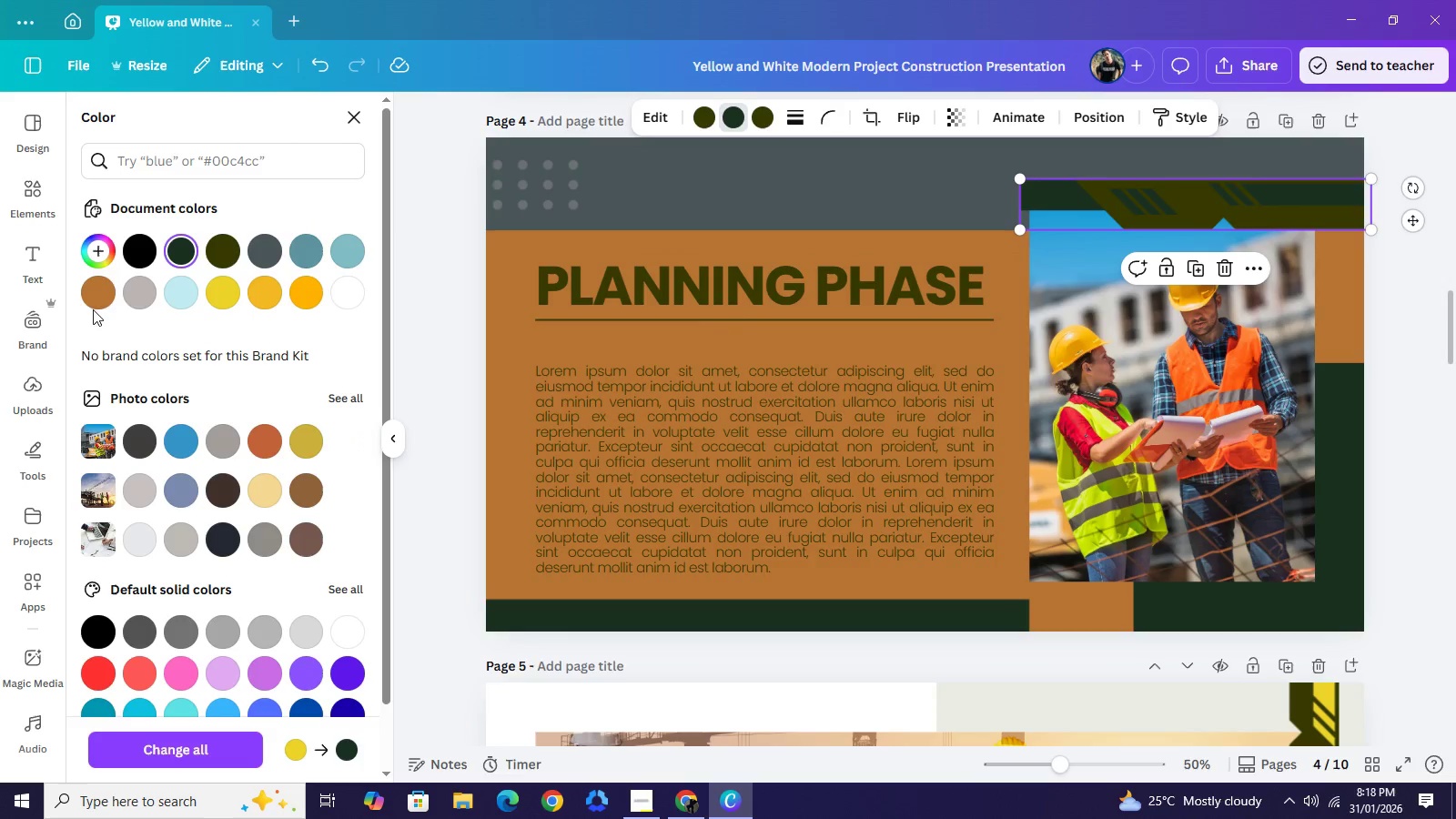 
left_click([92, 298])
 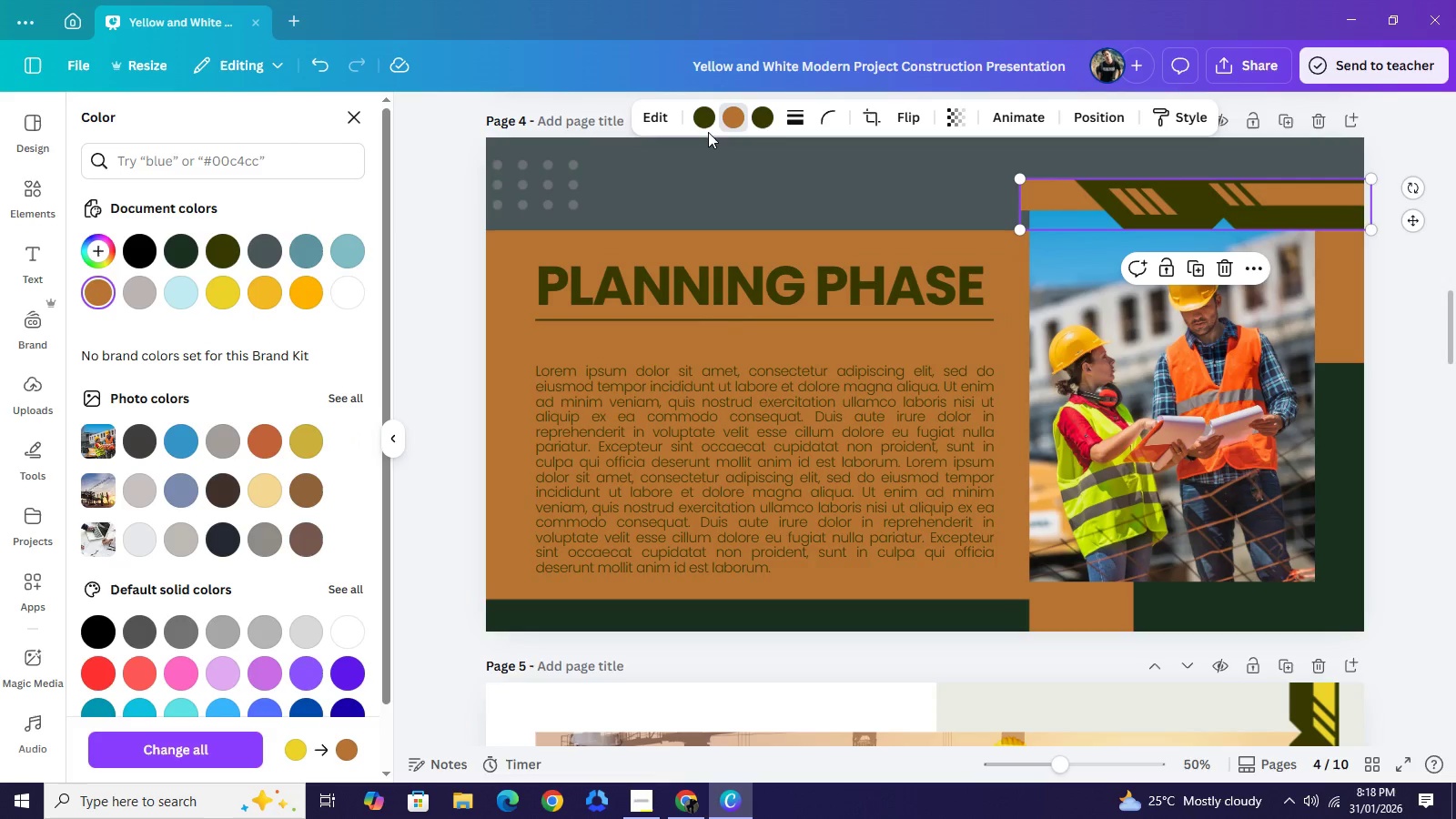 
left_click([709, 125])
 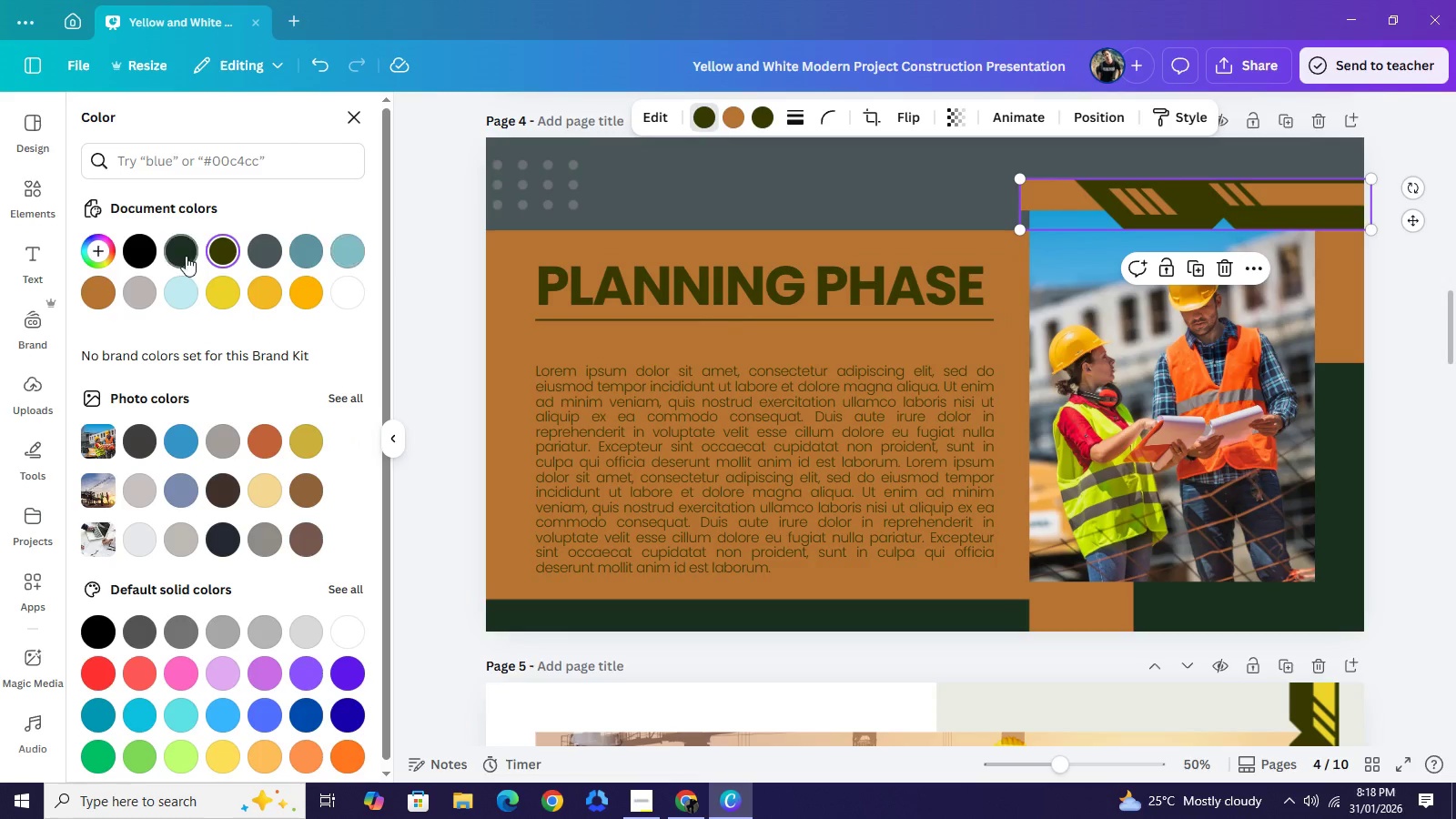 
left_click([186, 256])
 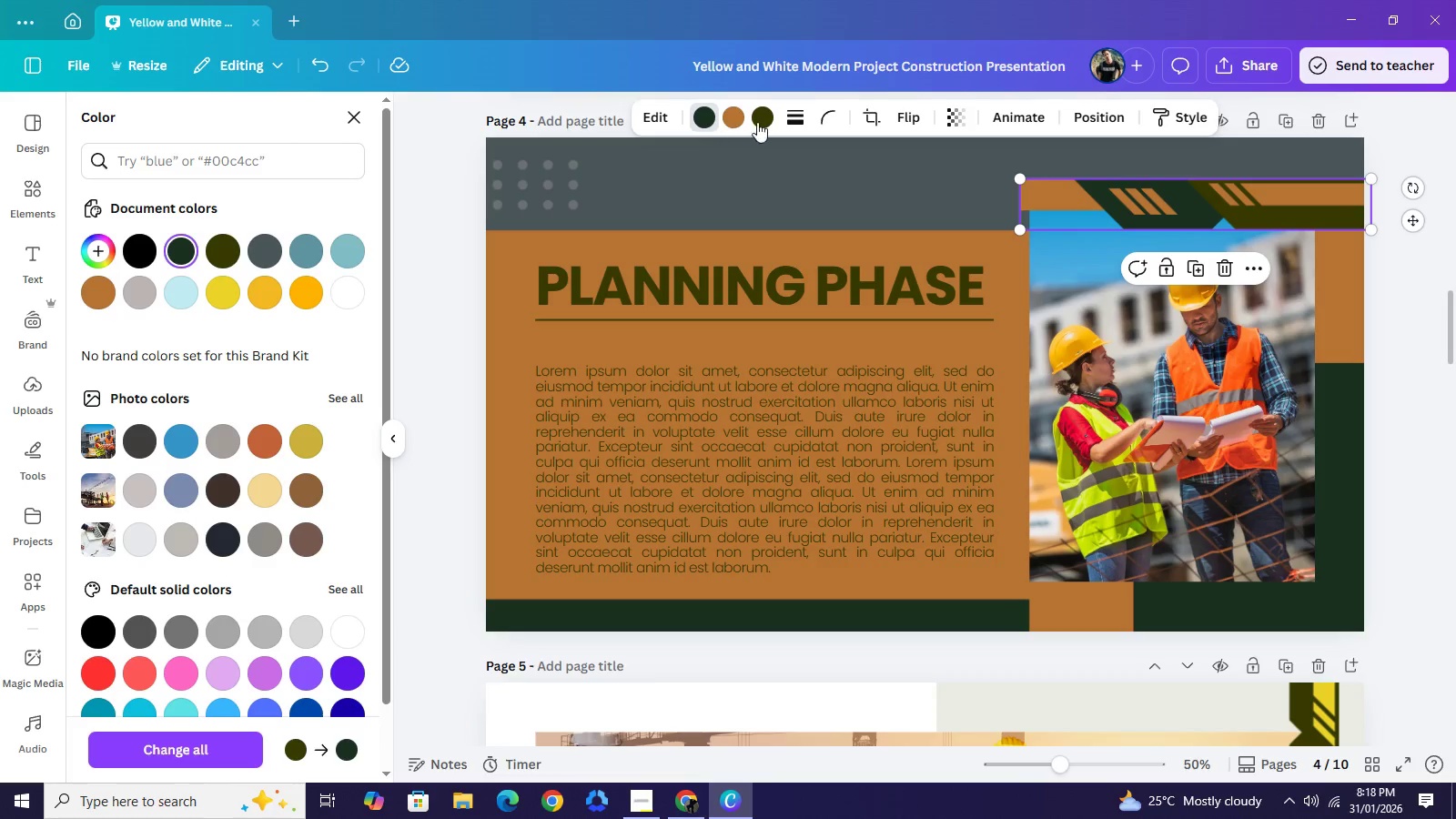 
left_click([762, 119])
 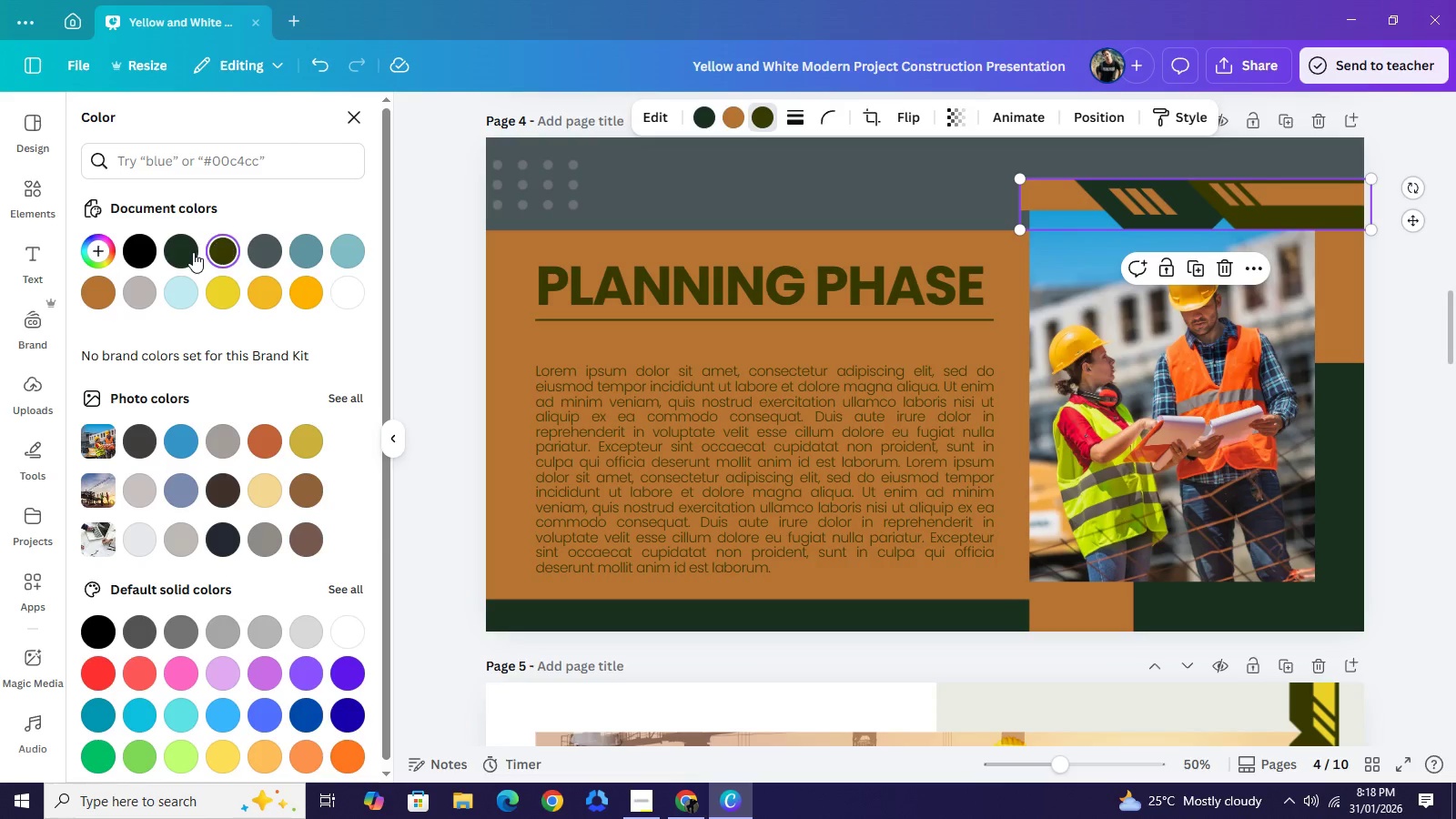 
left_click([193, 252])
 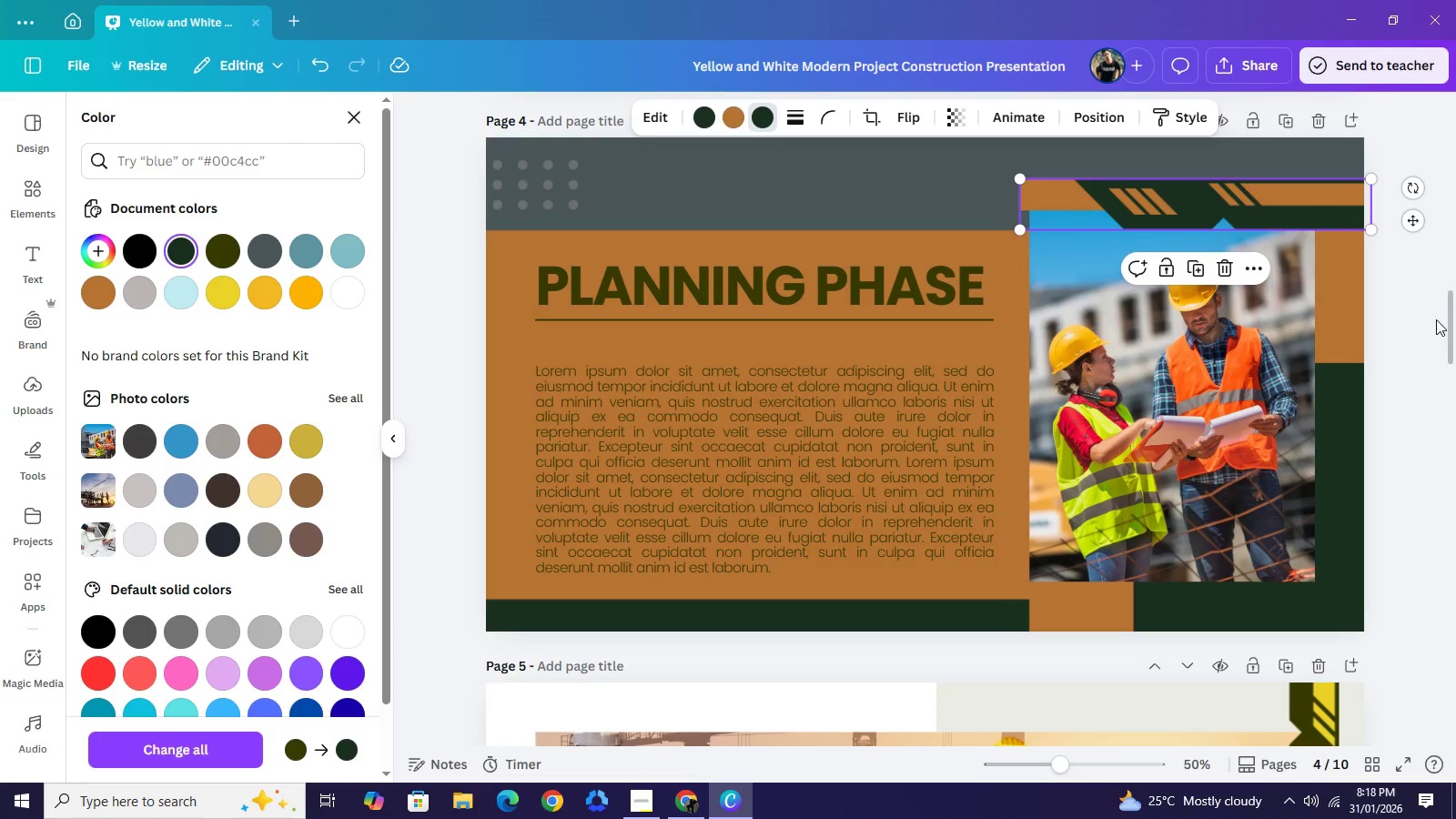 
left_click([1430, 317])
 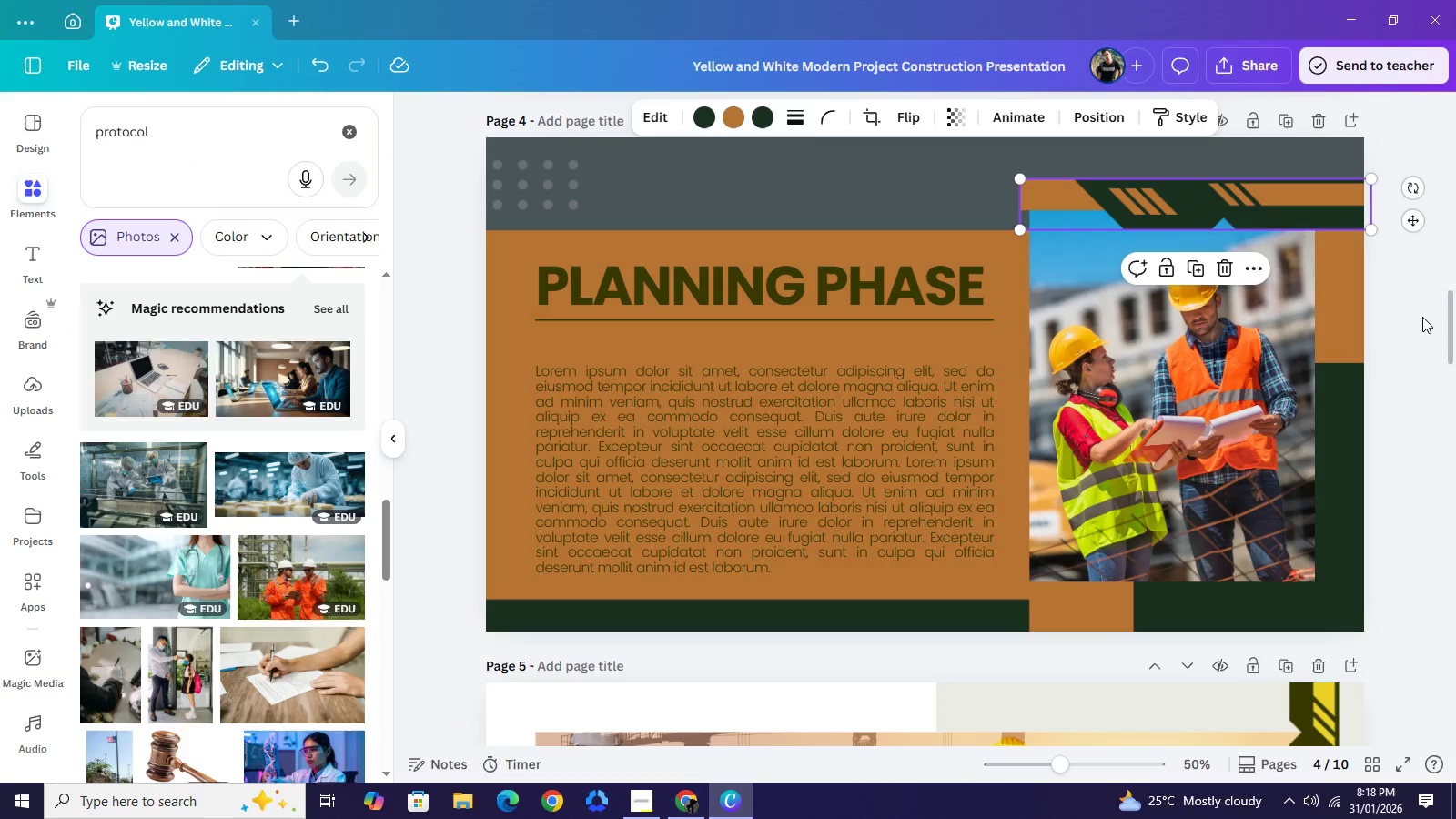 
left_click([1422, 317])
 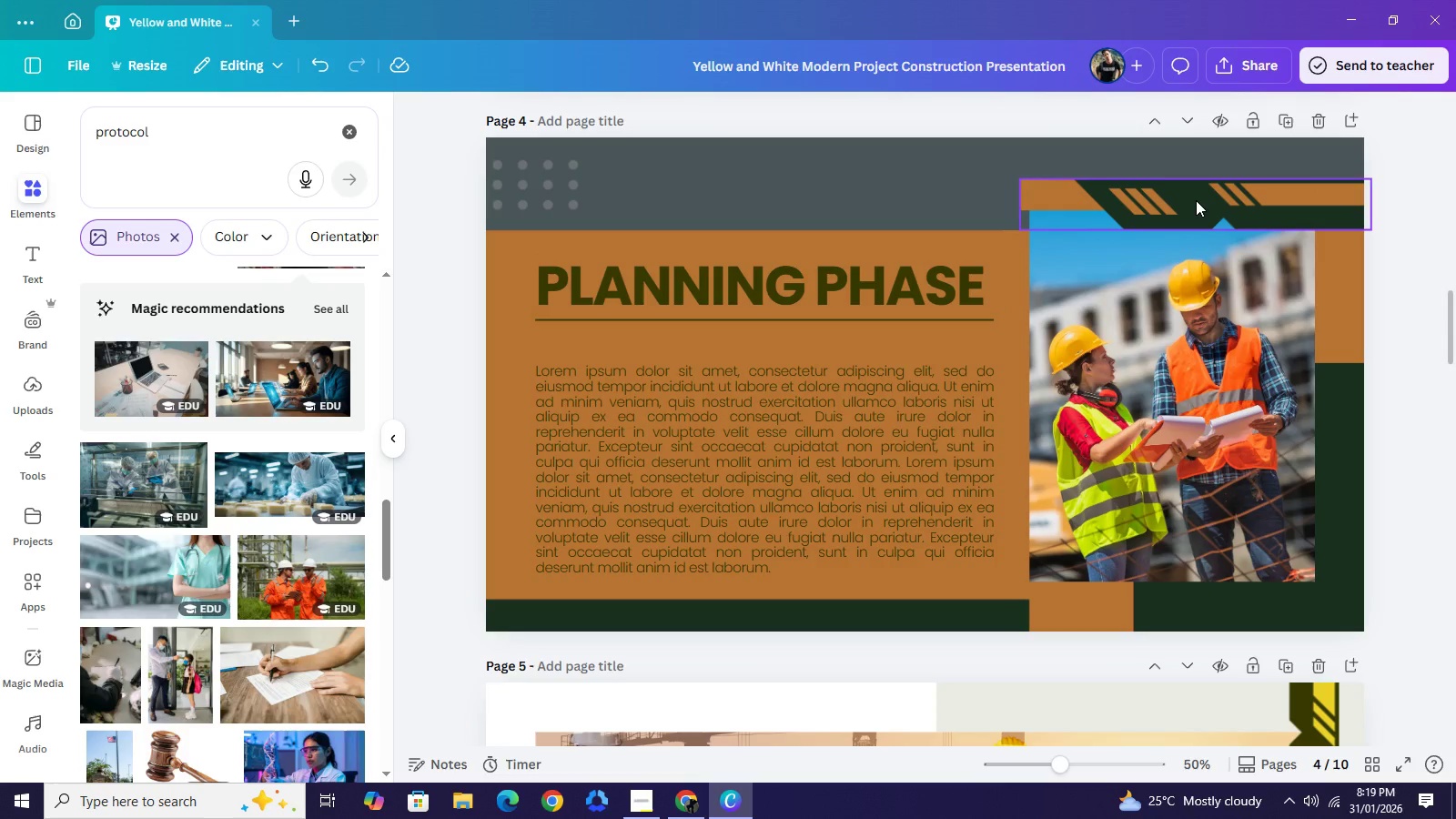 
left_click([1196, 200])
 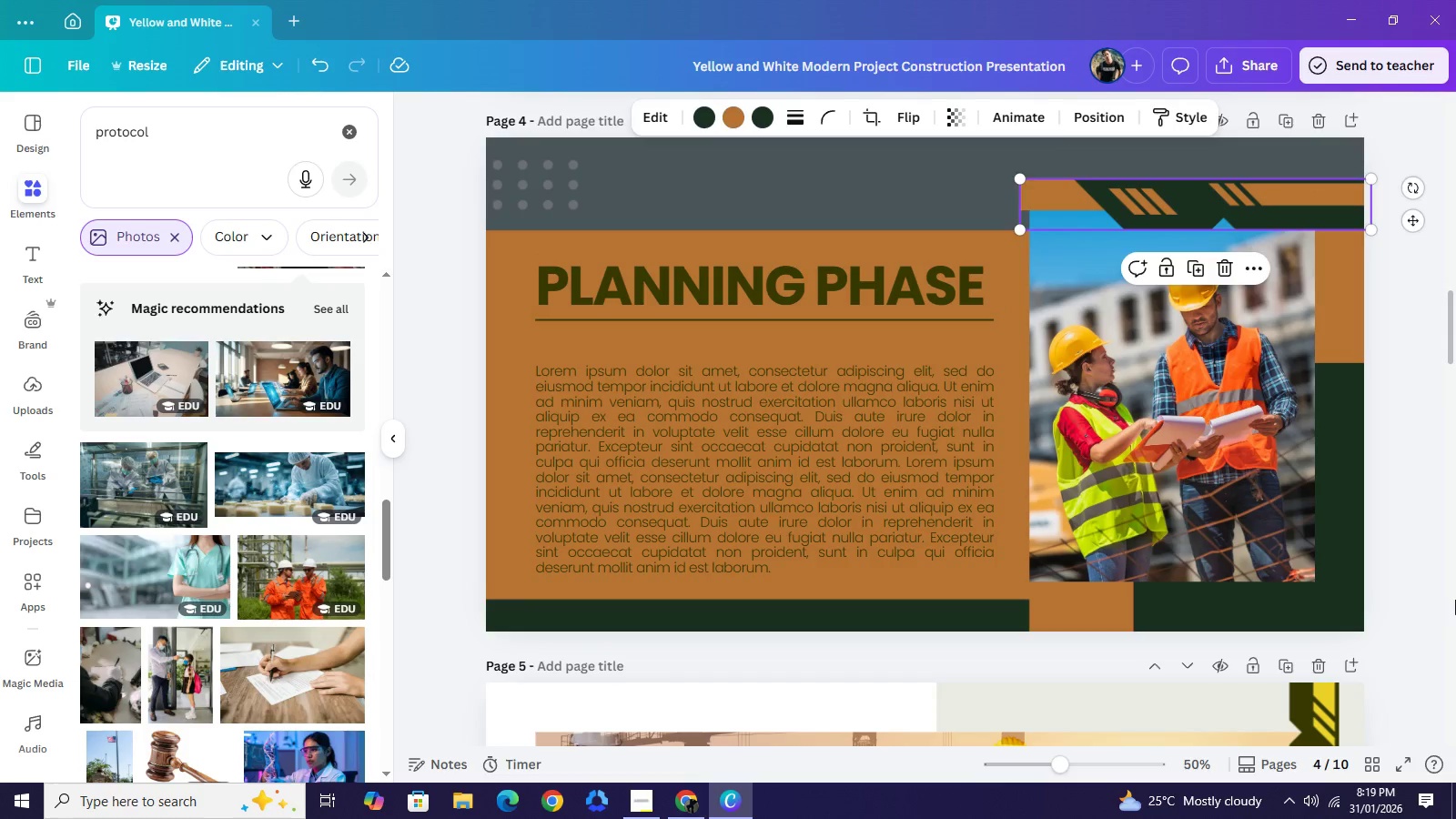 
key(ArrowRight)
 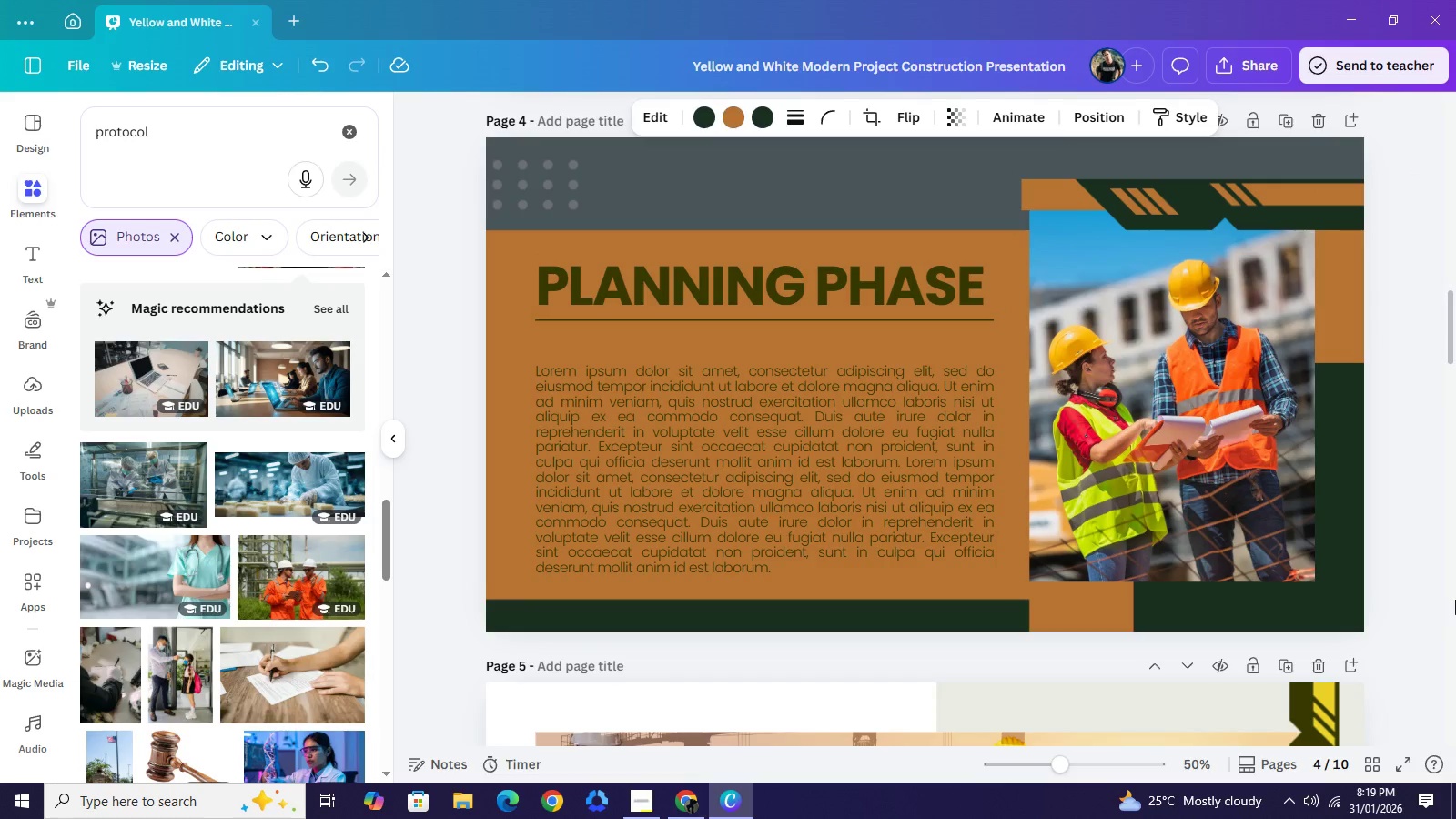 
key(ArrowRight)
 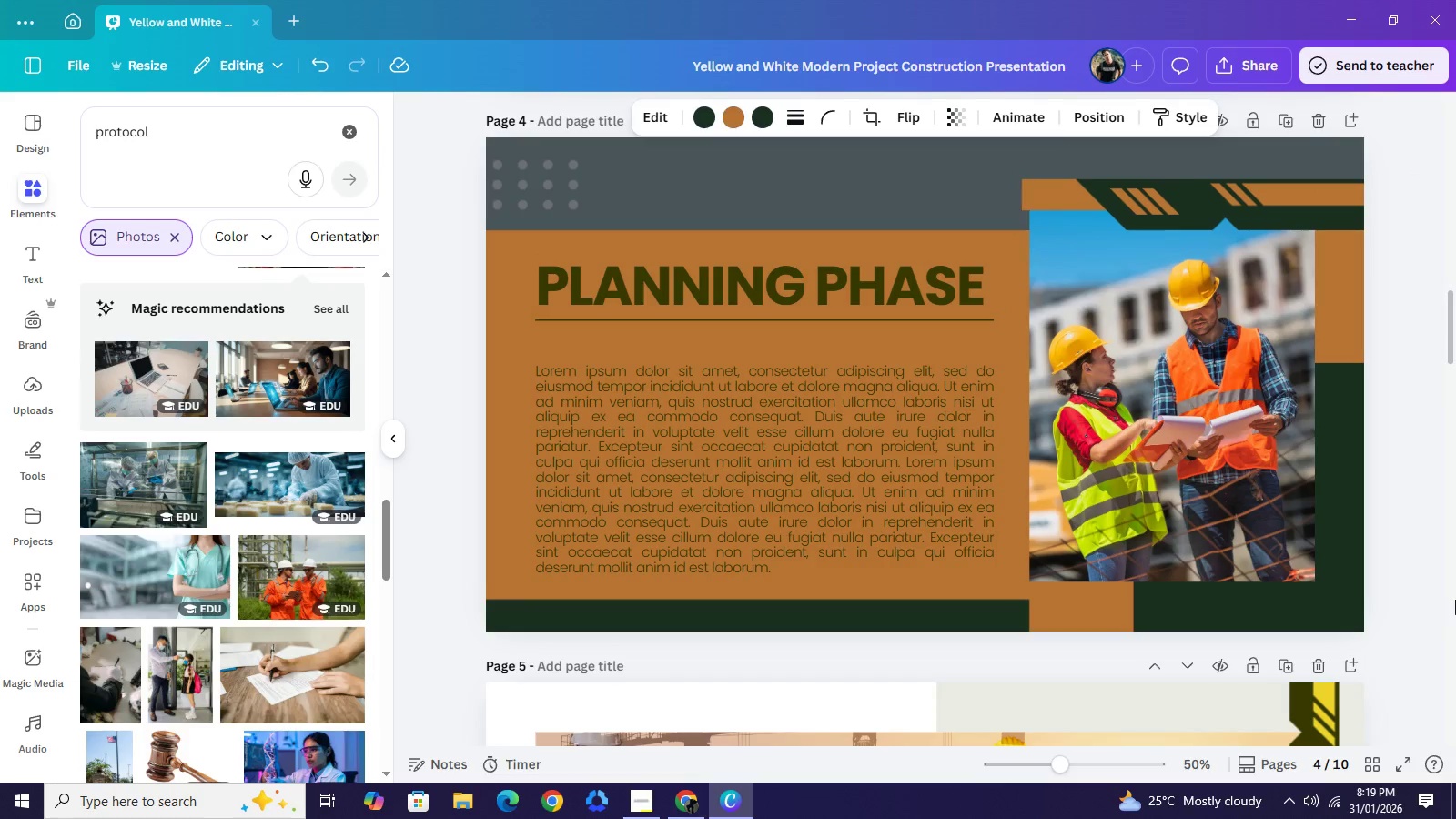 
key(ArrowRight)
 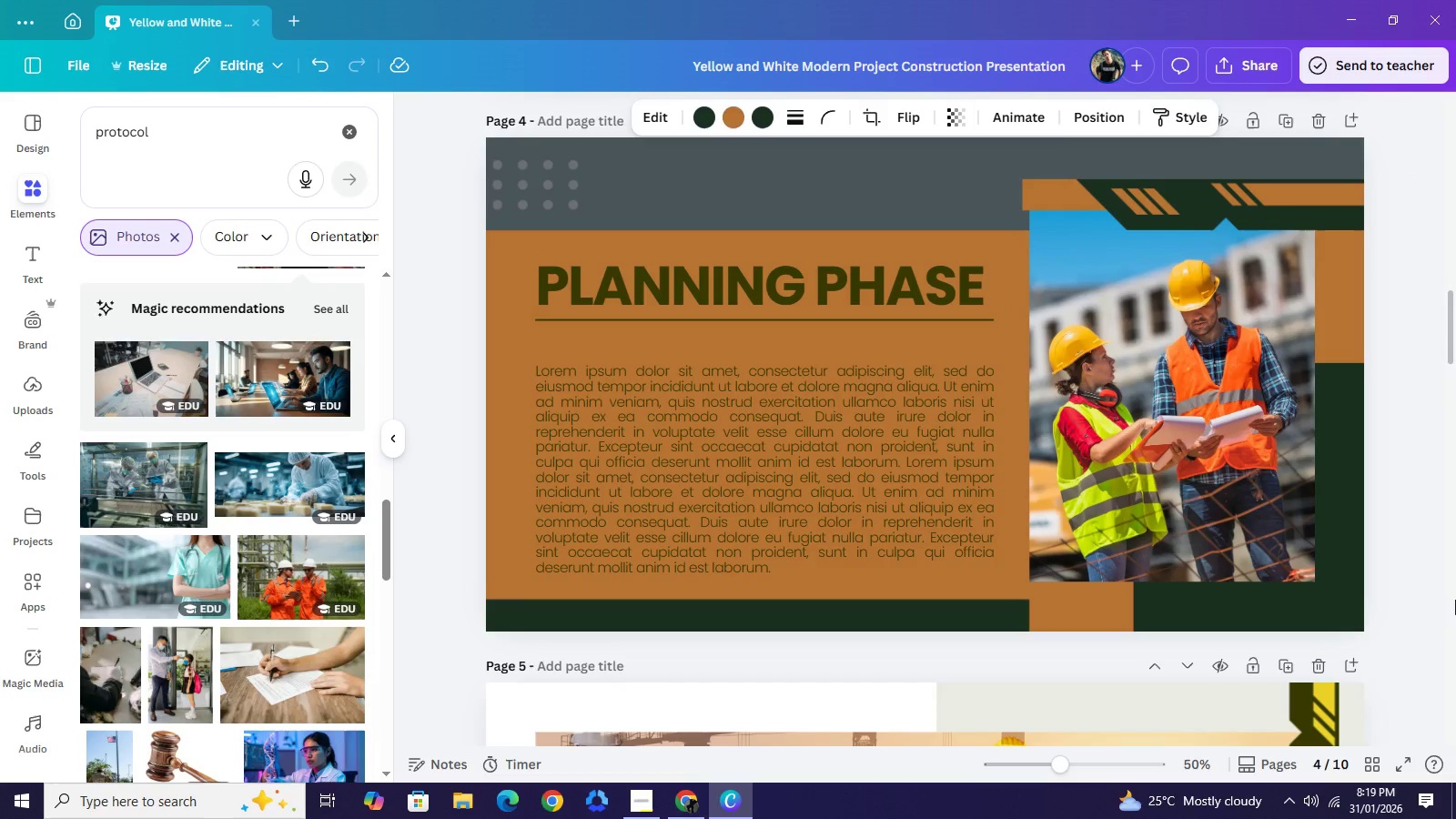 
key(ArrowRight)
 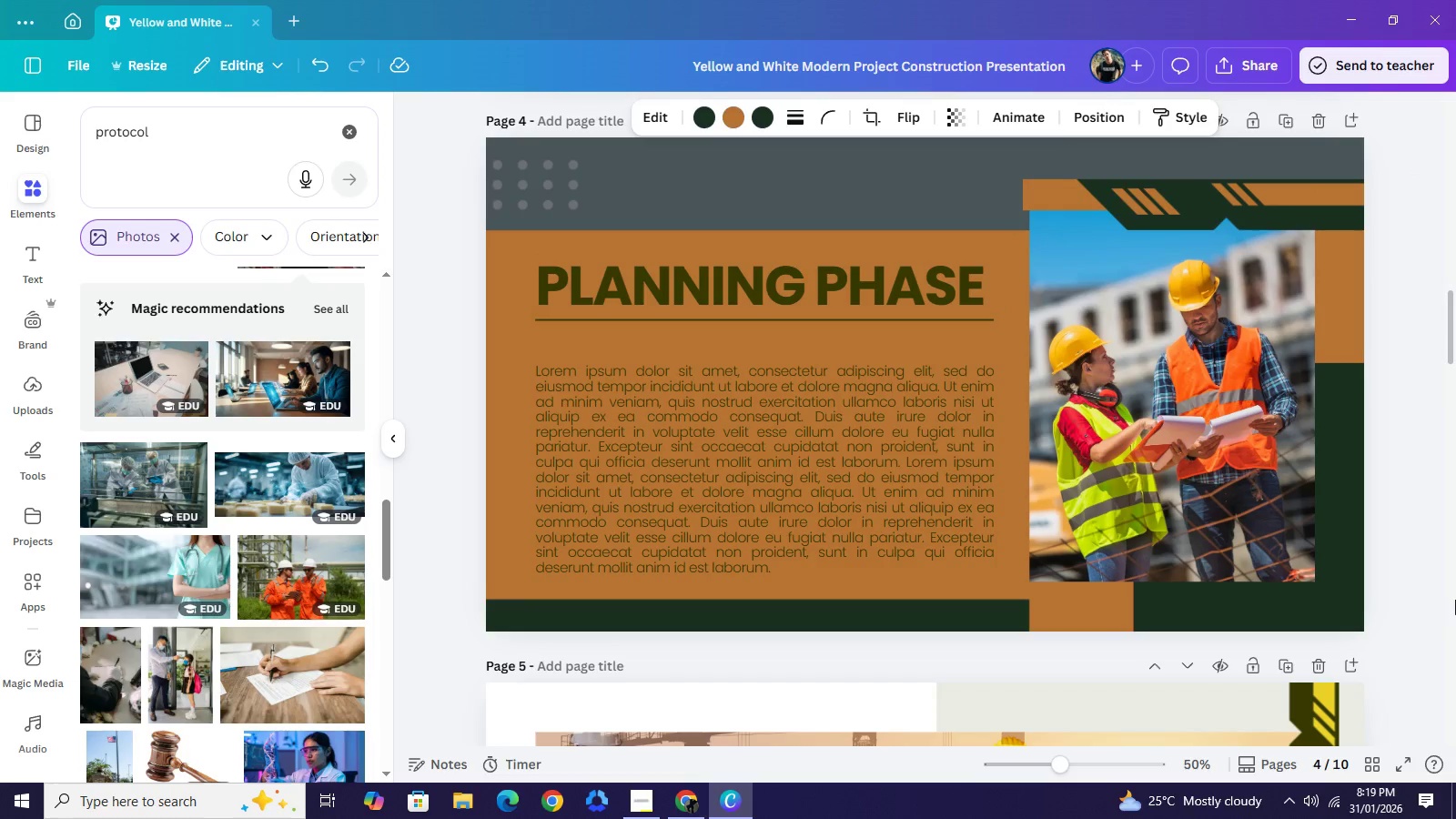 
key(ArrowRight)
 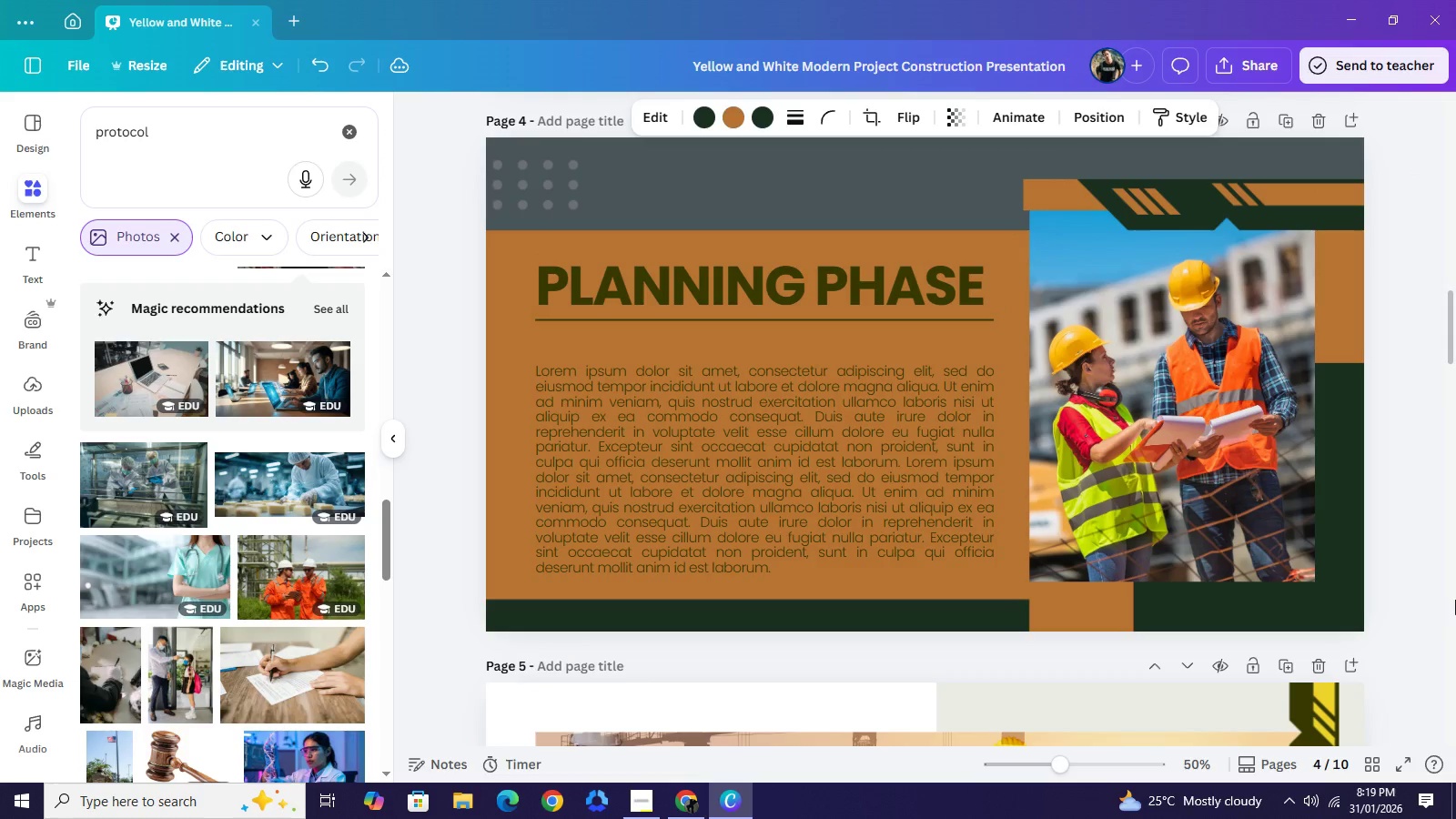 
key(ArrowRight)
 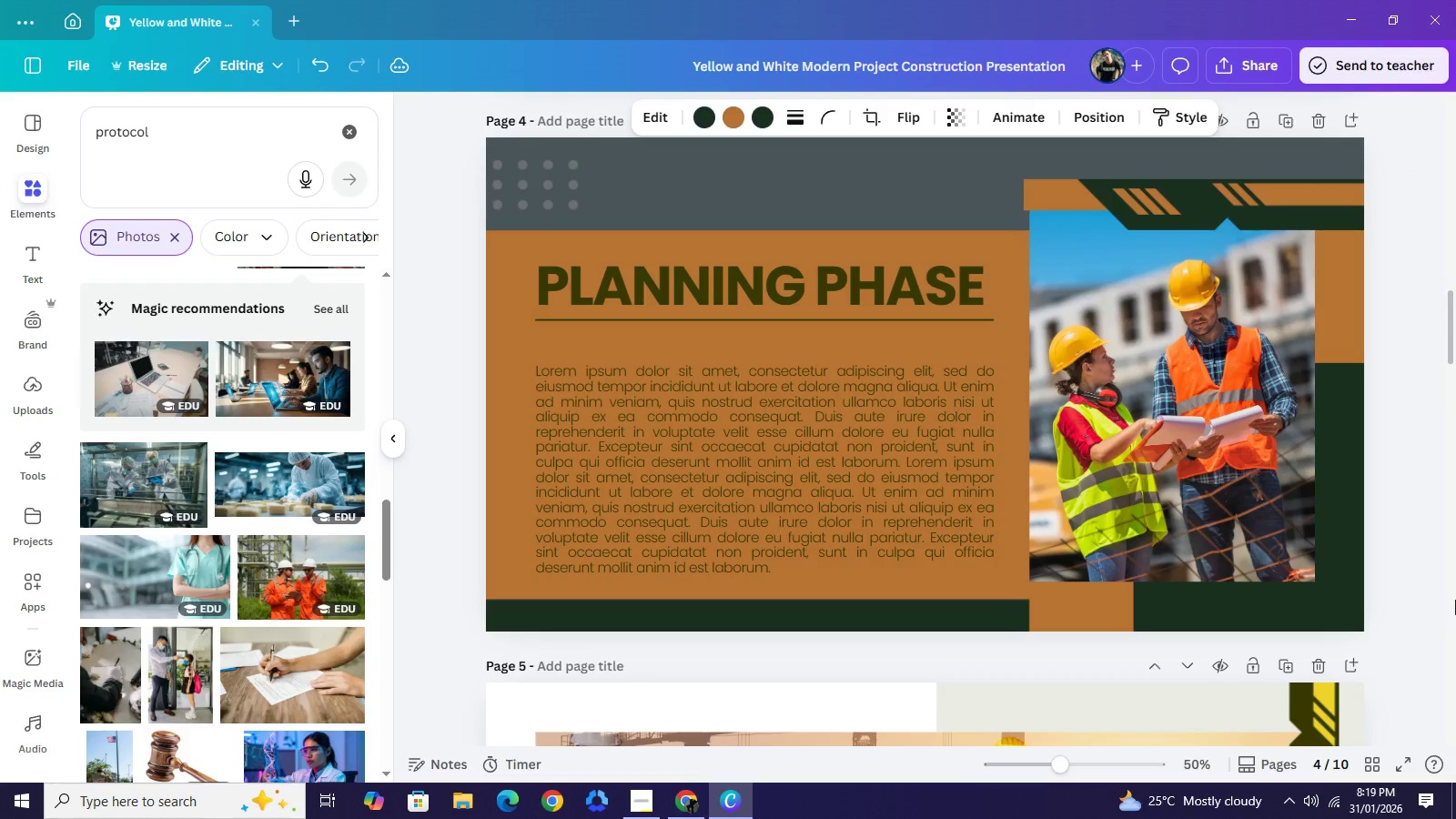 
key(ArrowRight)
 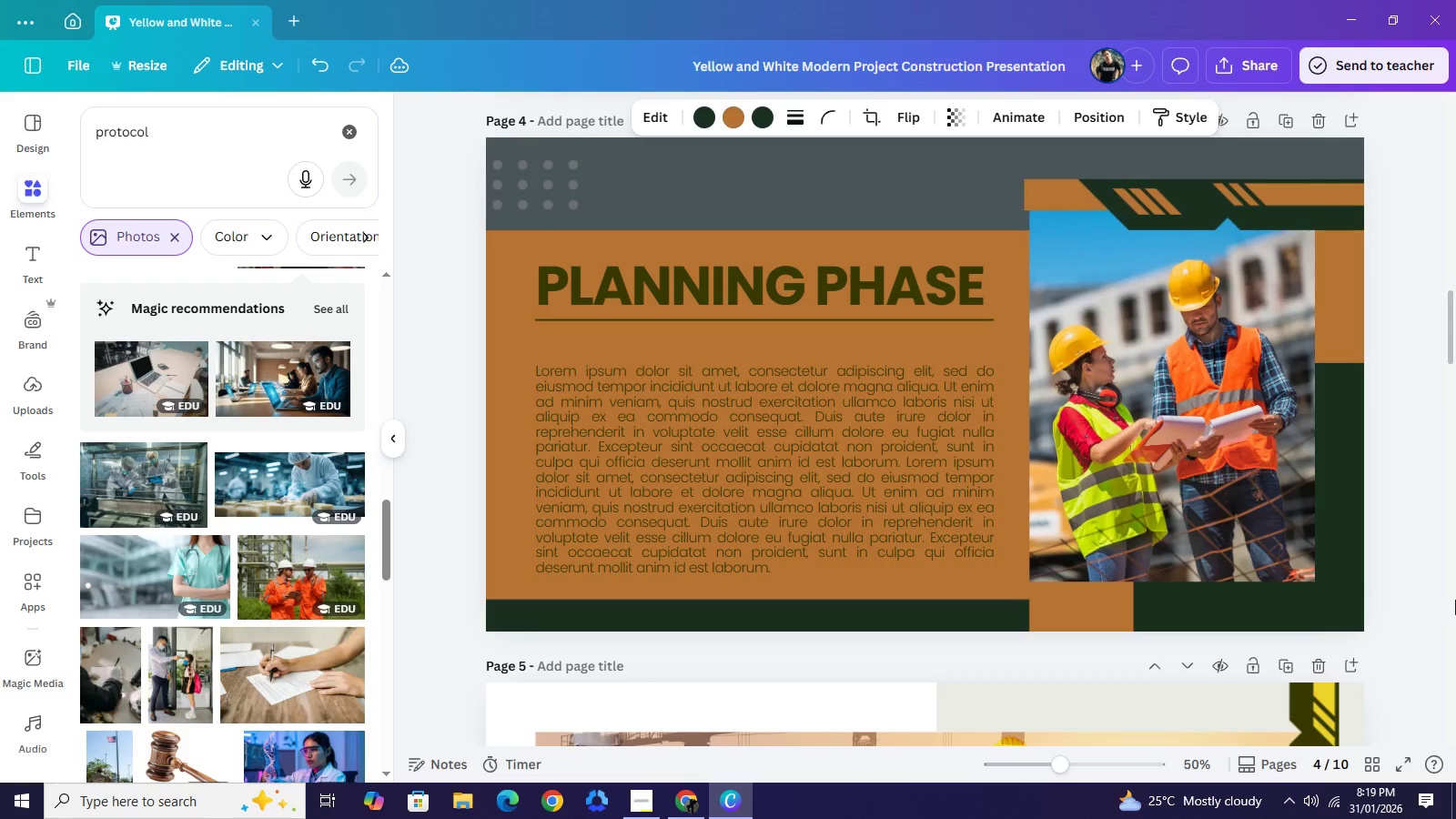 
key(ArrowRight)
 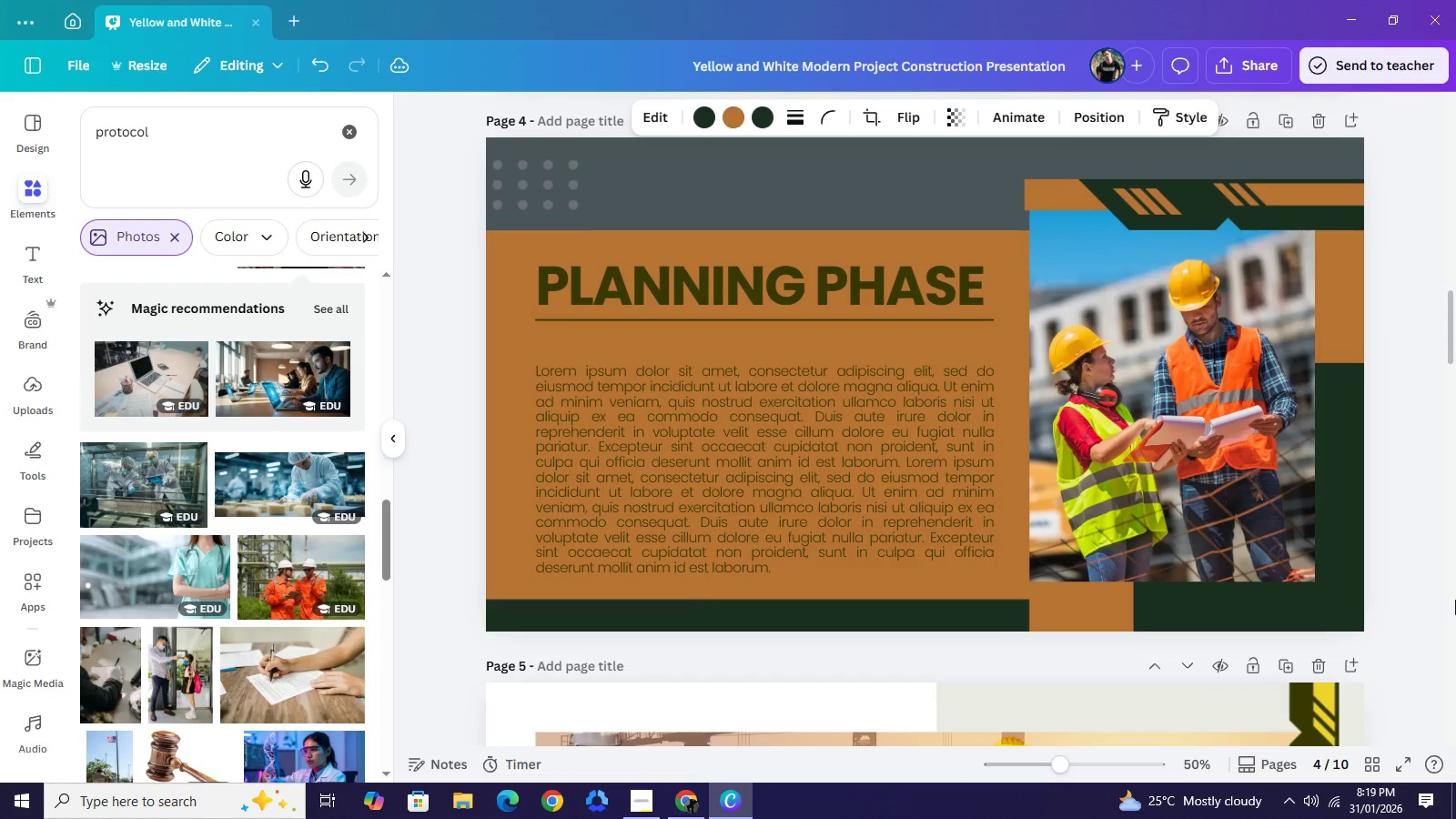 
key(ArrowRight)
 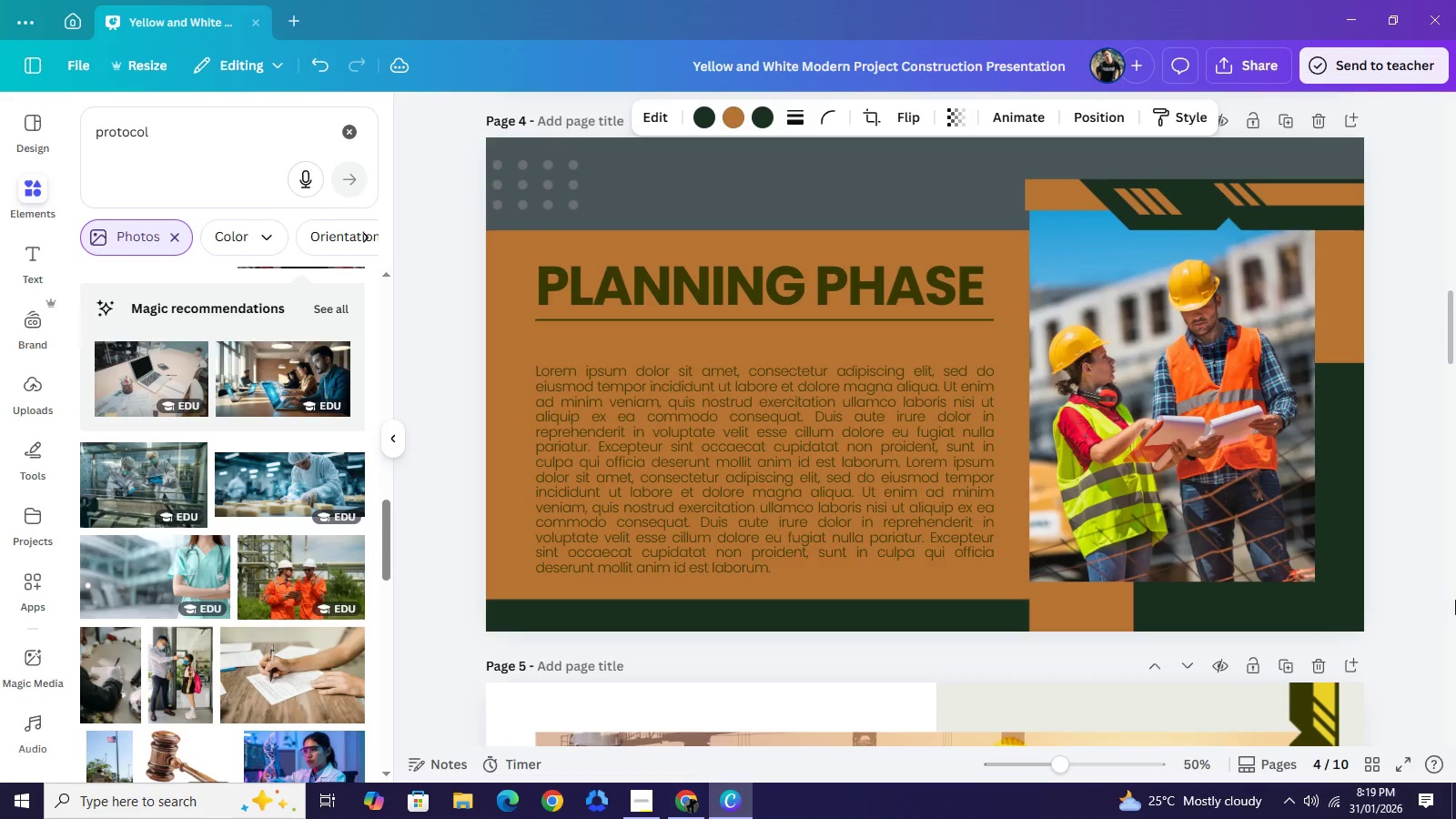 
key(ArrowRight)
 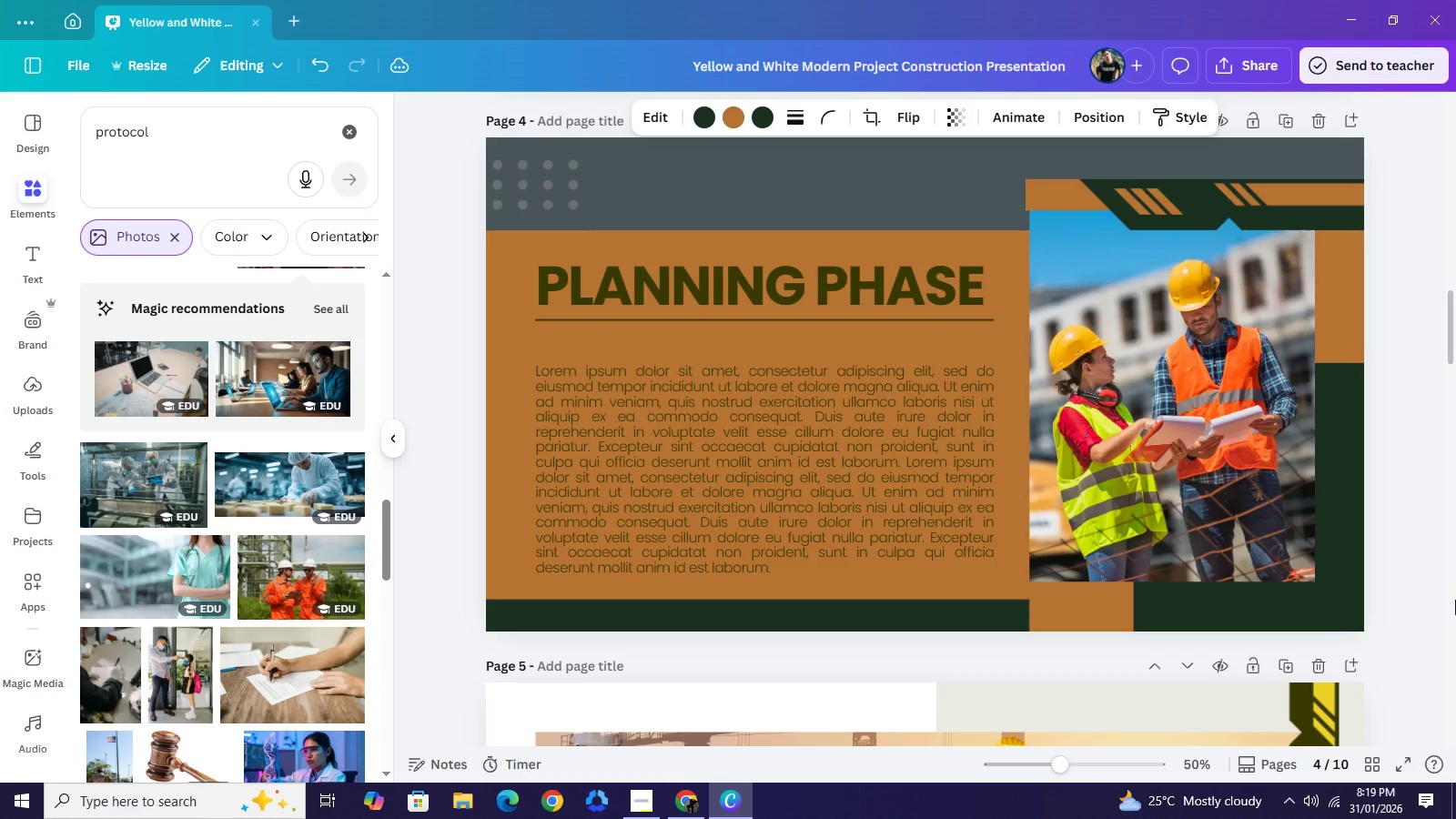 
key(ArrowRight)
 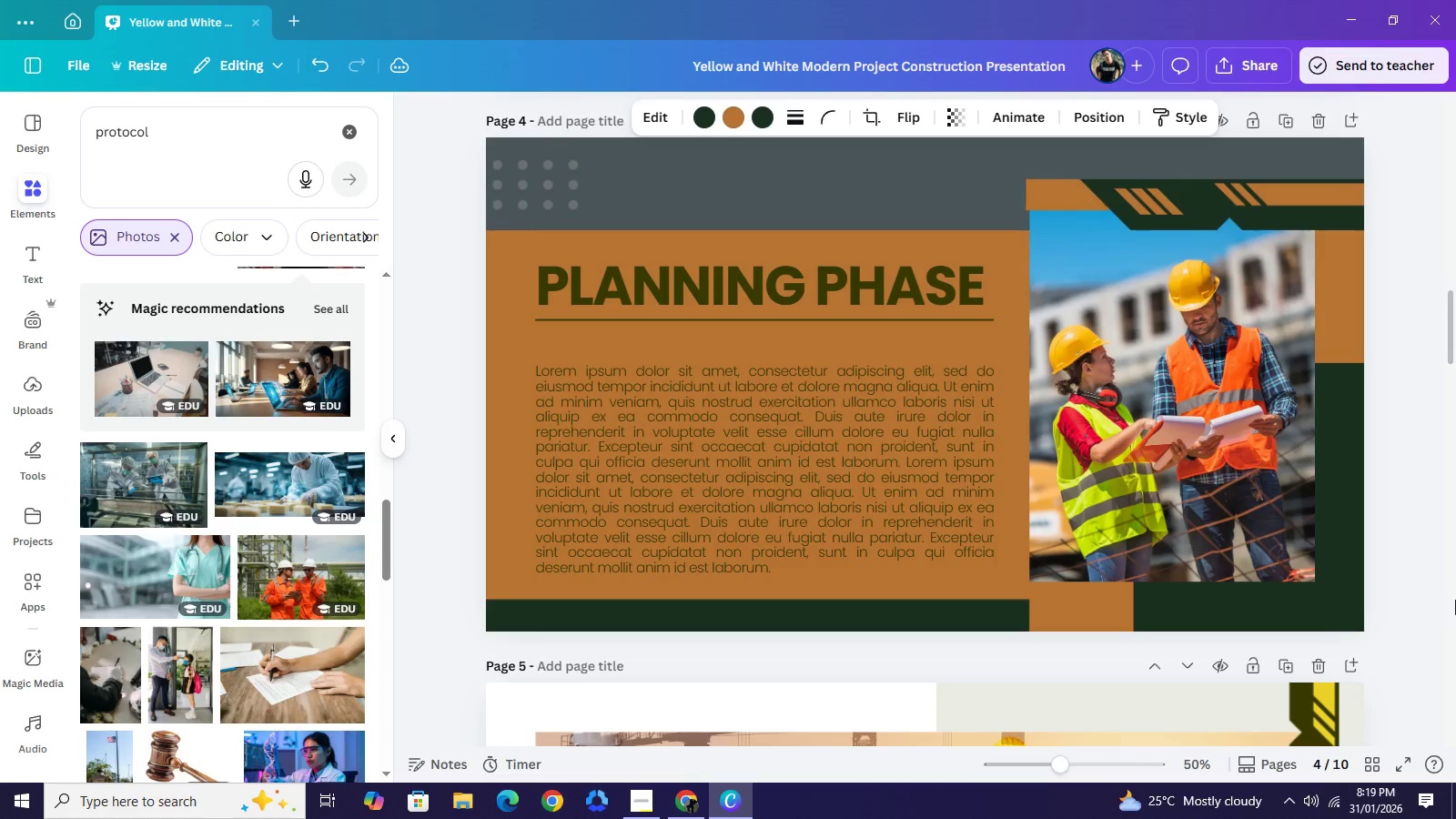 
key(ArrowRight)
 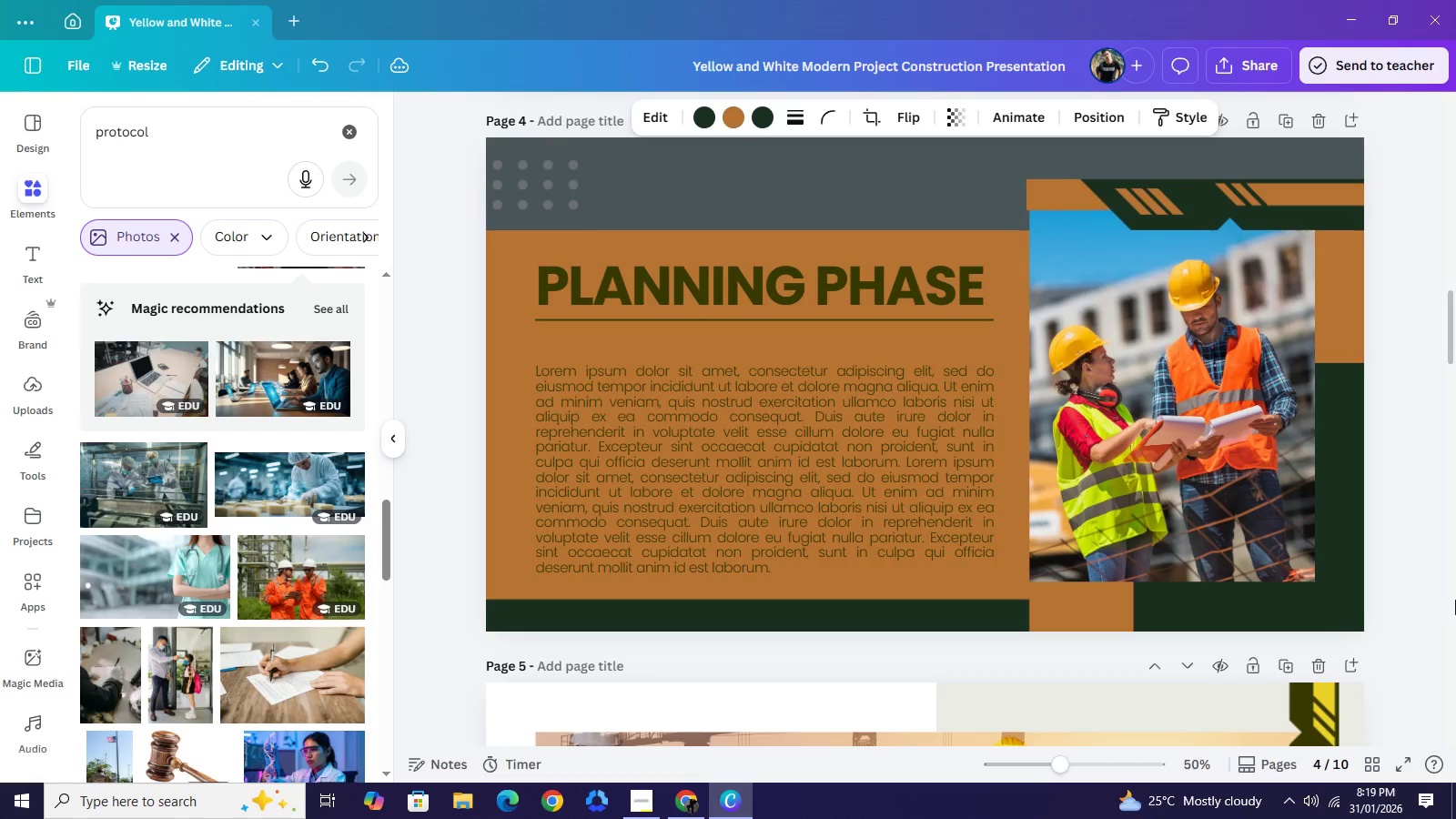 
key(ArrowRight)
 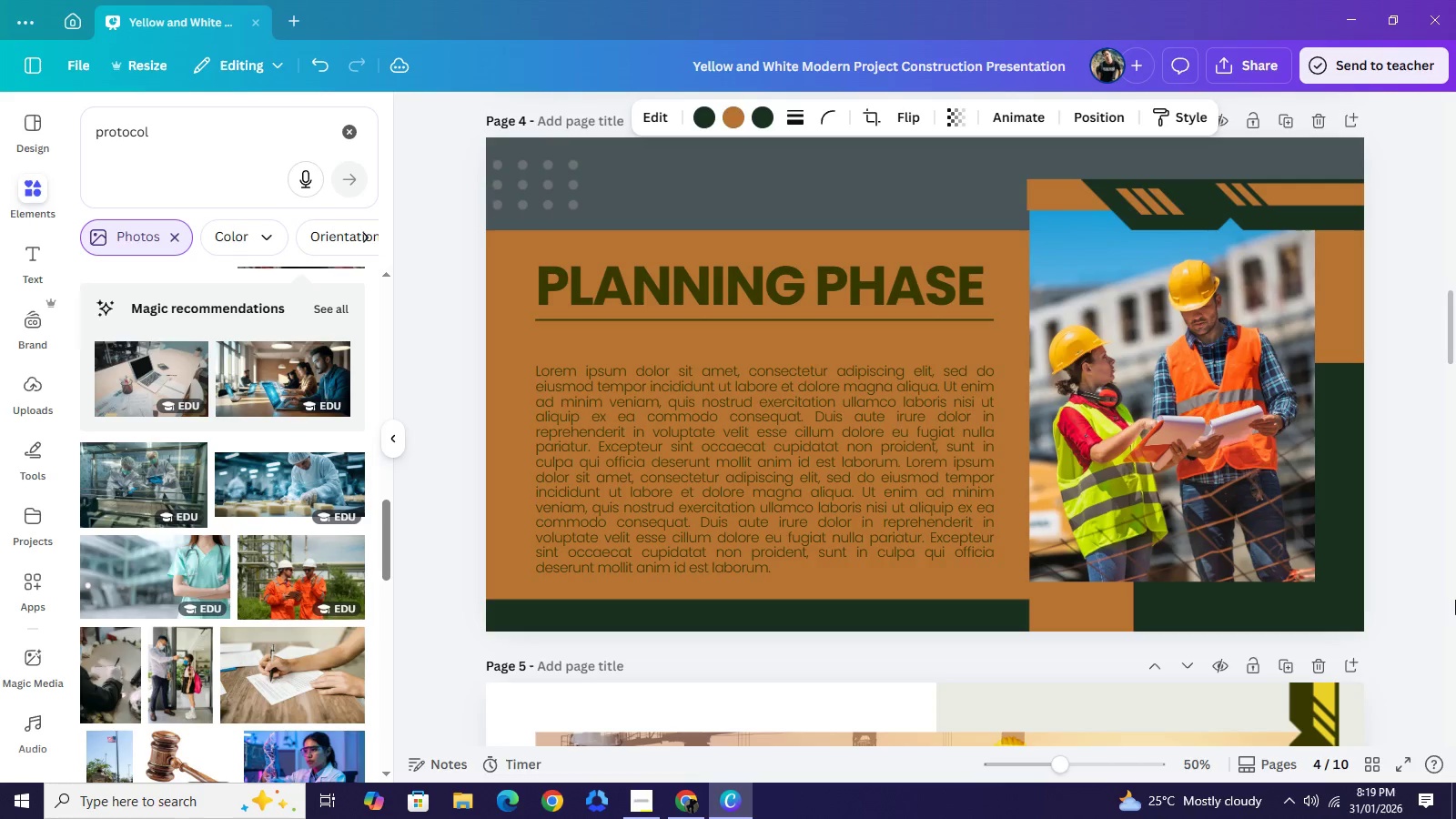 
key(ArrowRight)
 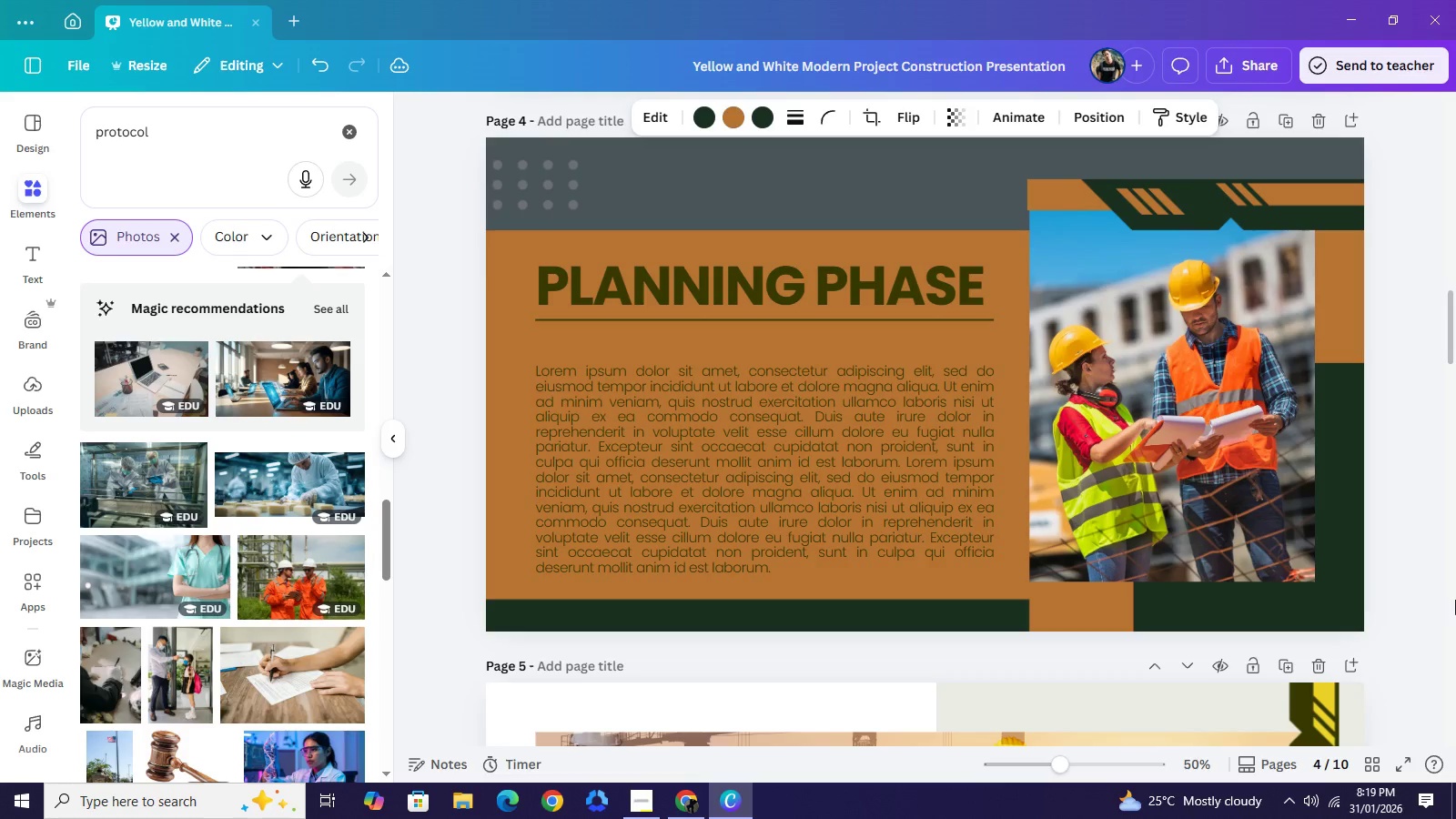 
key(ArrowRight)
 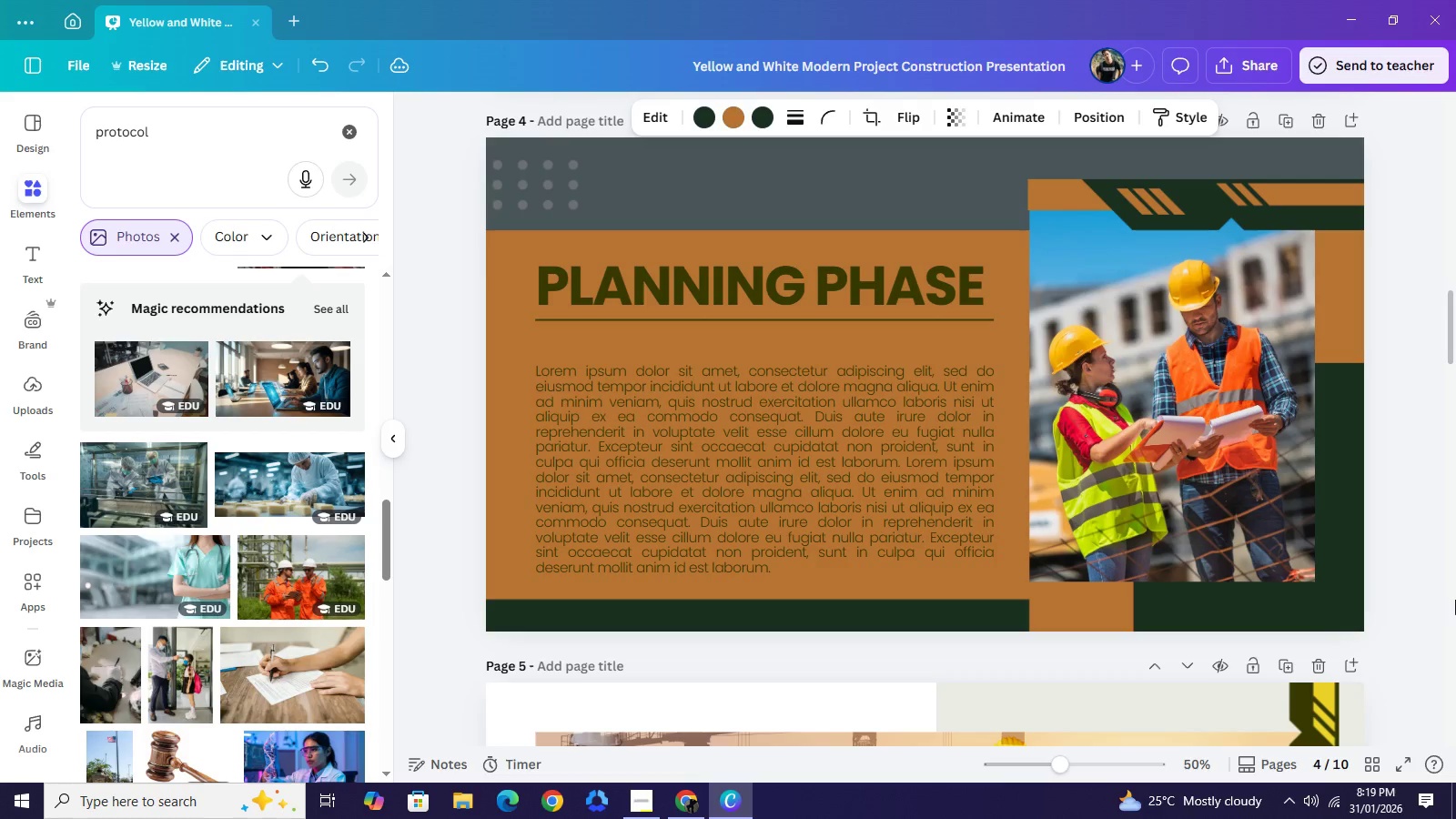 
key(ArrowRight)
 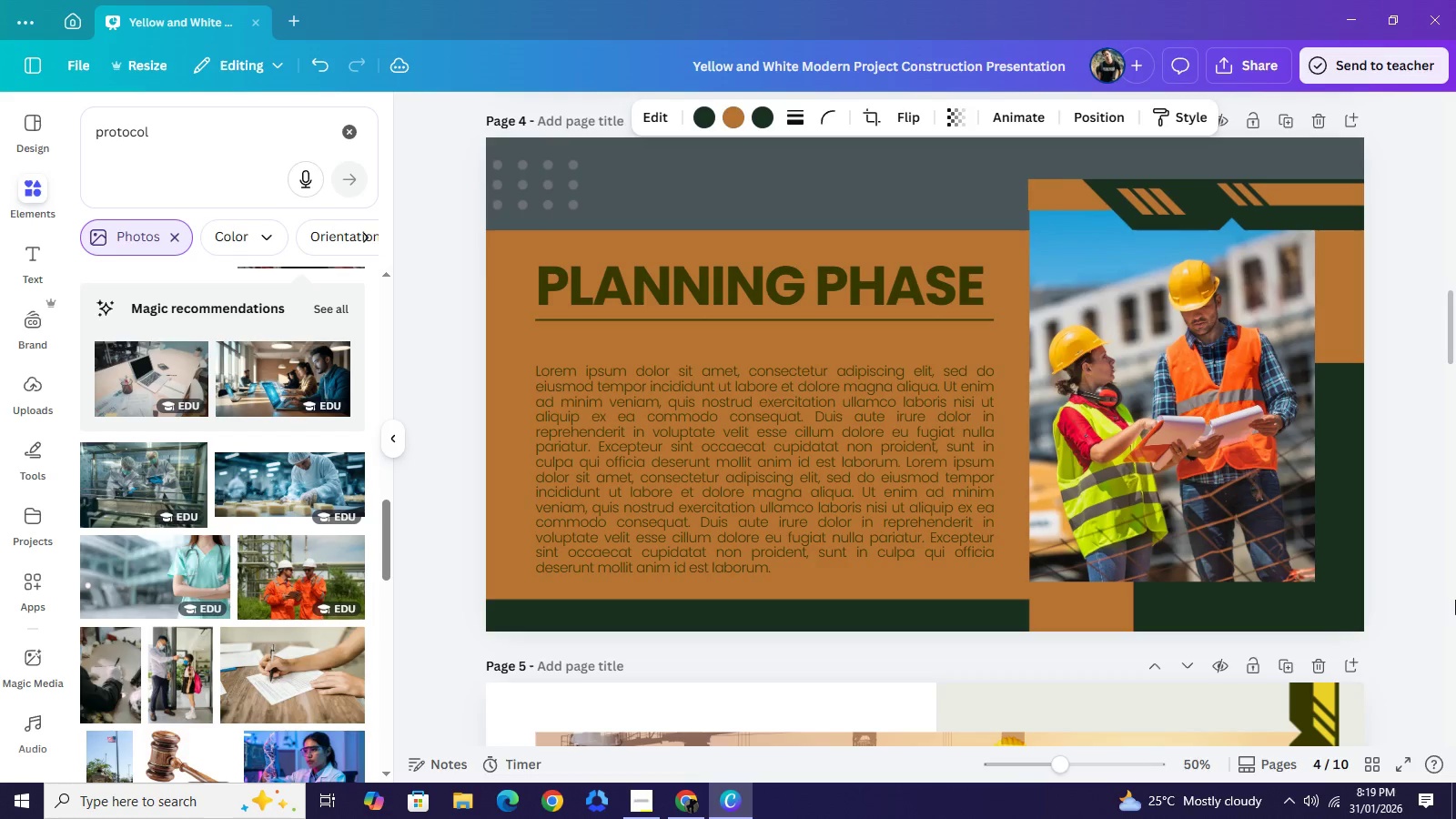 
key(ArrowRight)
 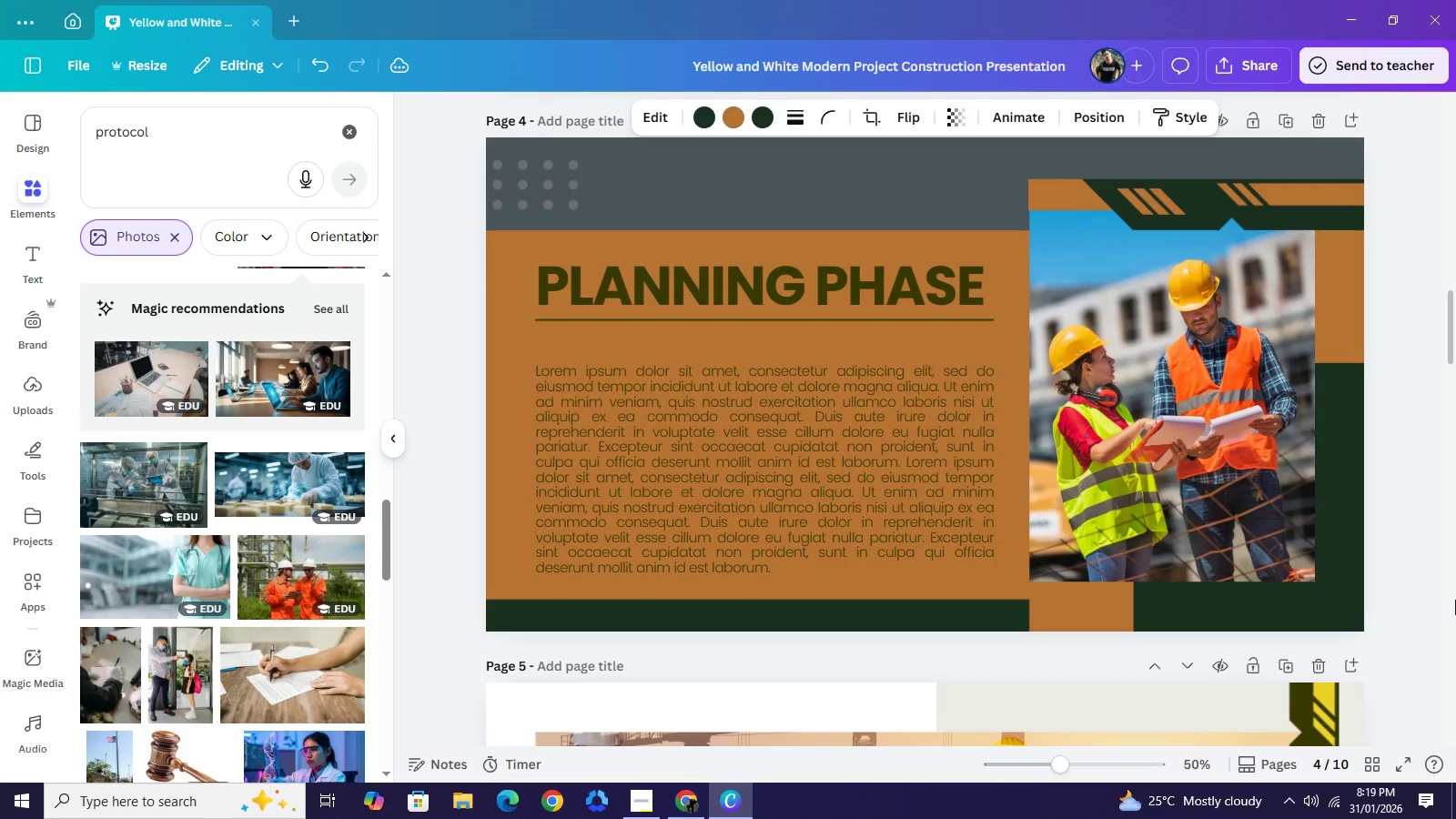 
key(ArrowRight)
 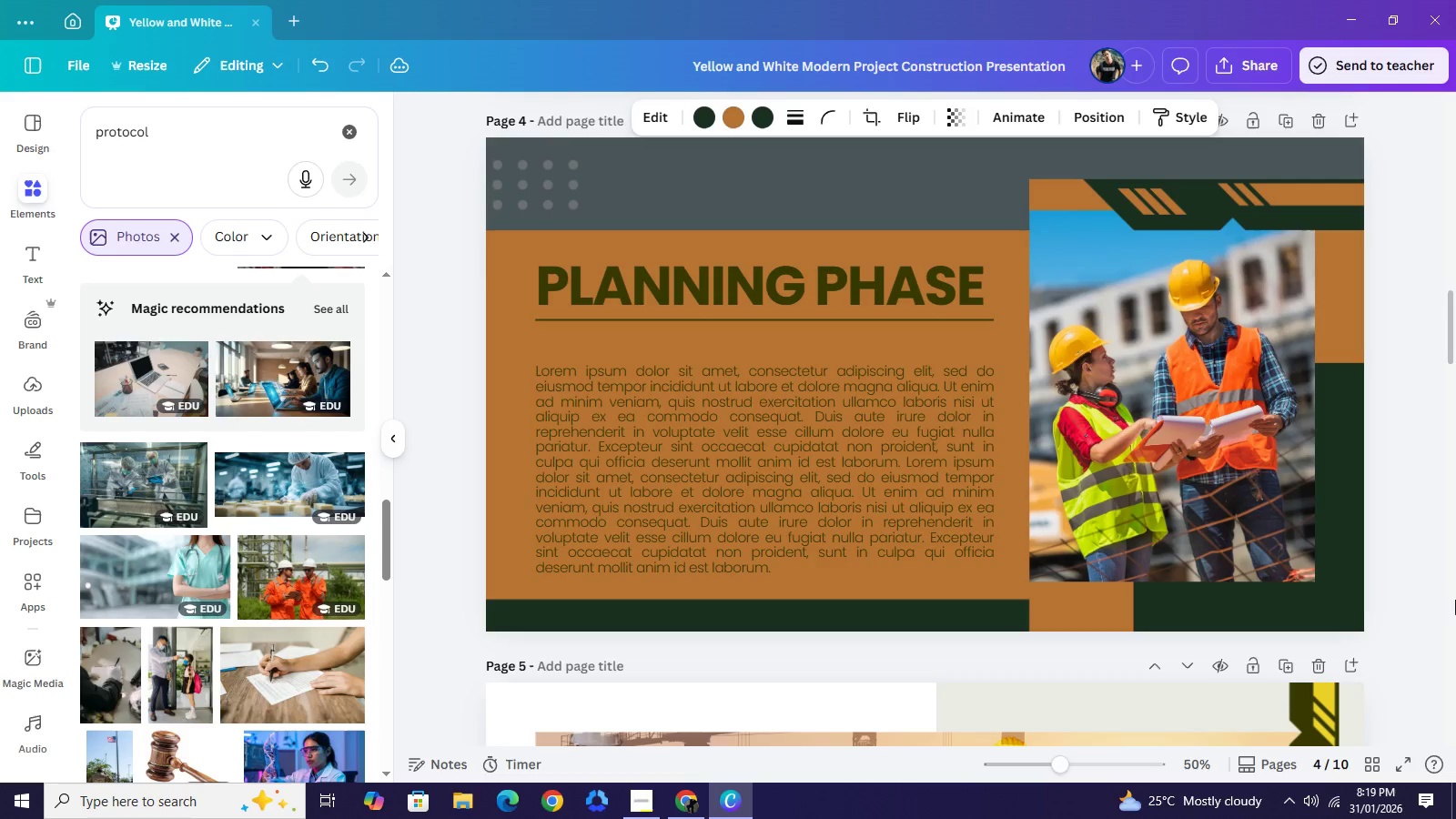 
key(ArrowRight)
 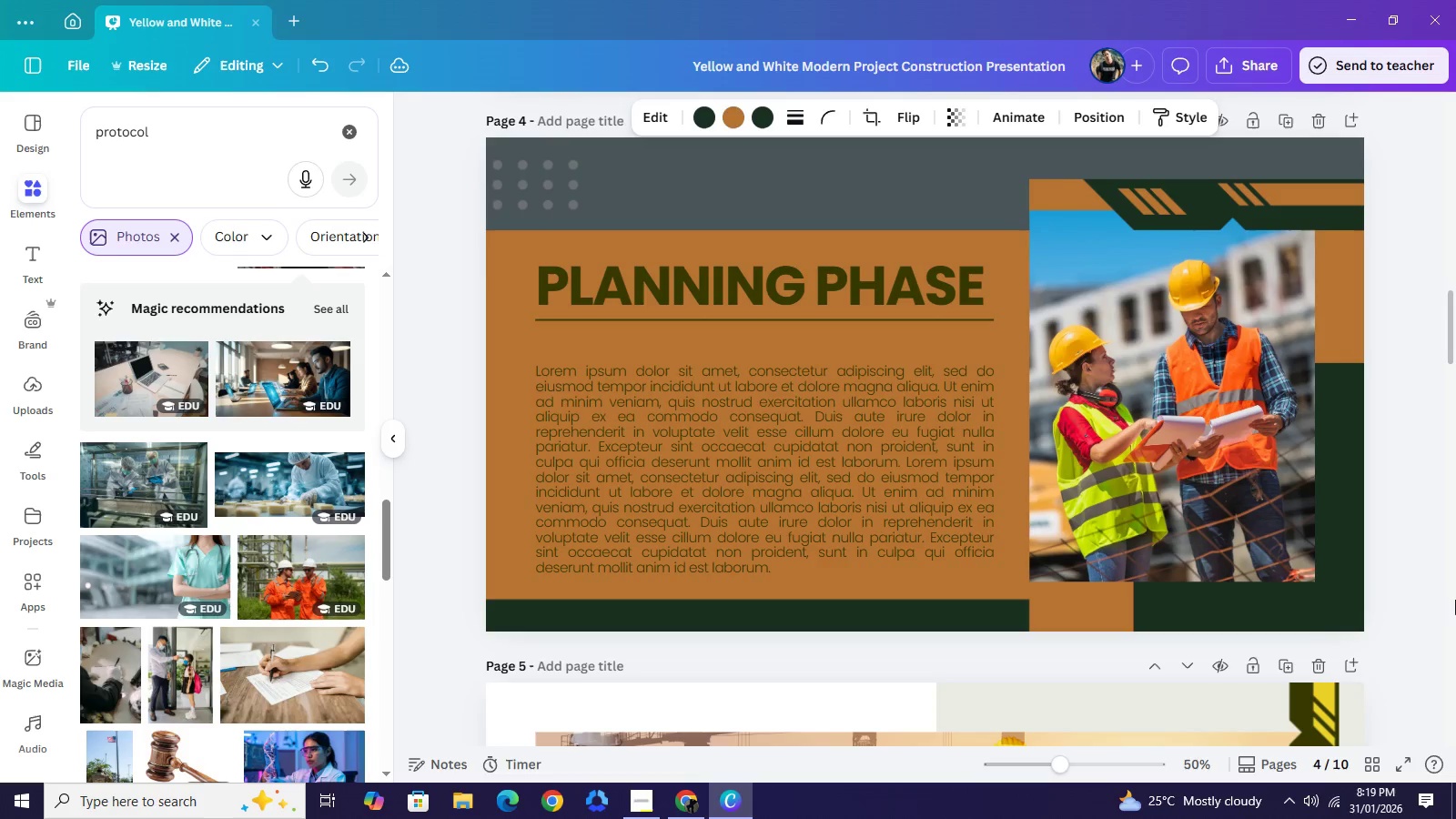 
key(ArrowRight)
 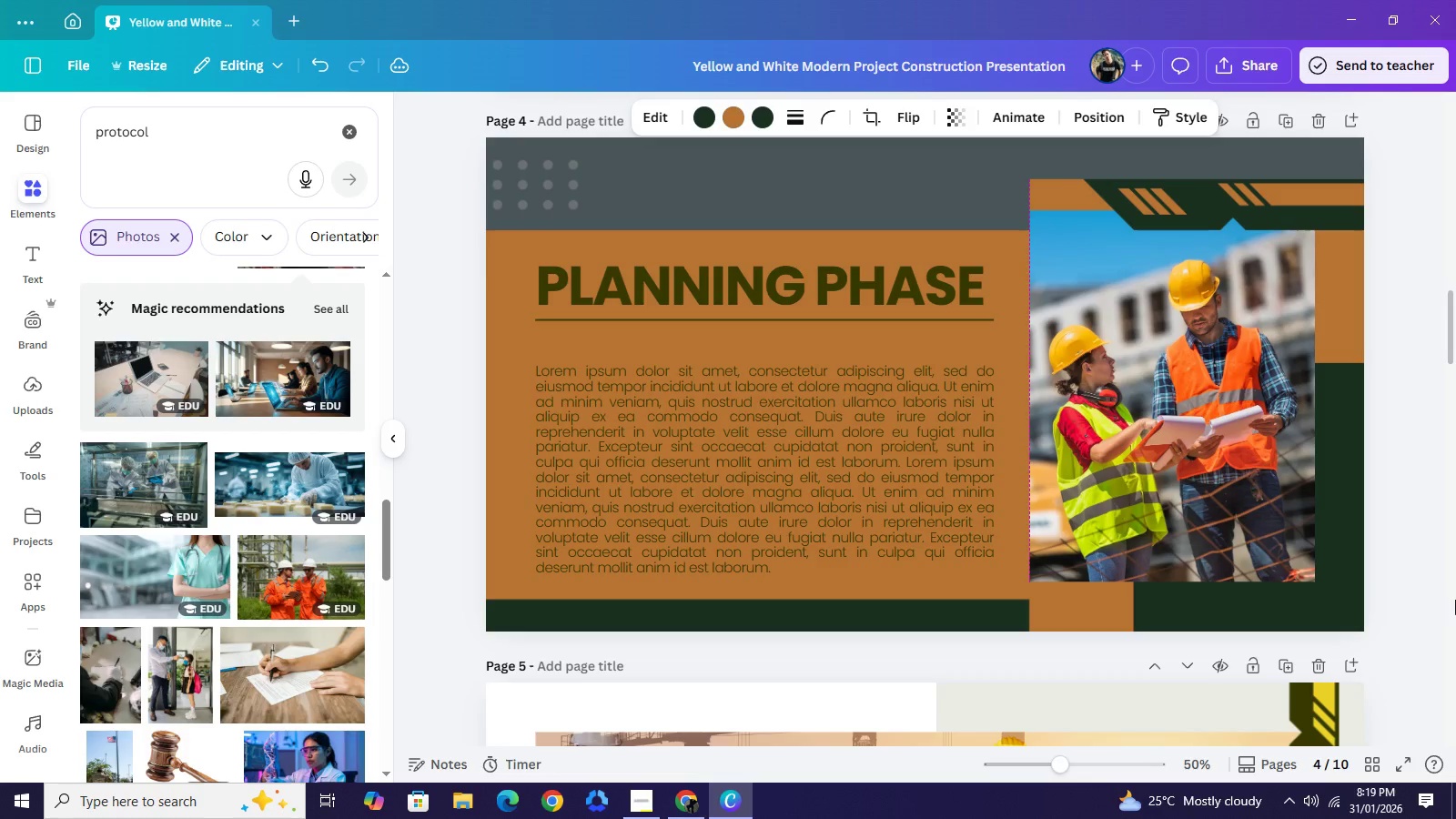 
key(ArrowRight)
 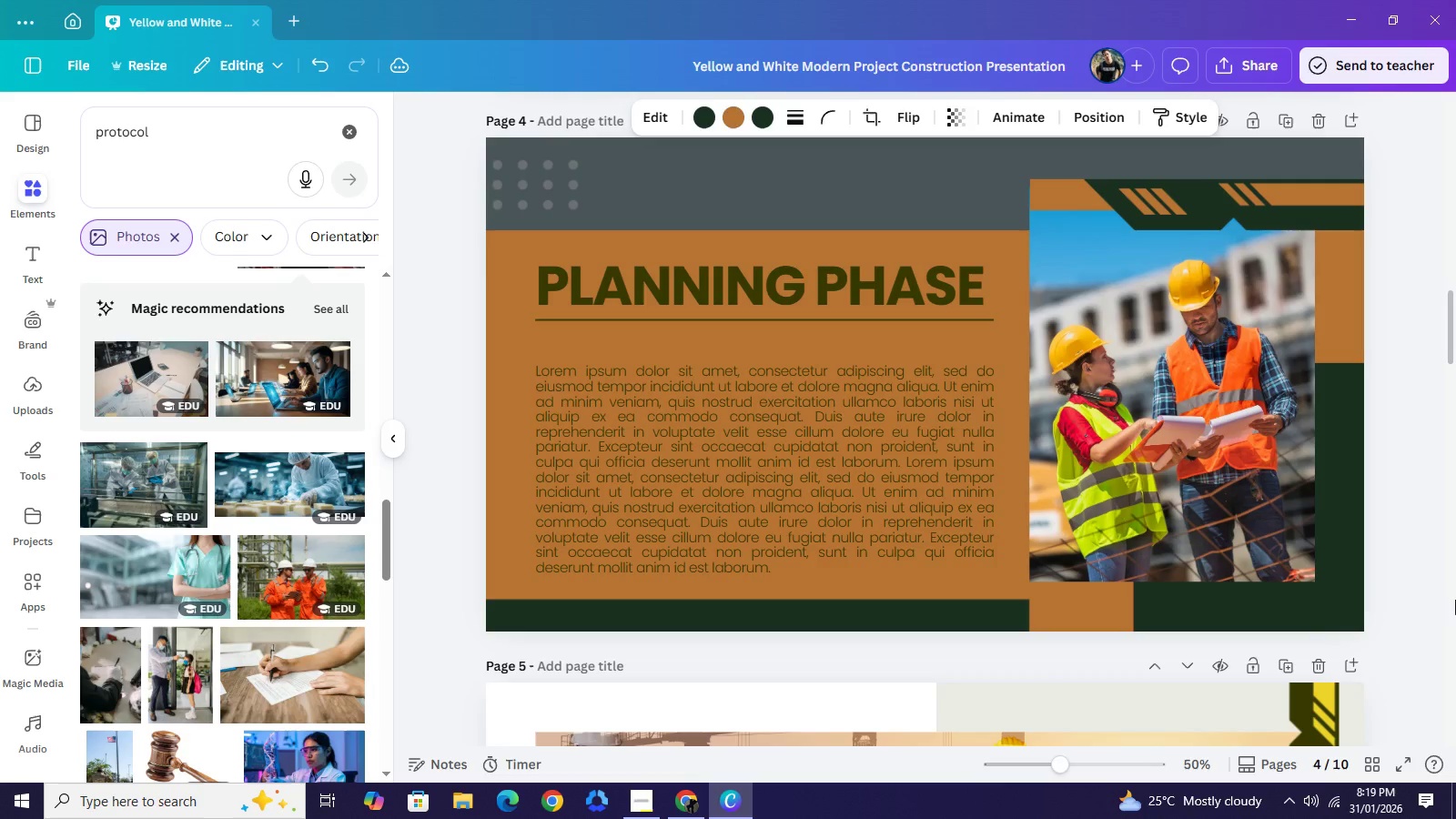 
key(ArrowRight)
 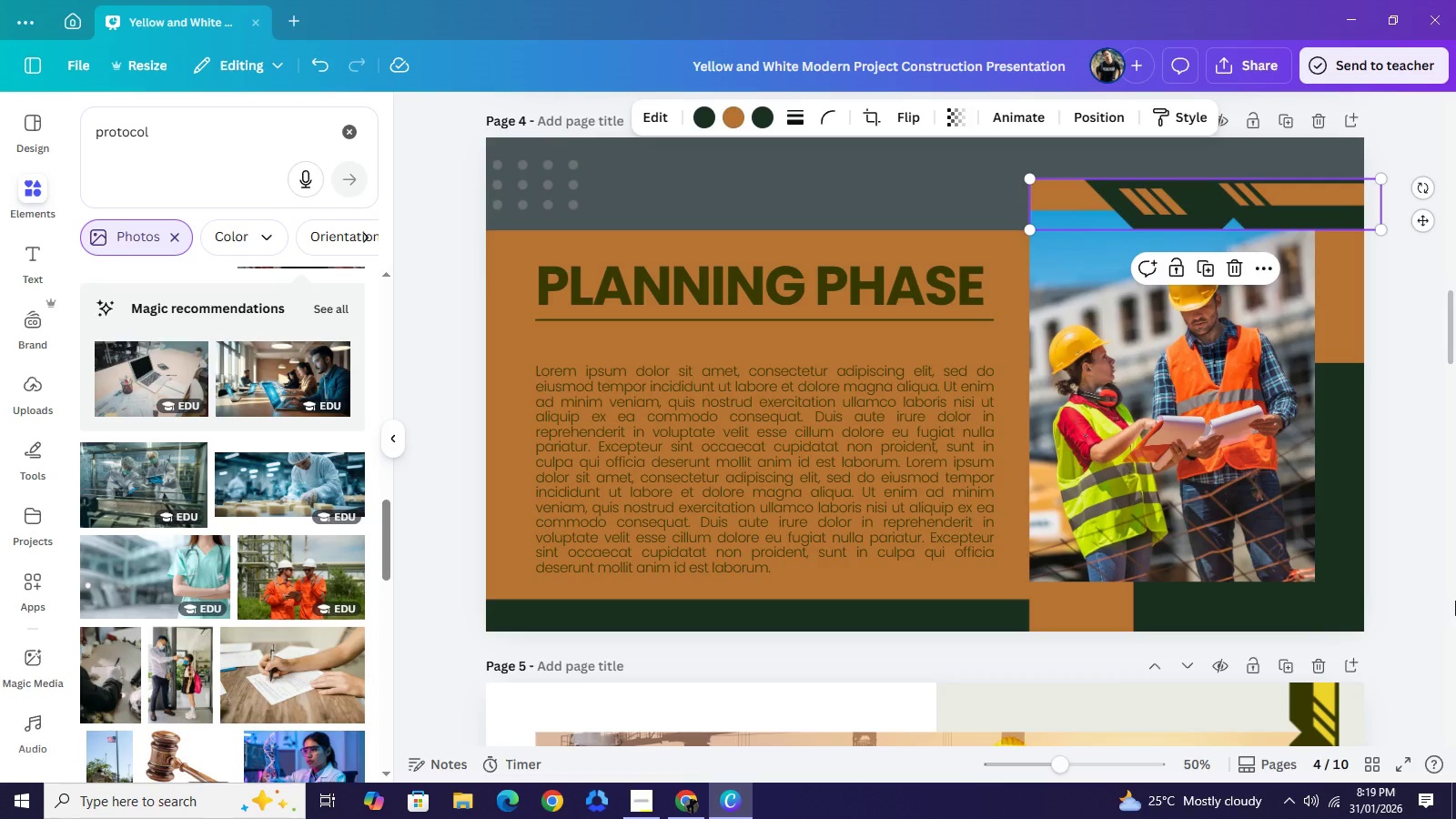 
key(ArrowLeft)
 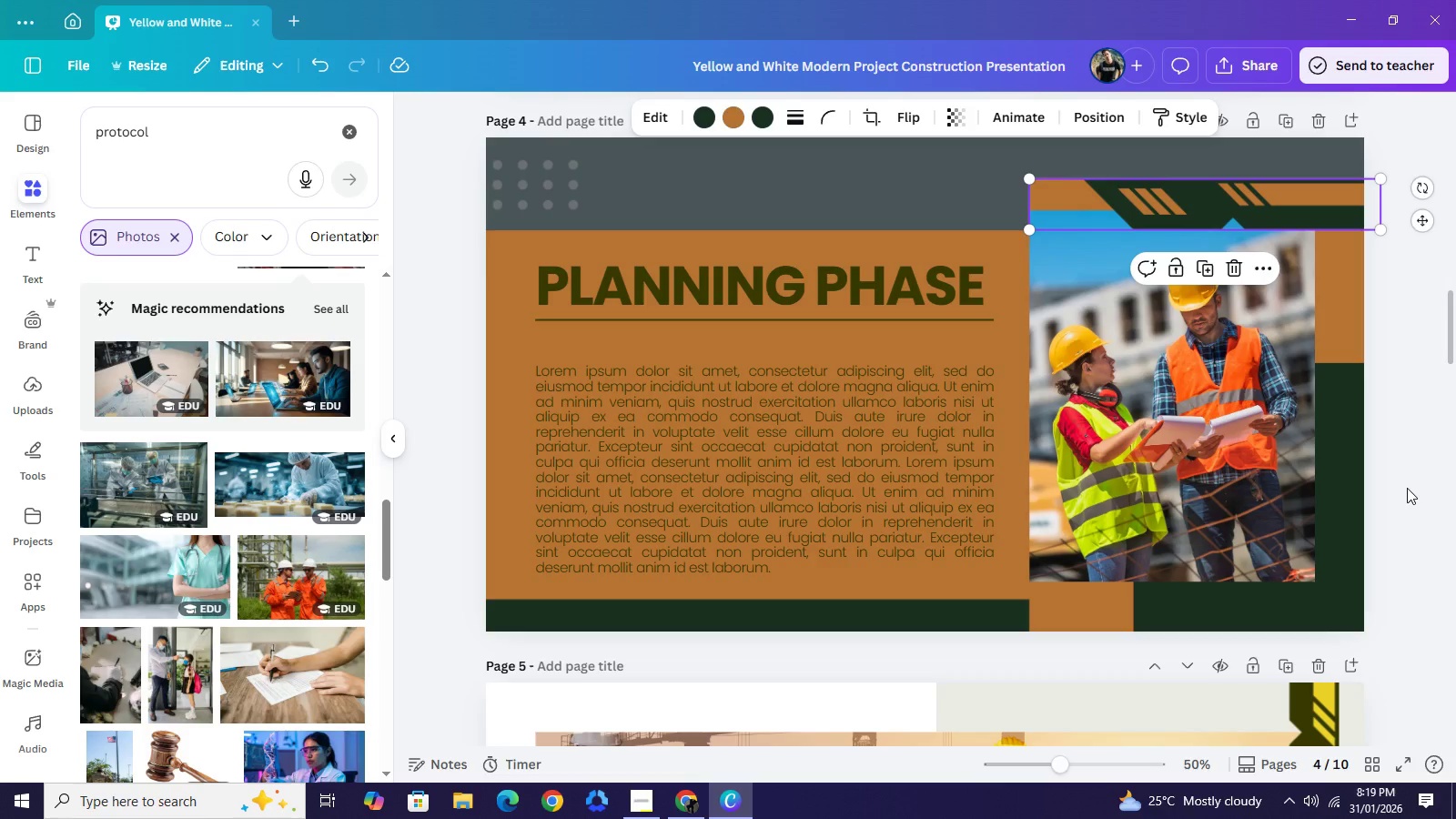 
left_click([1407, 488])
 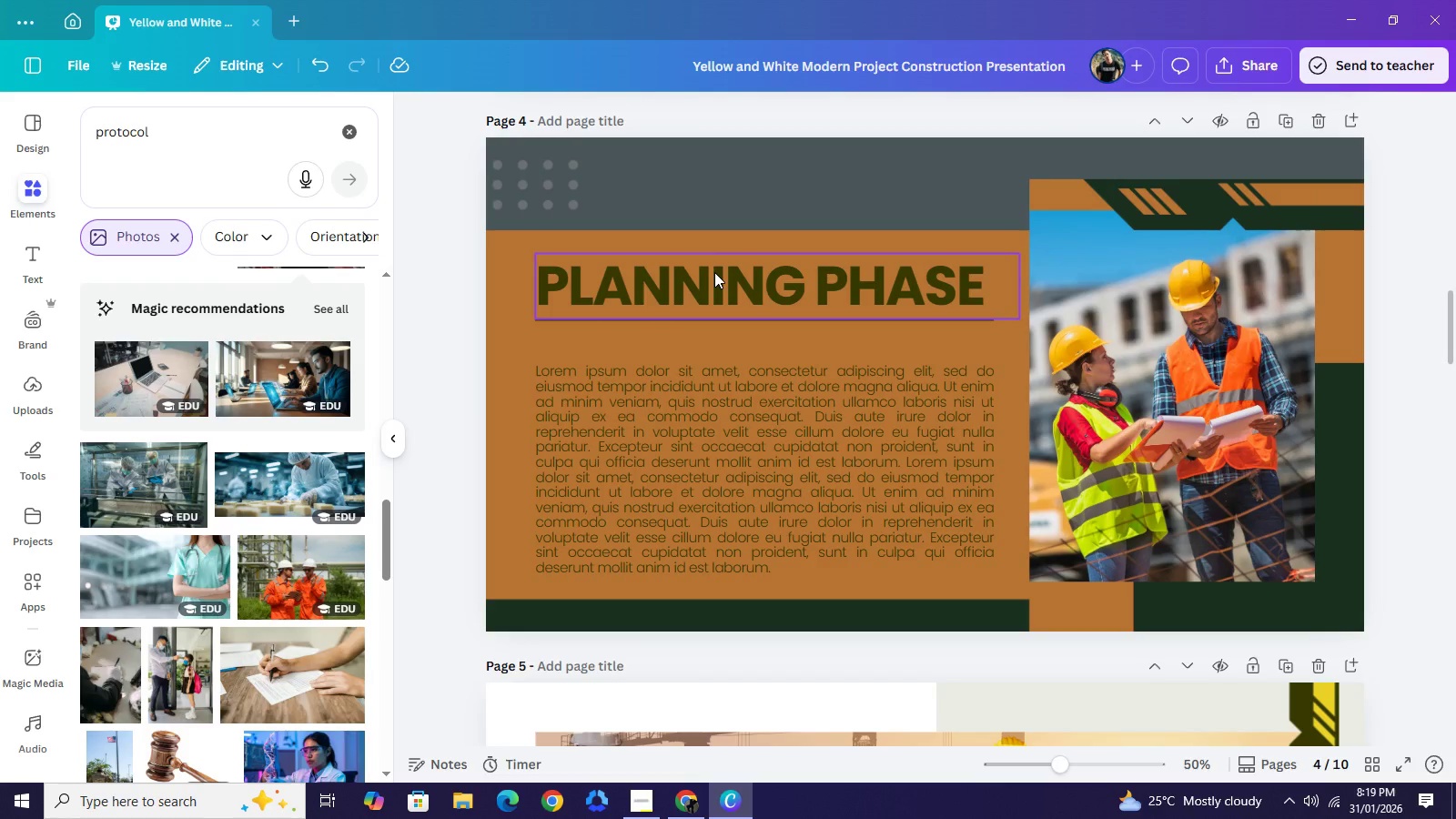 
double_click([714, 272])
 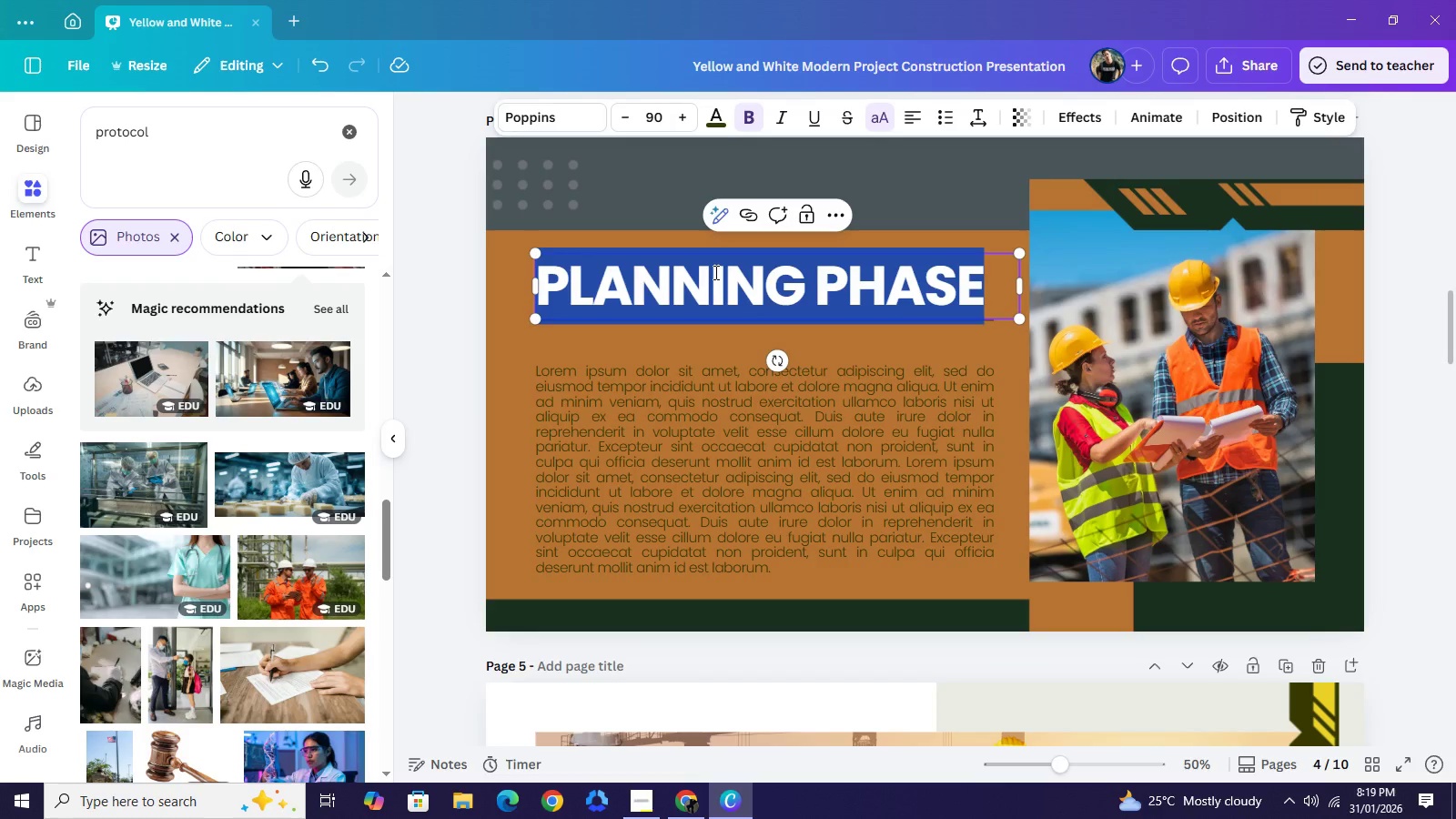 
scroll: coordinate [714, 272], scroll_direction: up, amount: 4.0
 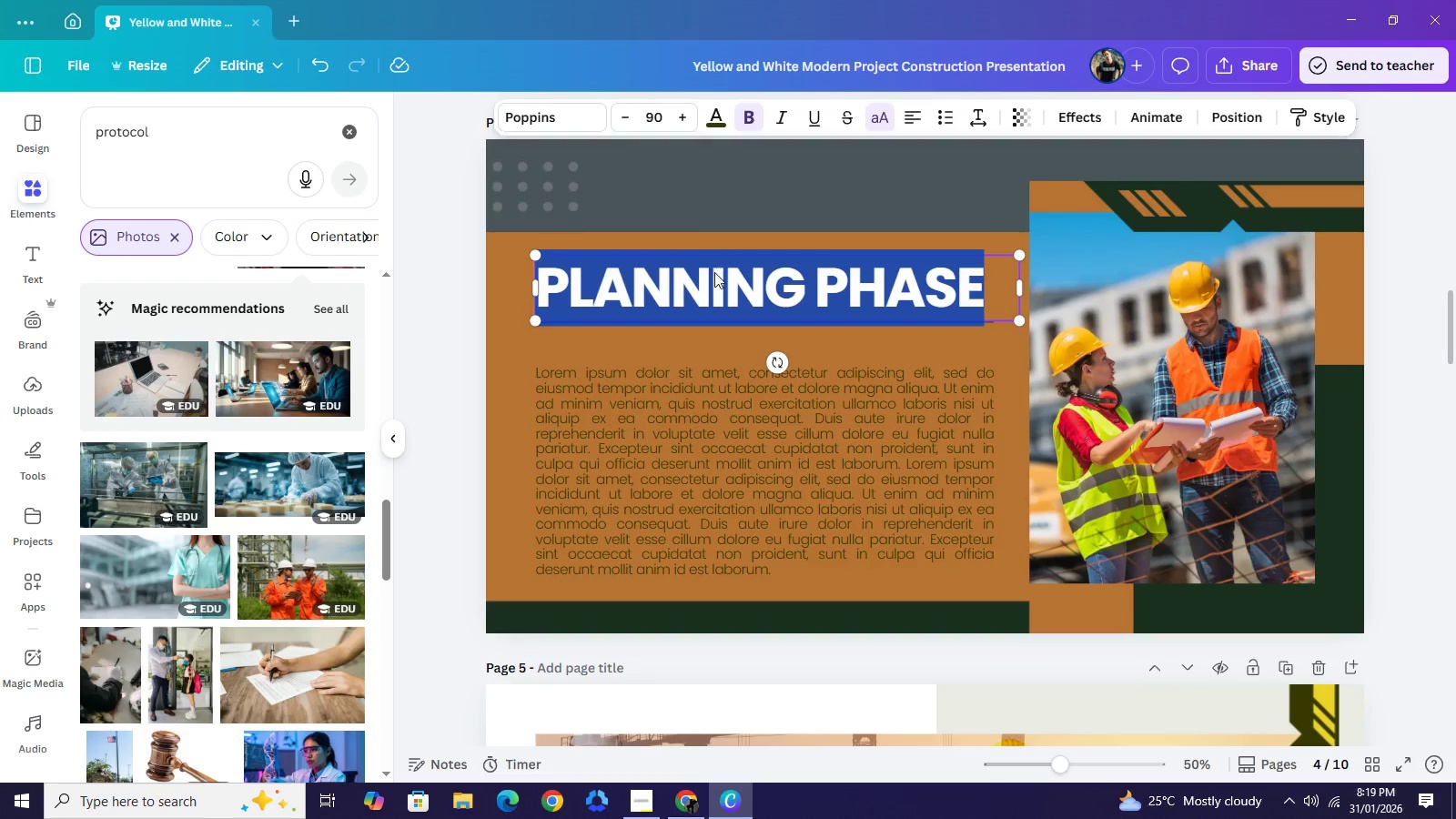 
scroll: coordinate [719, 296], scroll_direction: down, amount: 4.0
 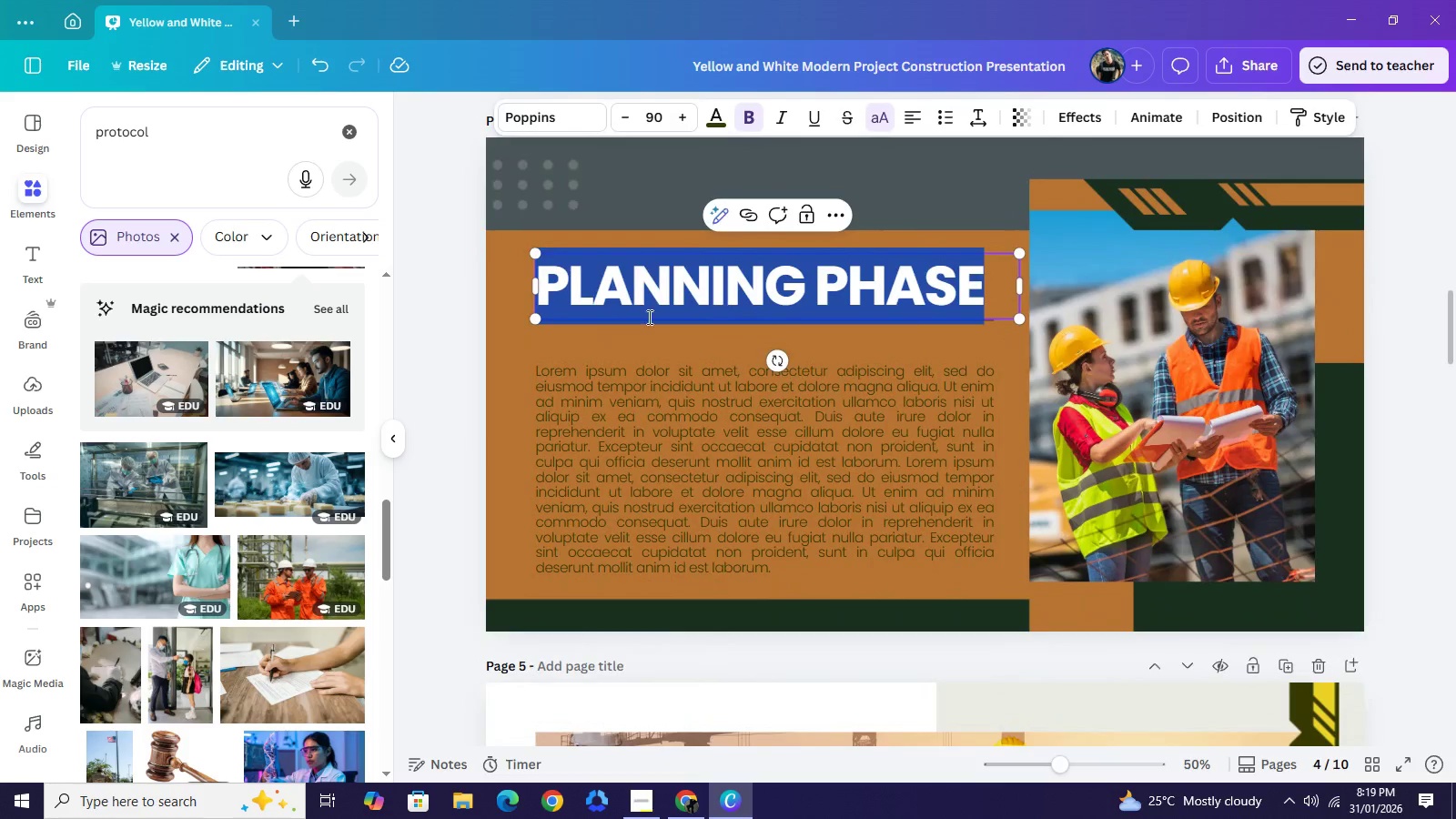 
left_click([426, 281])
 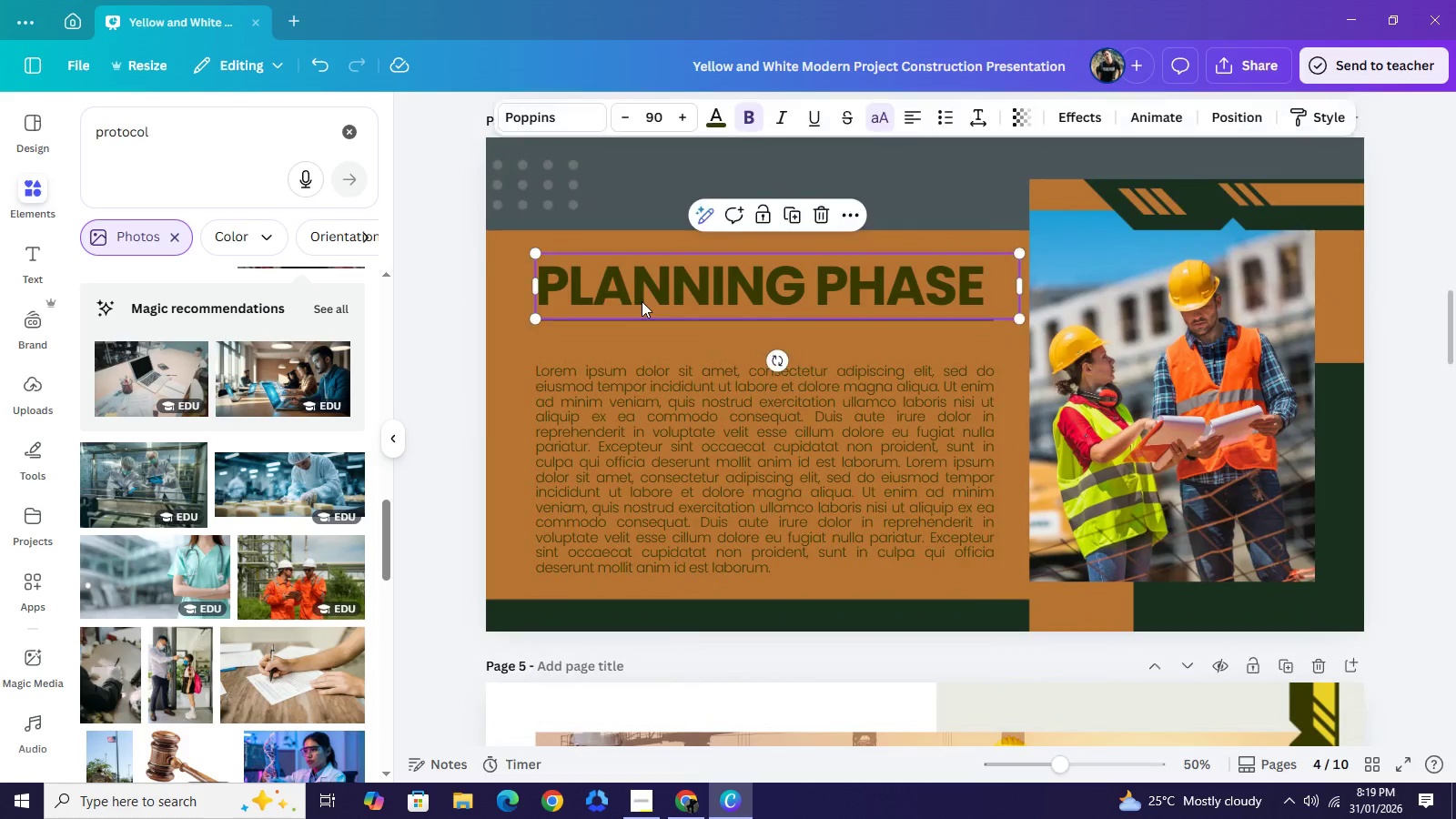 
double_click([642, 301])
 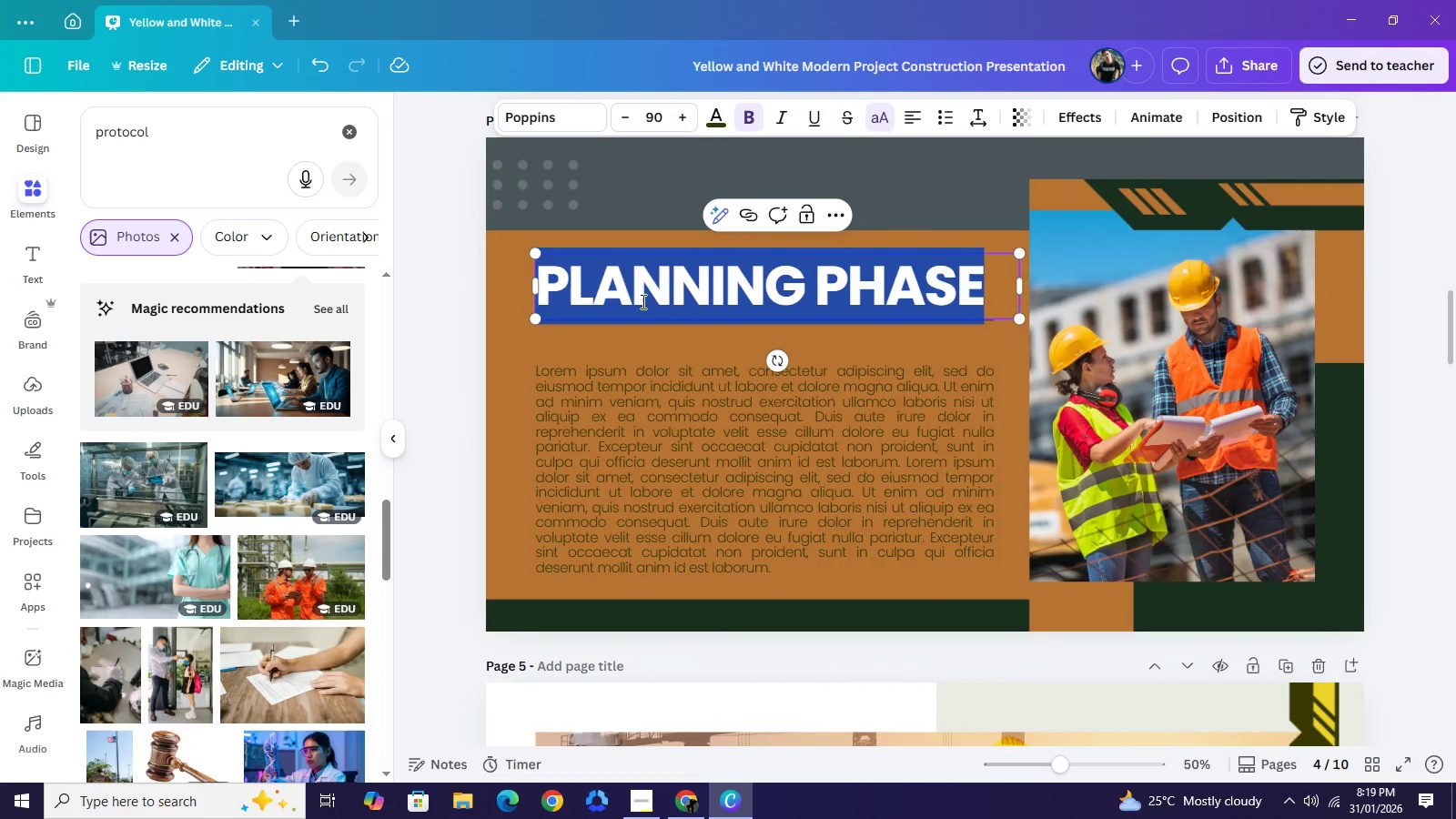 
wait(10.53)
 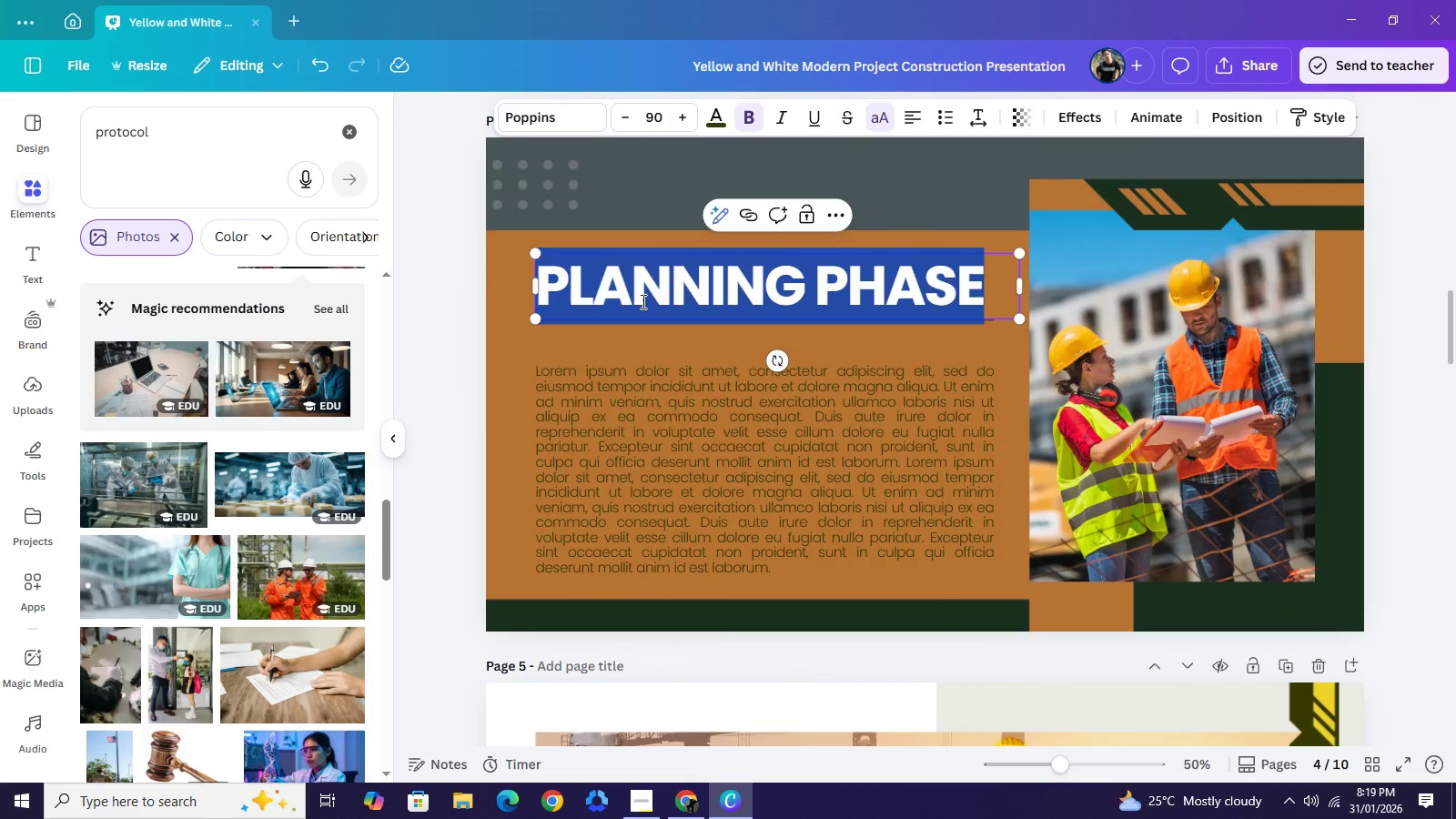 
type(whats)
key(Backspace)
type( "poor" looks like)
 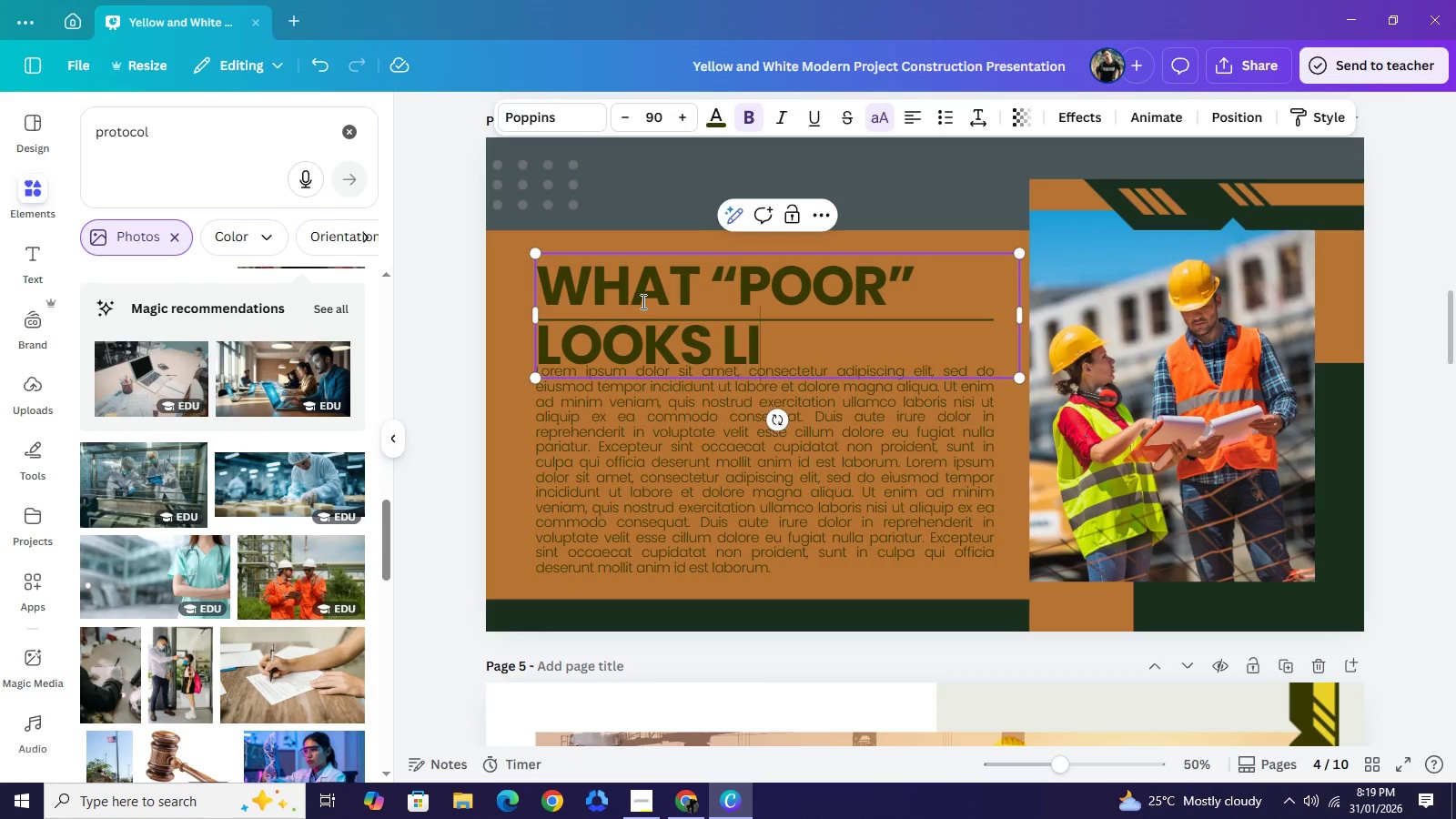 
left_click([1408, 330])
 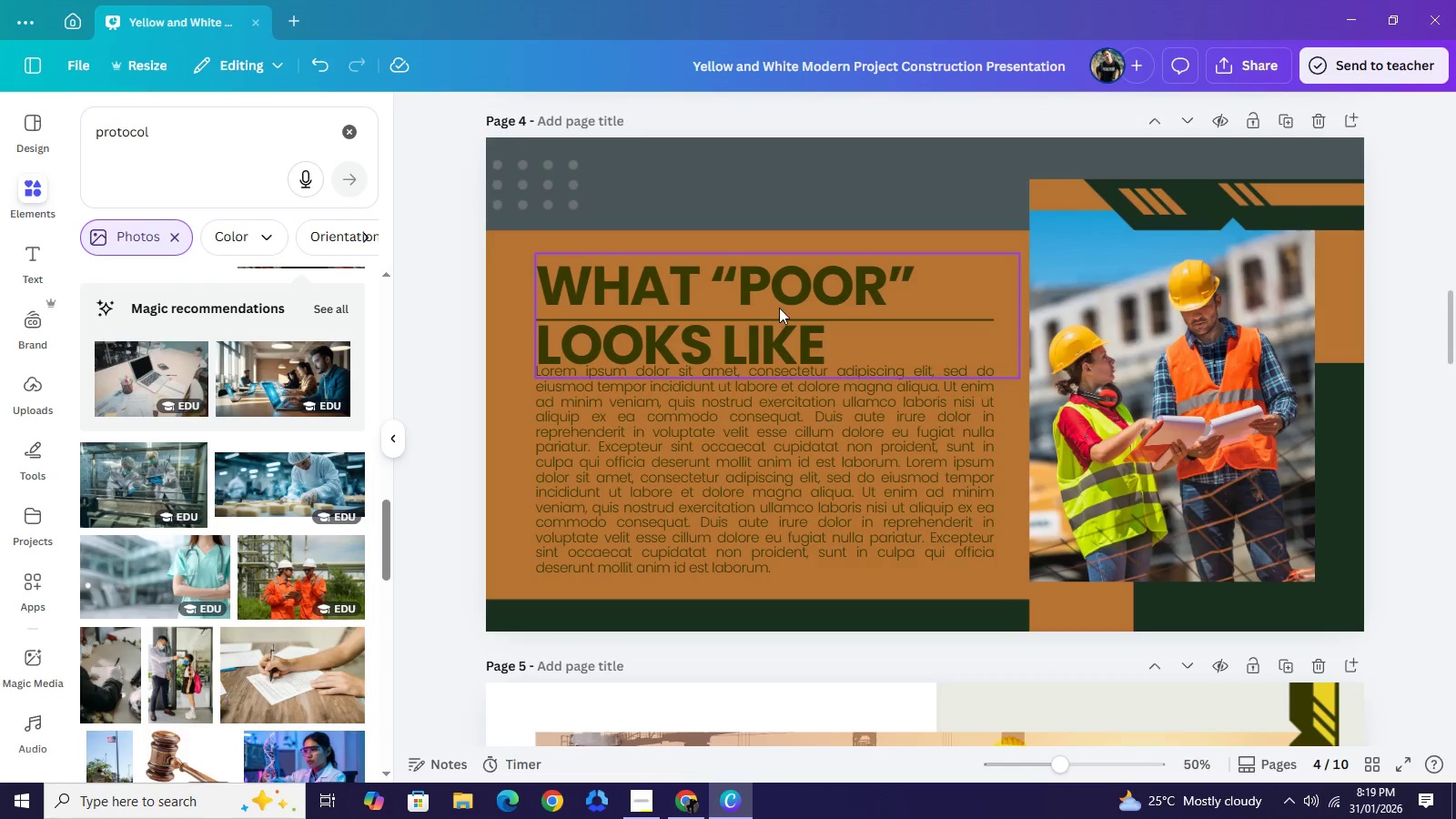 
left_click([782, 308])
 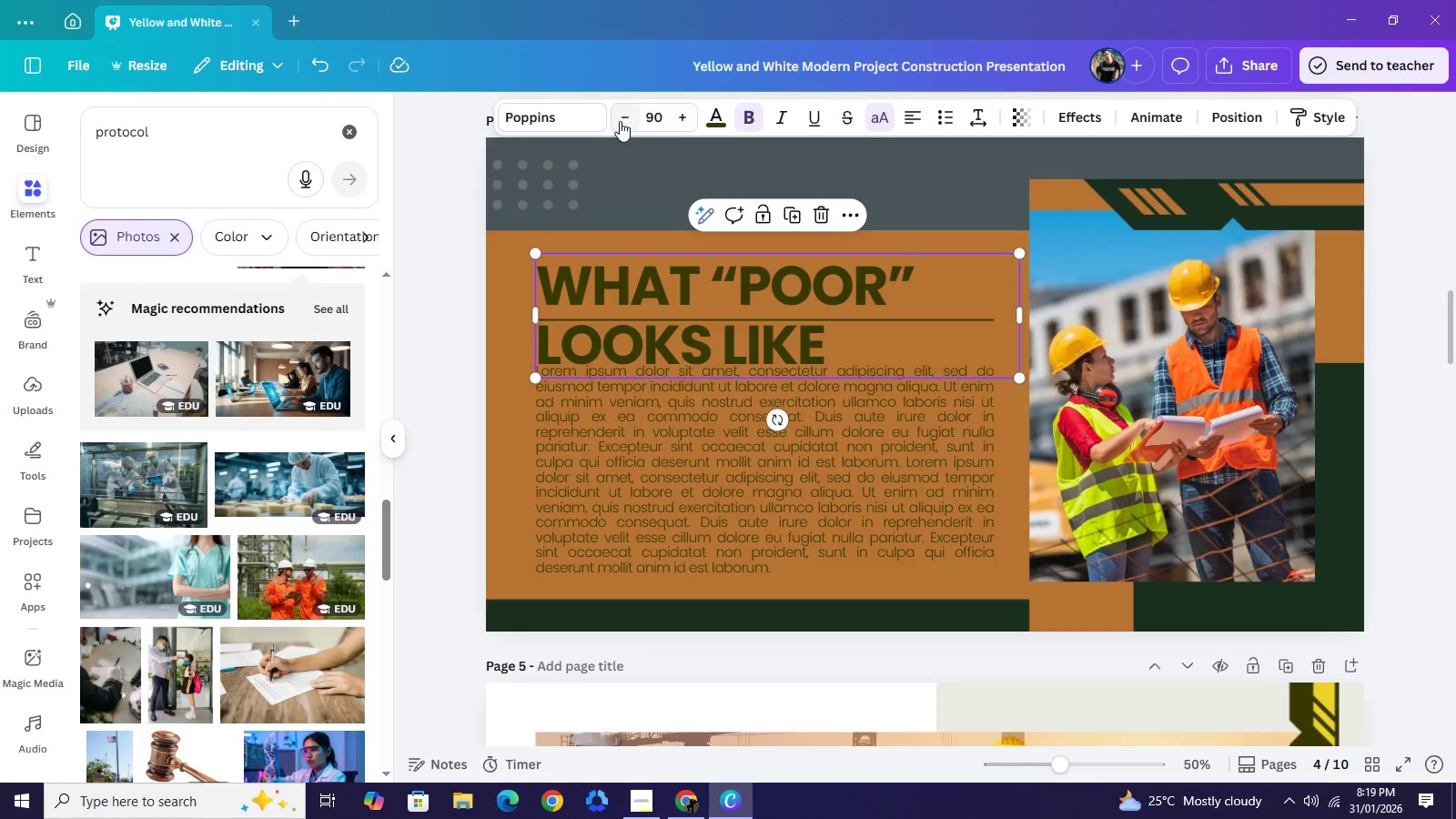 
double_click([620, 121])
 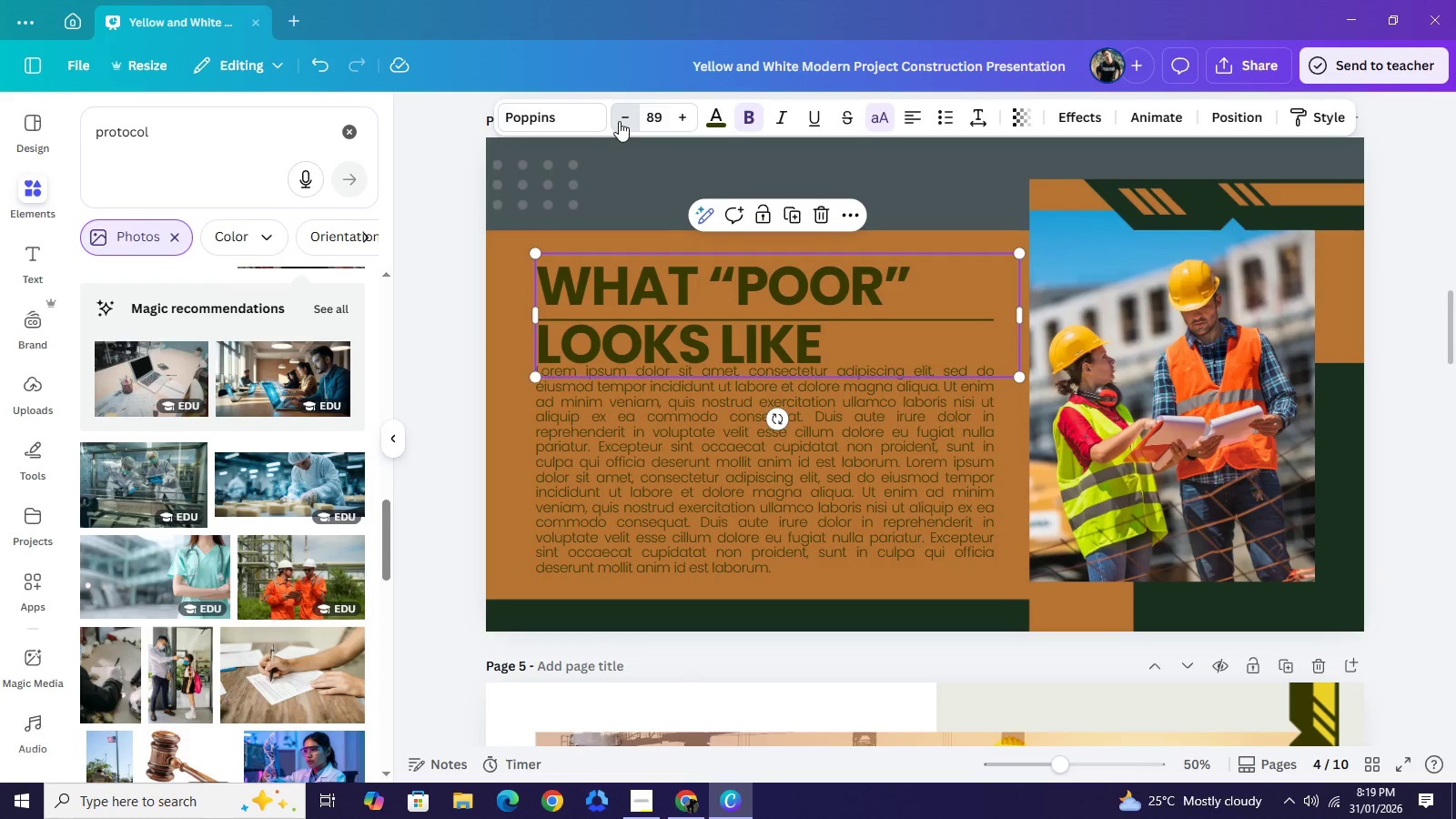 
triple_click([619, 121])
 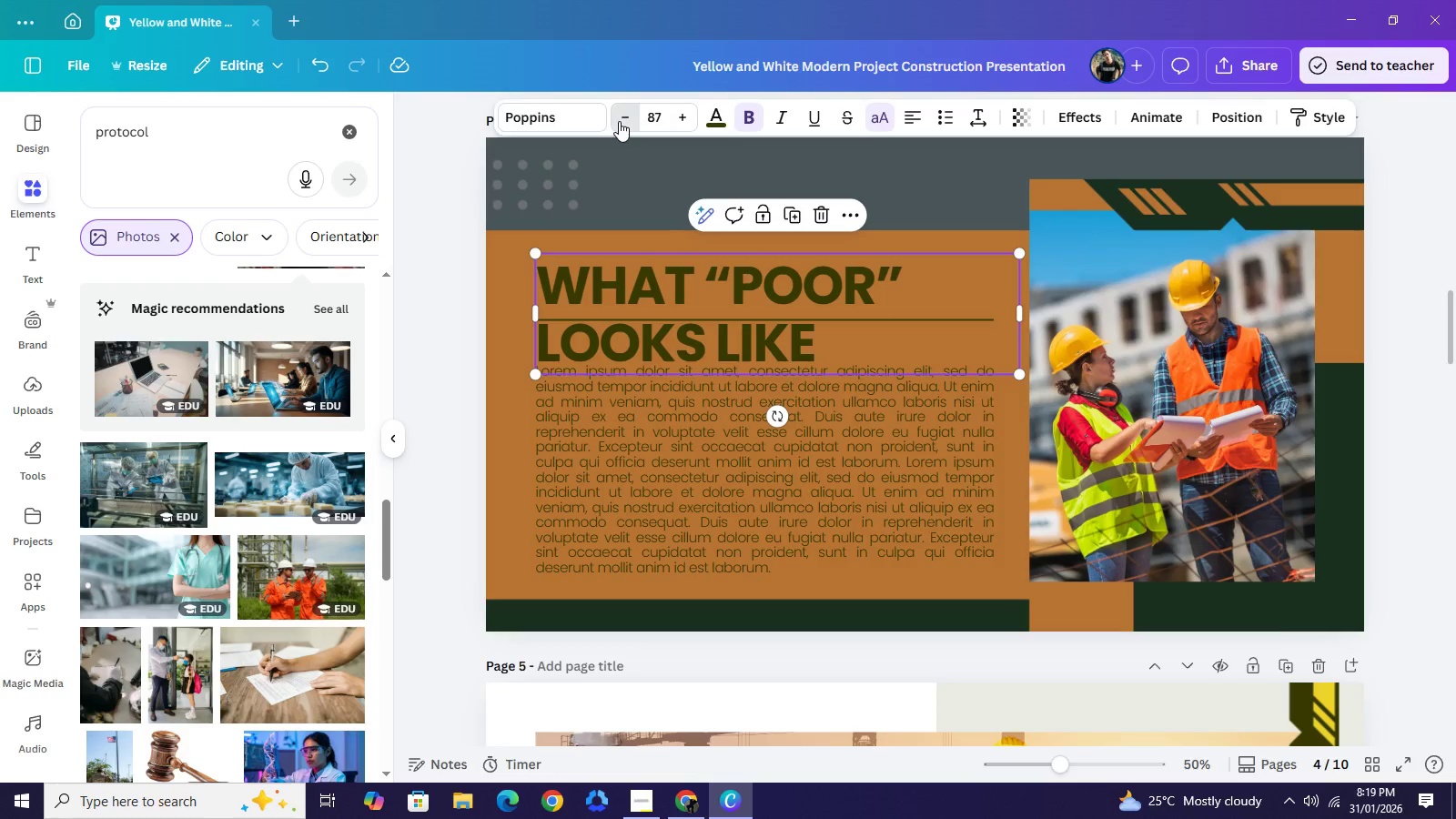 
triple_click([619, 121])
 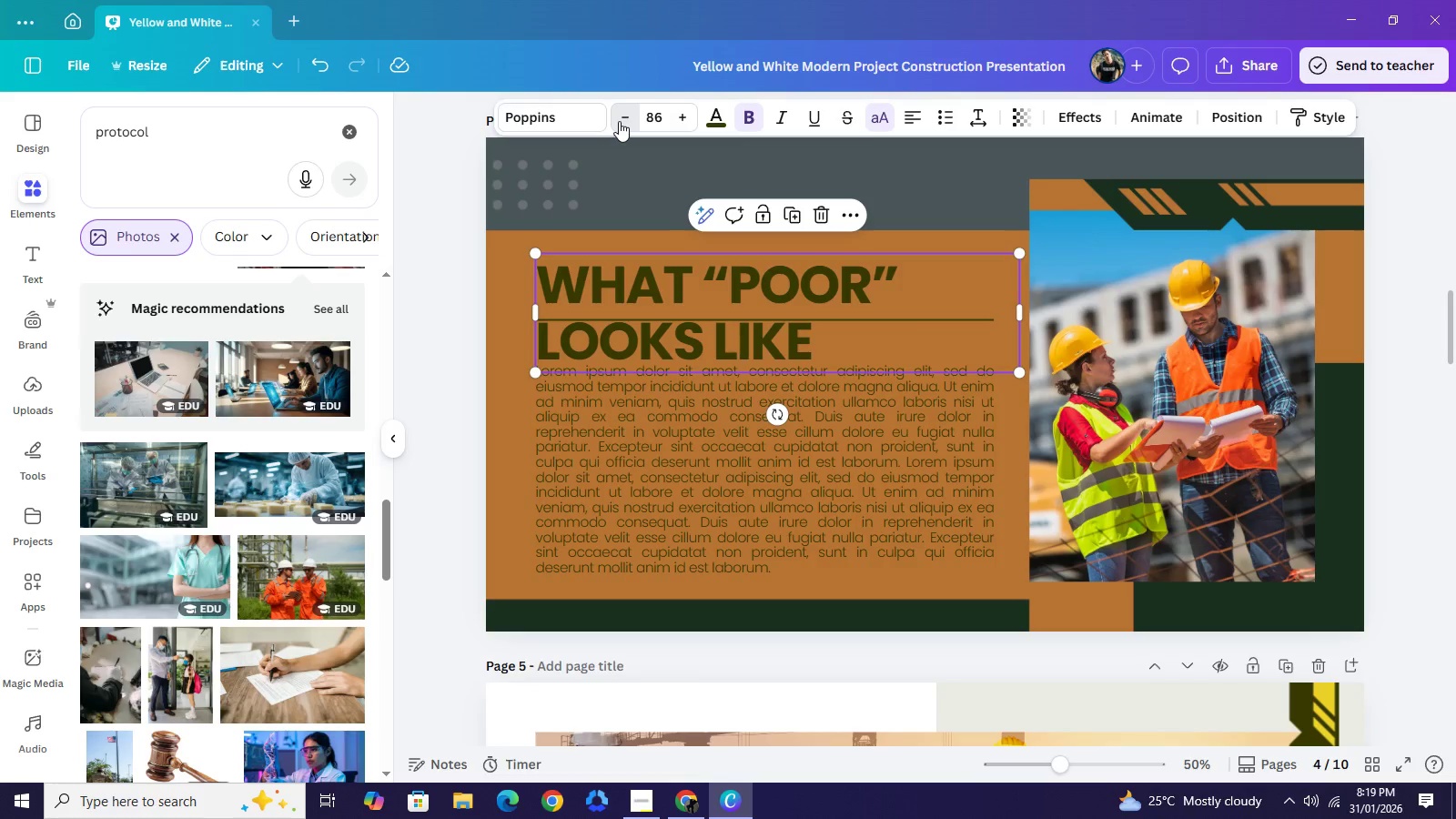 
double_click([619, 121])
 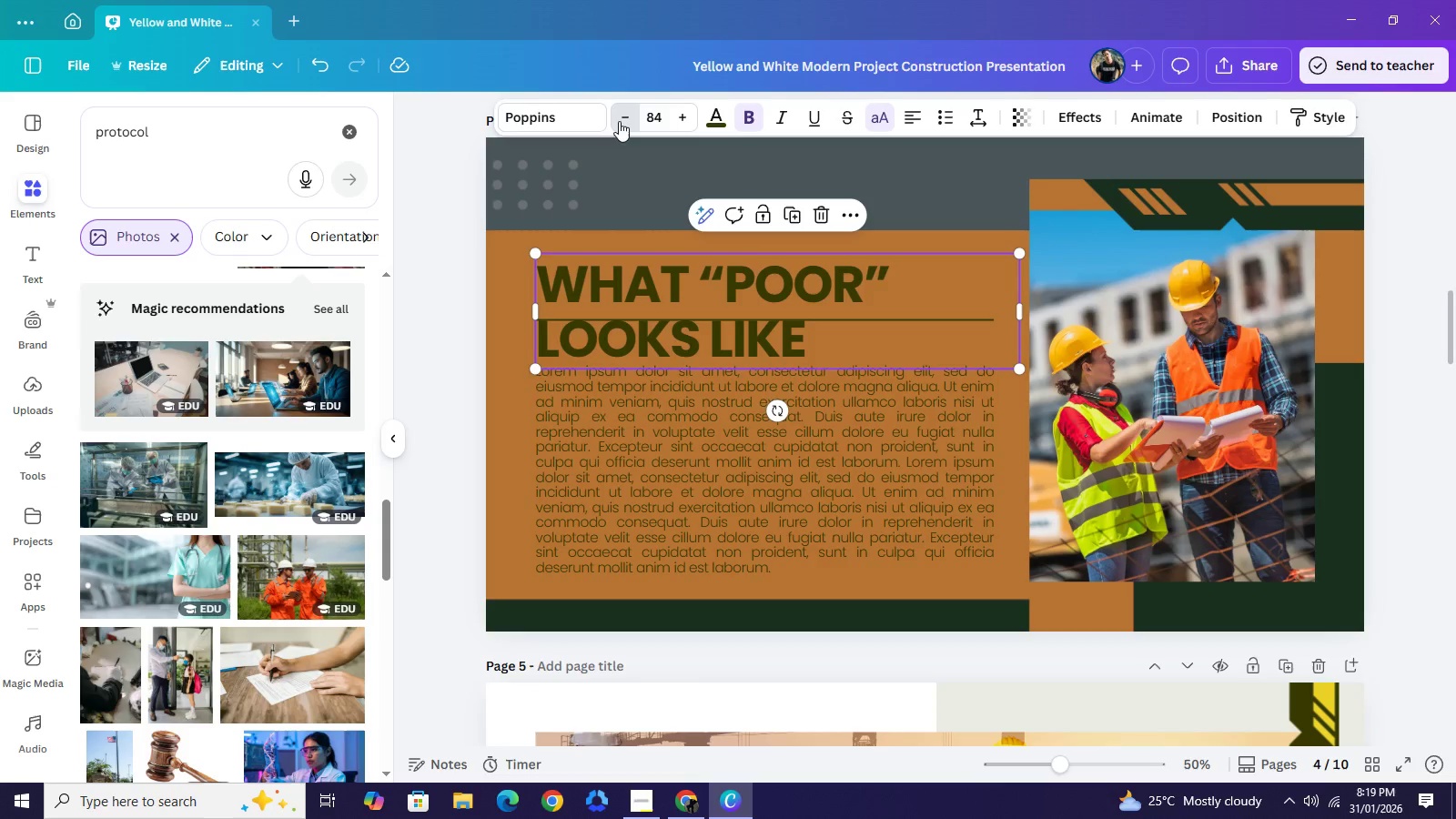 
triple_click([619, 121])
 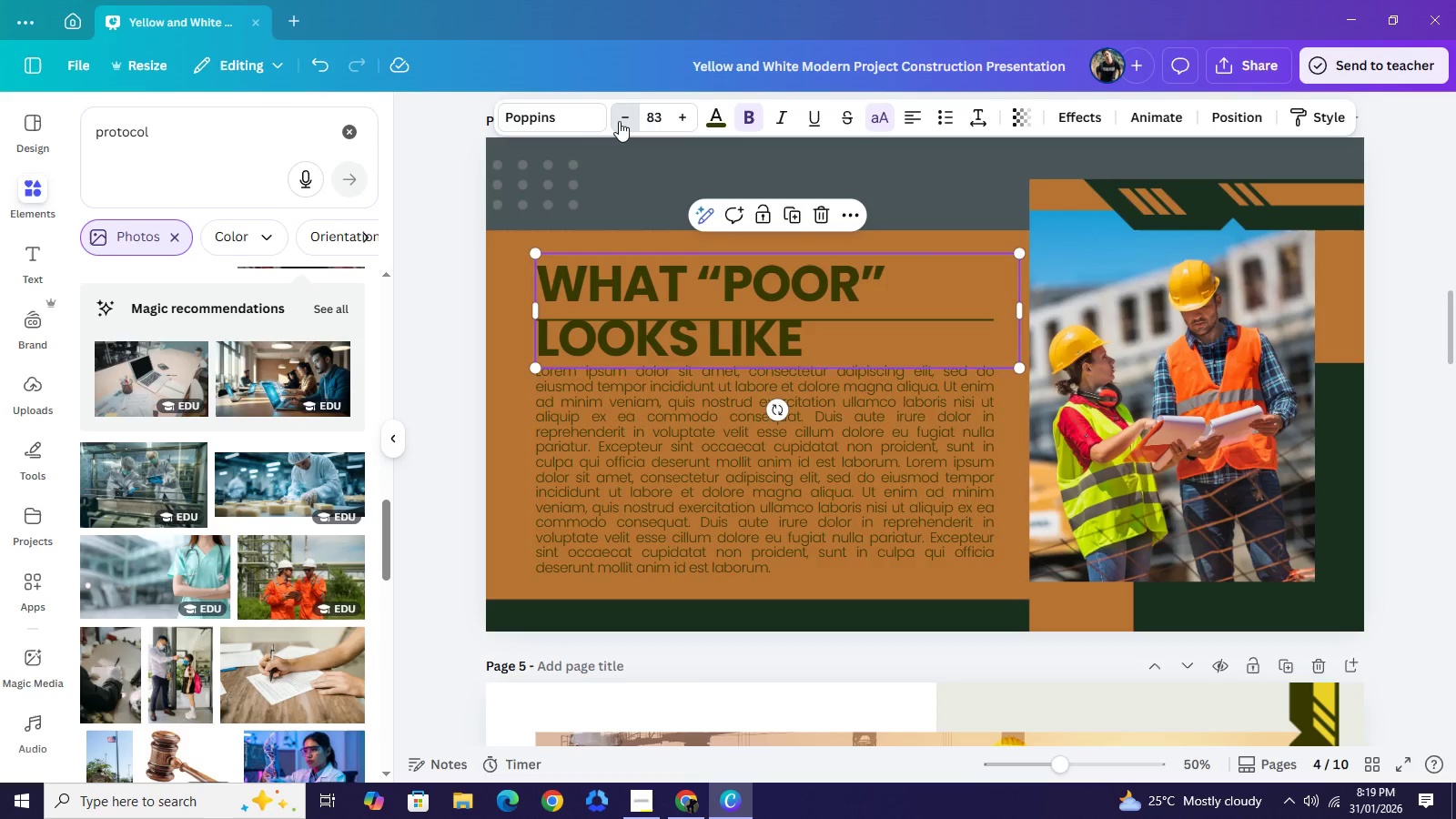 
triple_click([619, 121])
 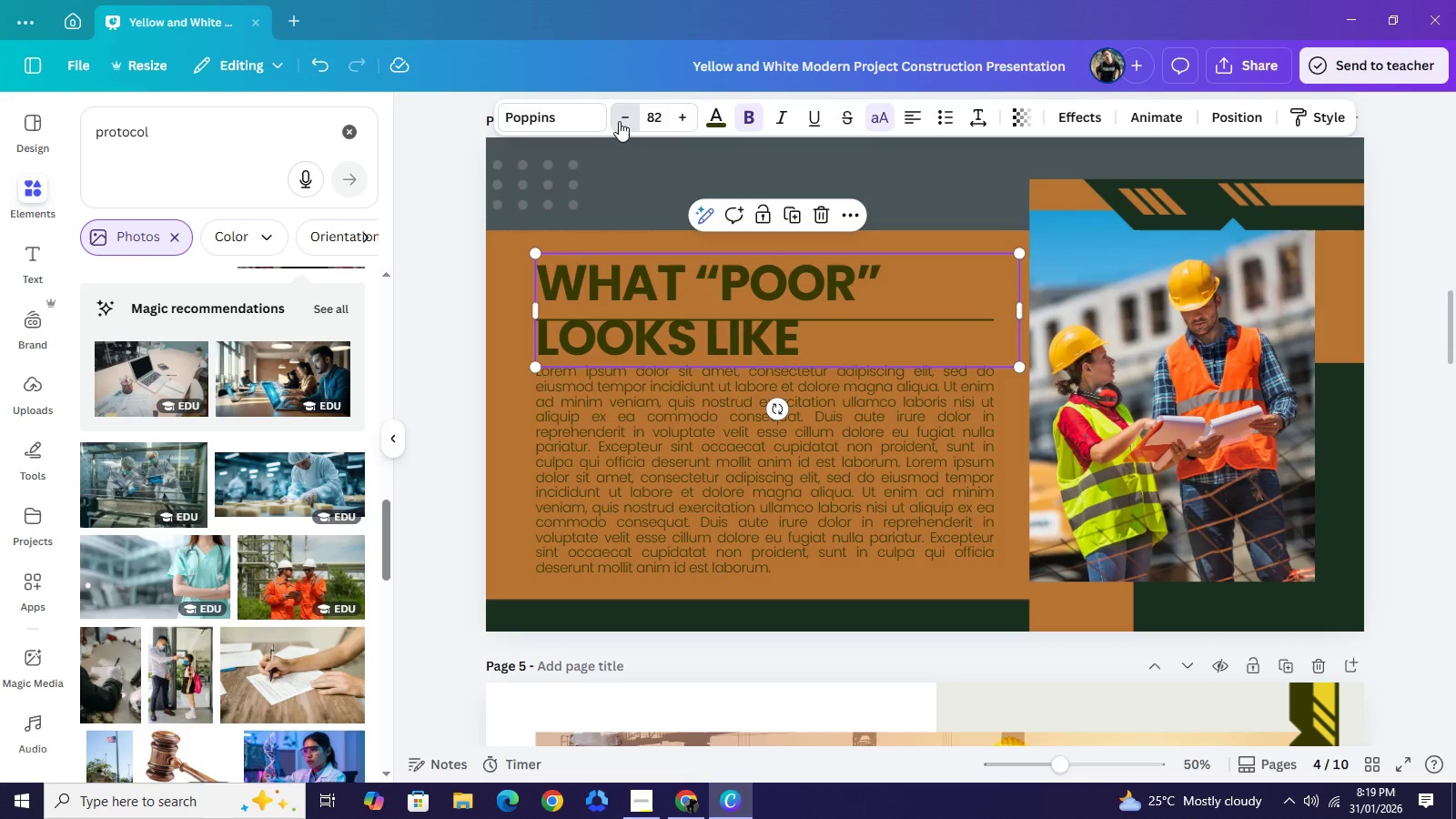 
triple_click([619, 121])
 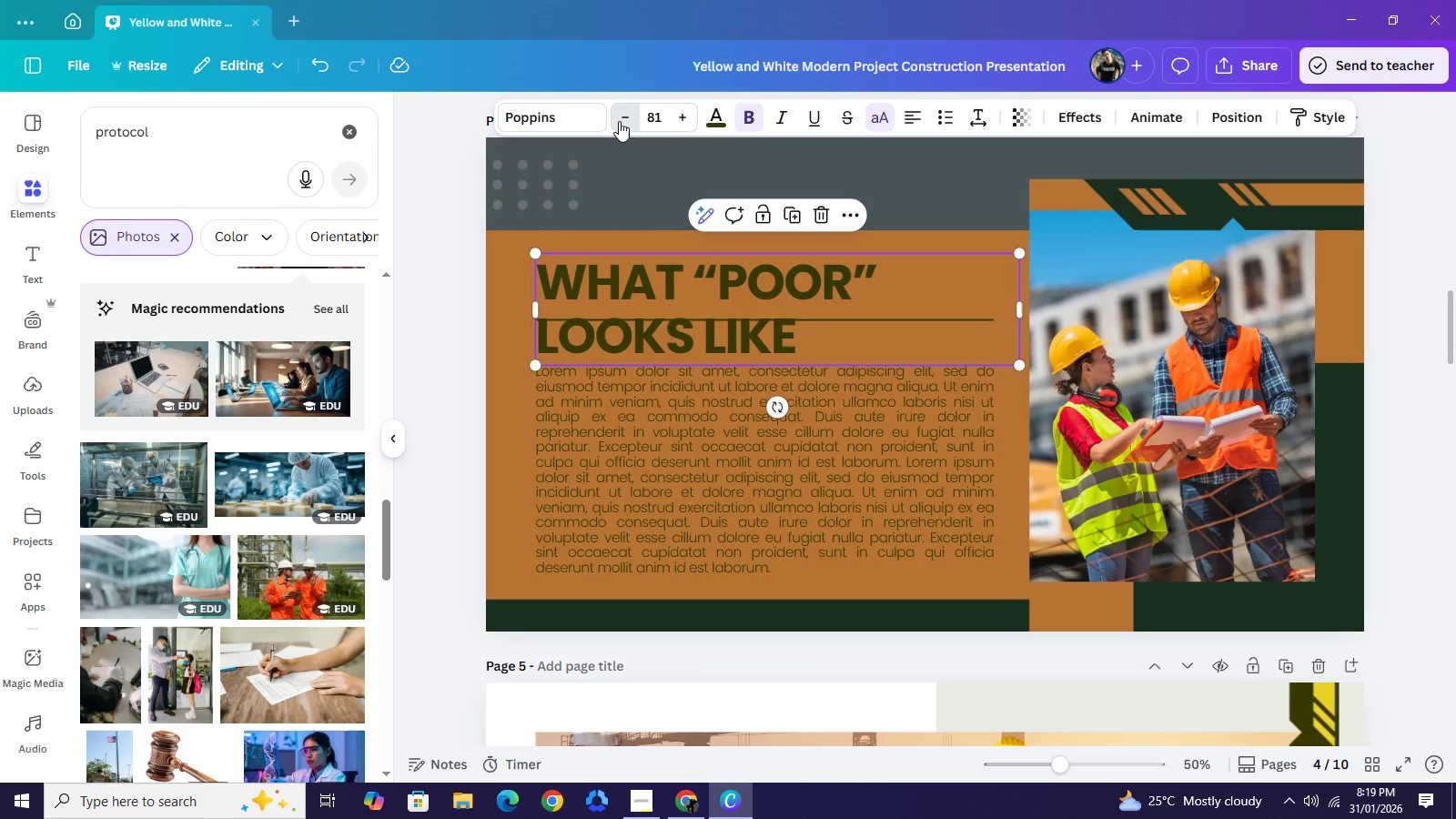 
triple_click([619, 121])
 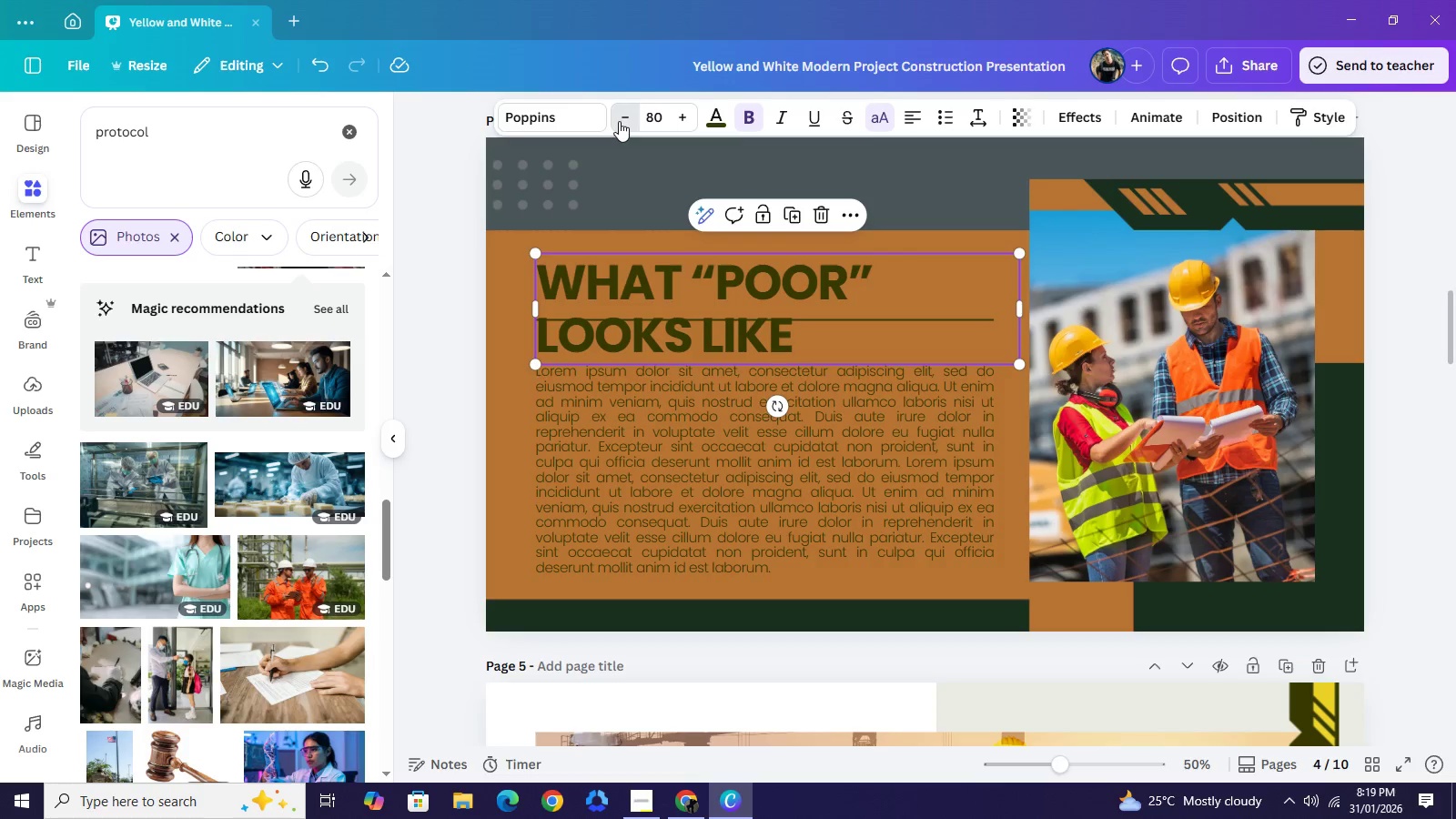 
triple_click([619, 121])
 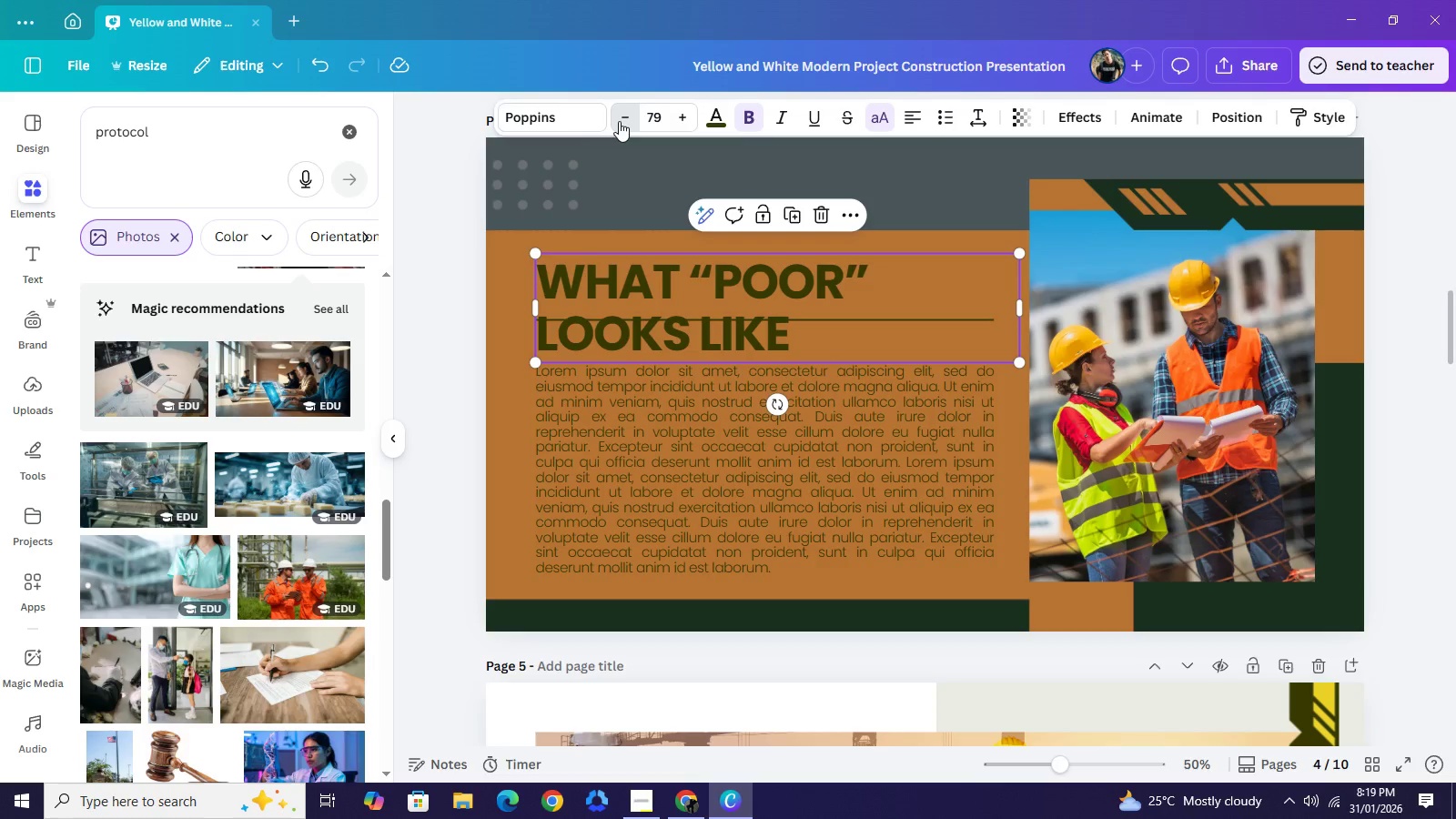 
triple_click([619, 121])
 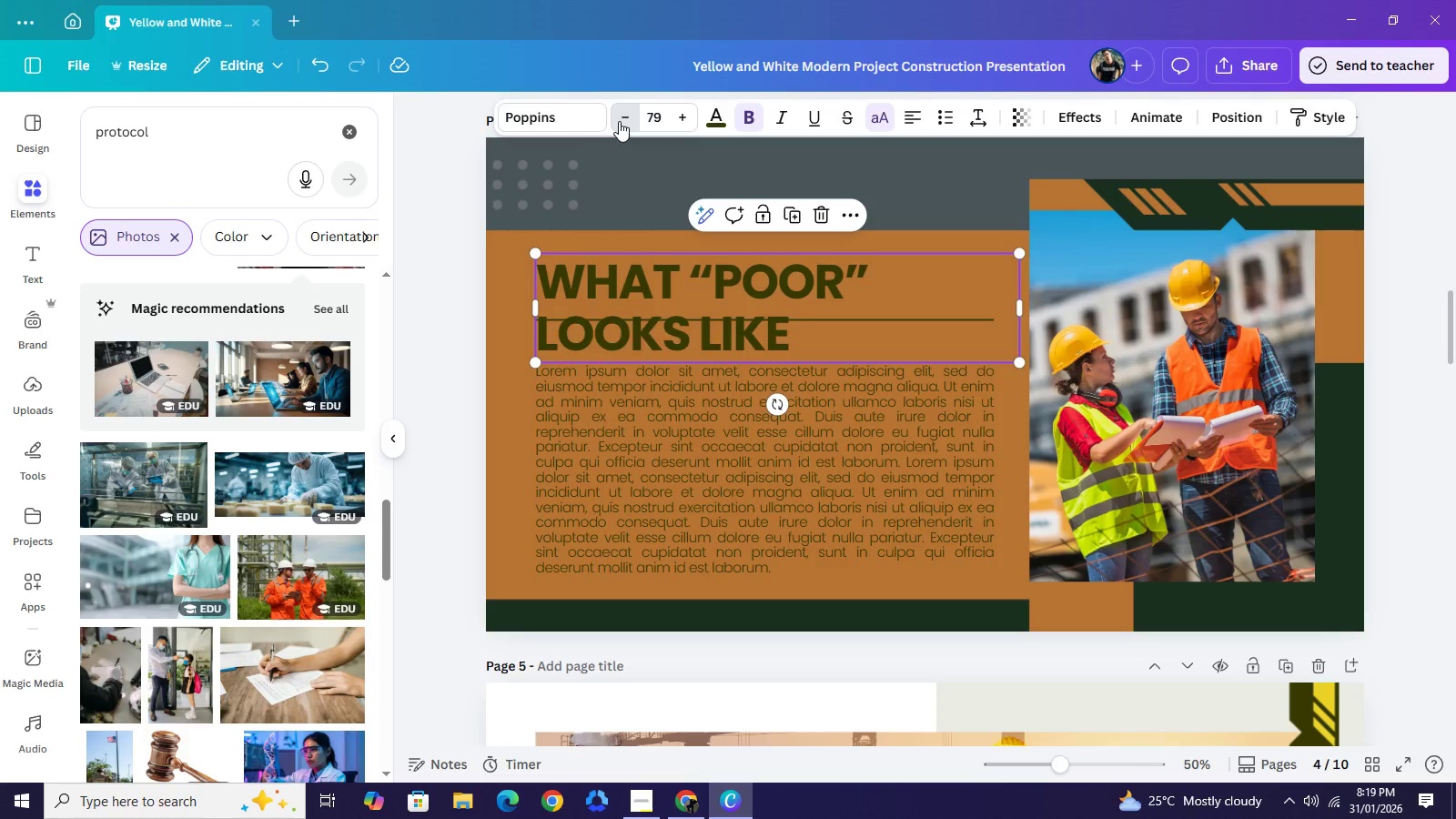 
triple_click([619, 121])
 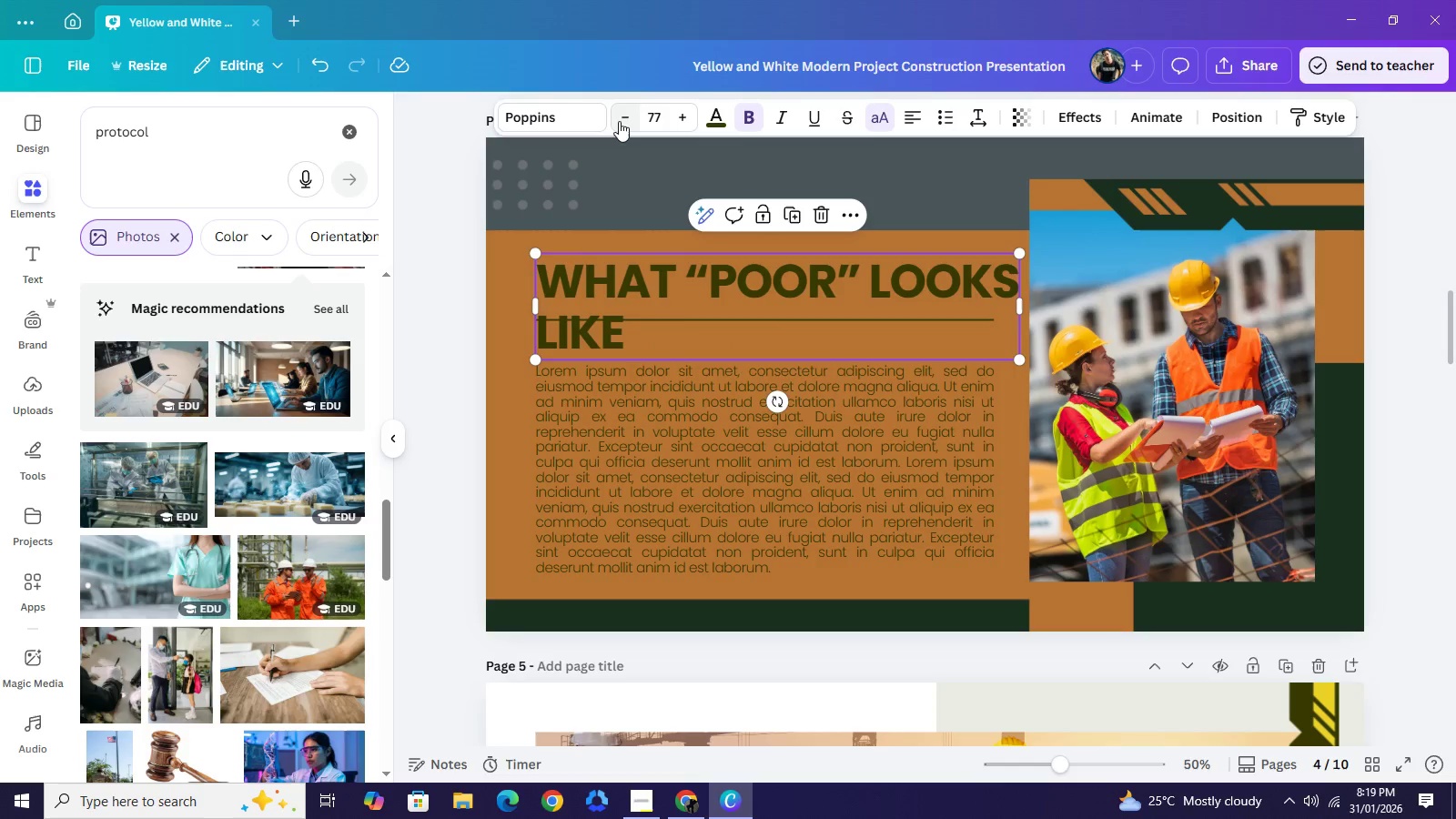 
triple_click([619, 121])
 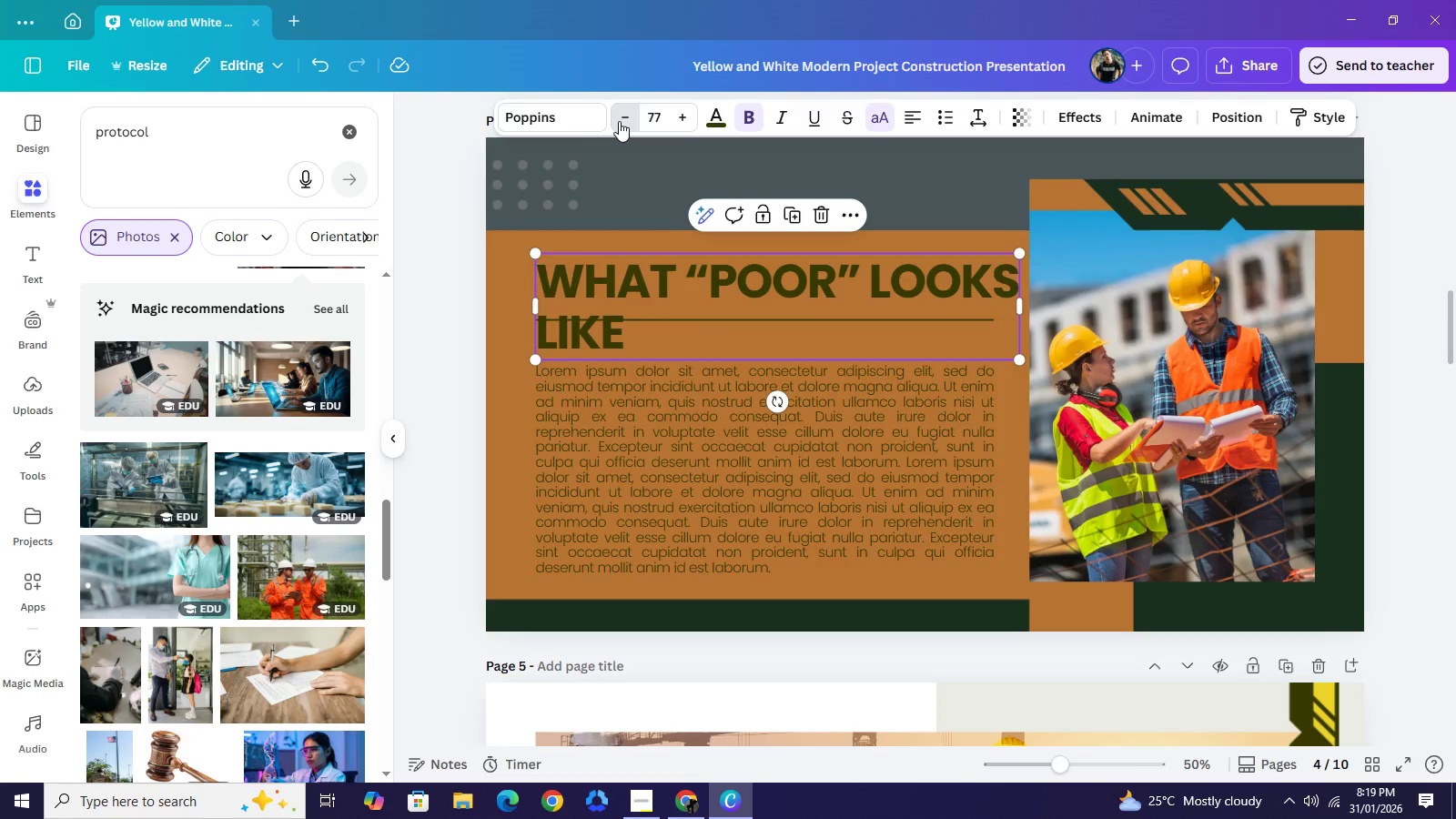 
triple_click([619, 121])
 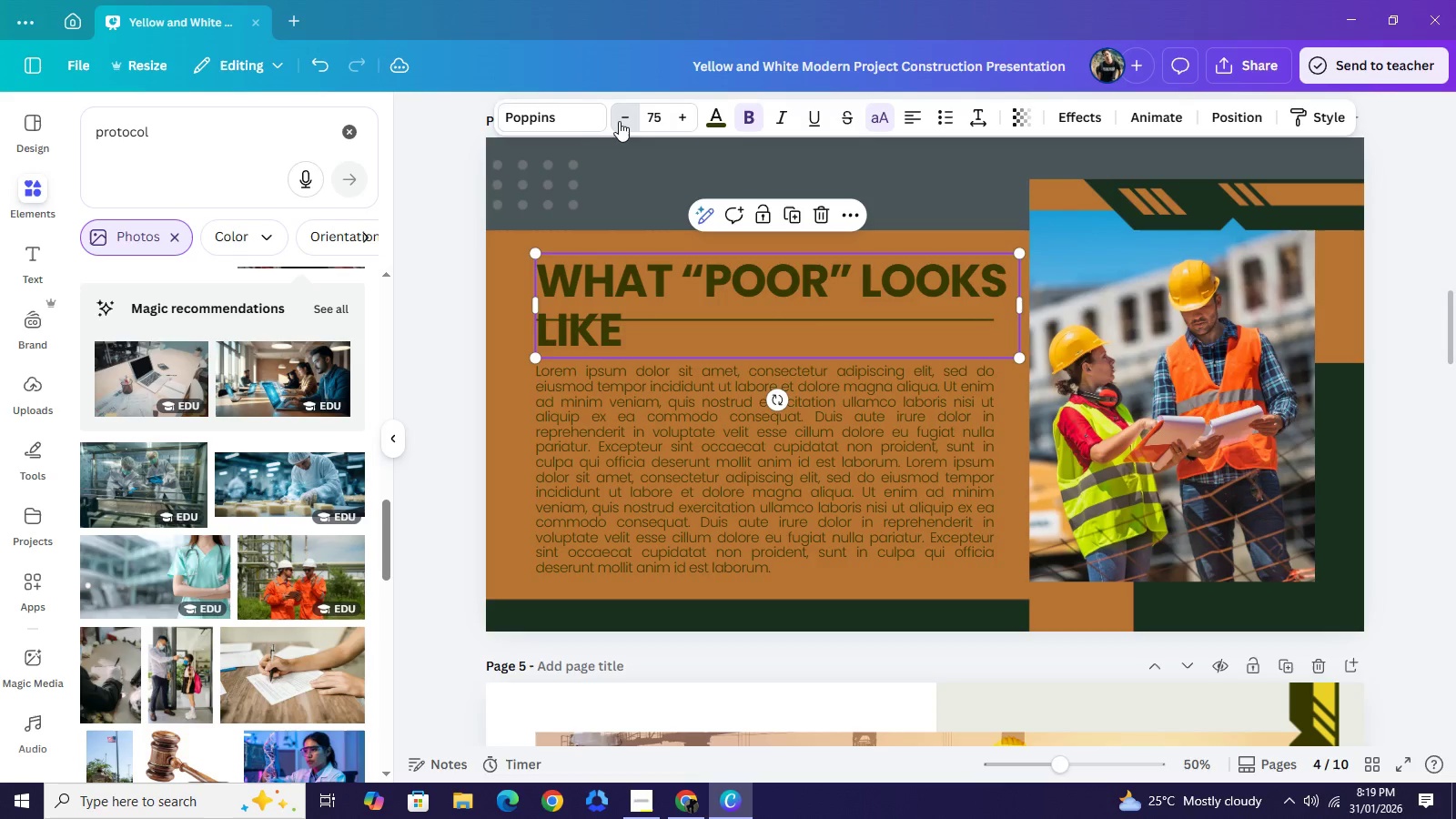 
triple_click([619, 121])
 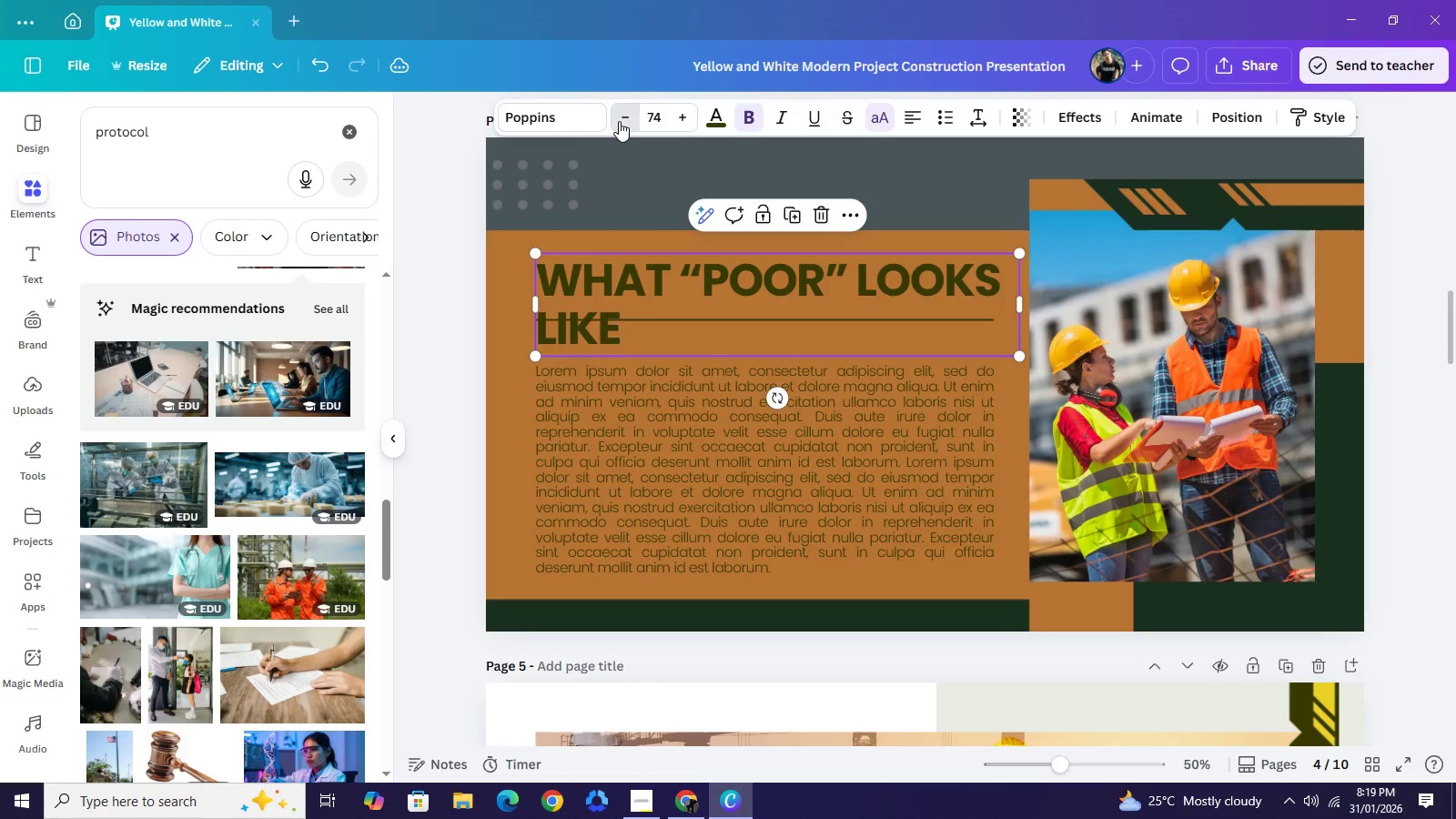 
triple_click([619, 121])
 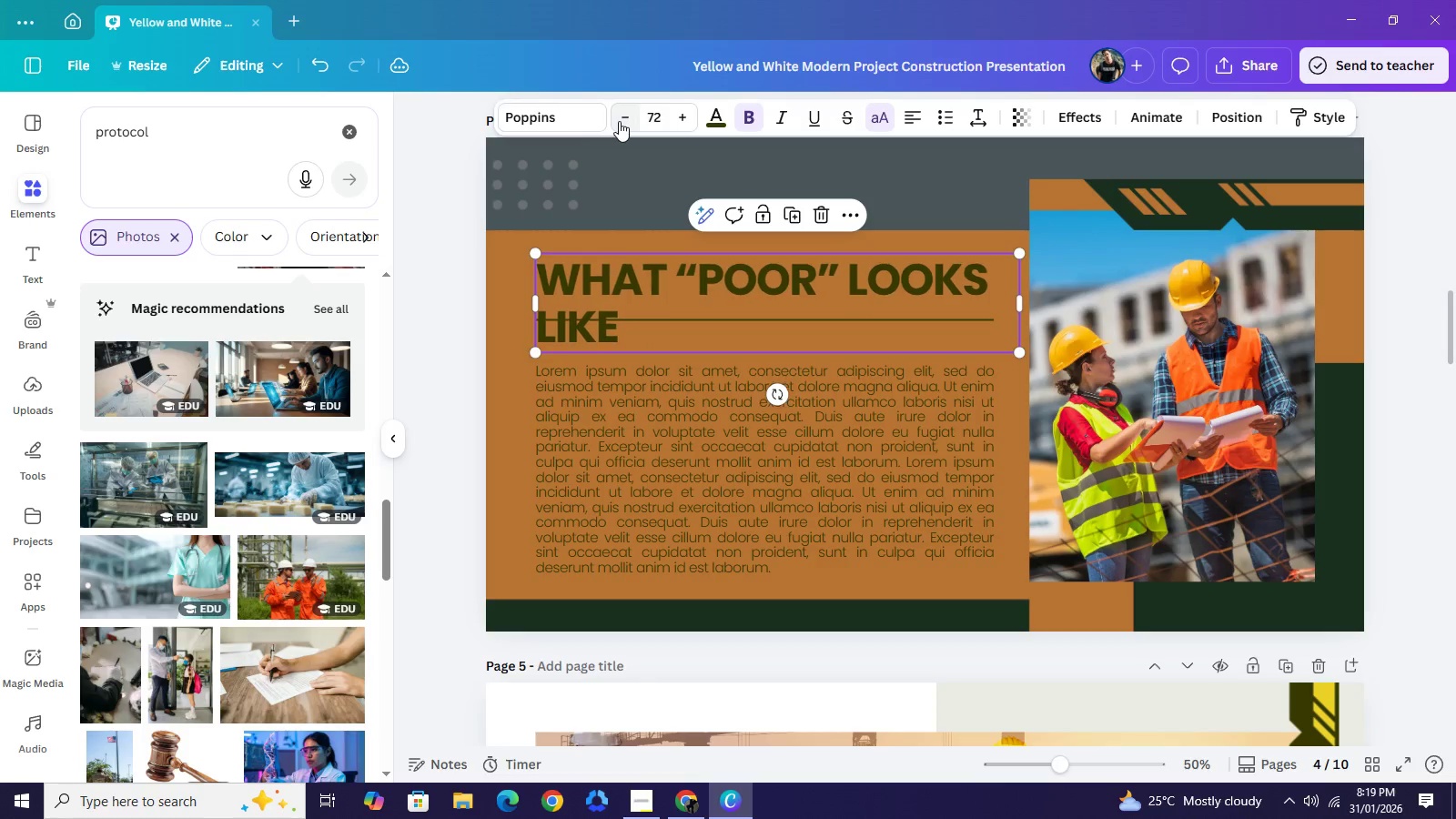 
triple_click([619, 121])
 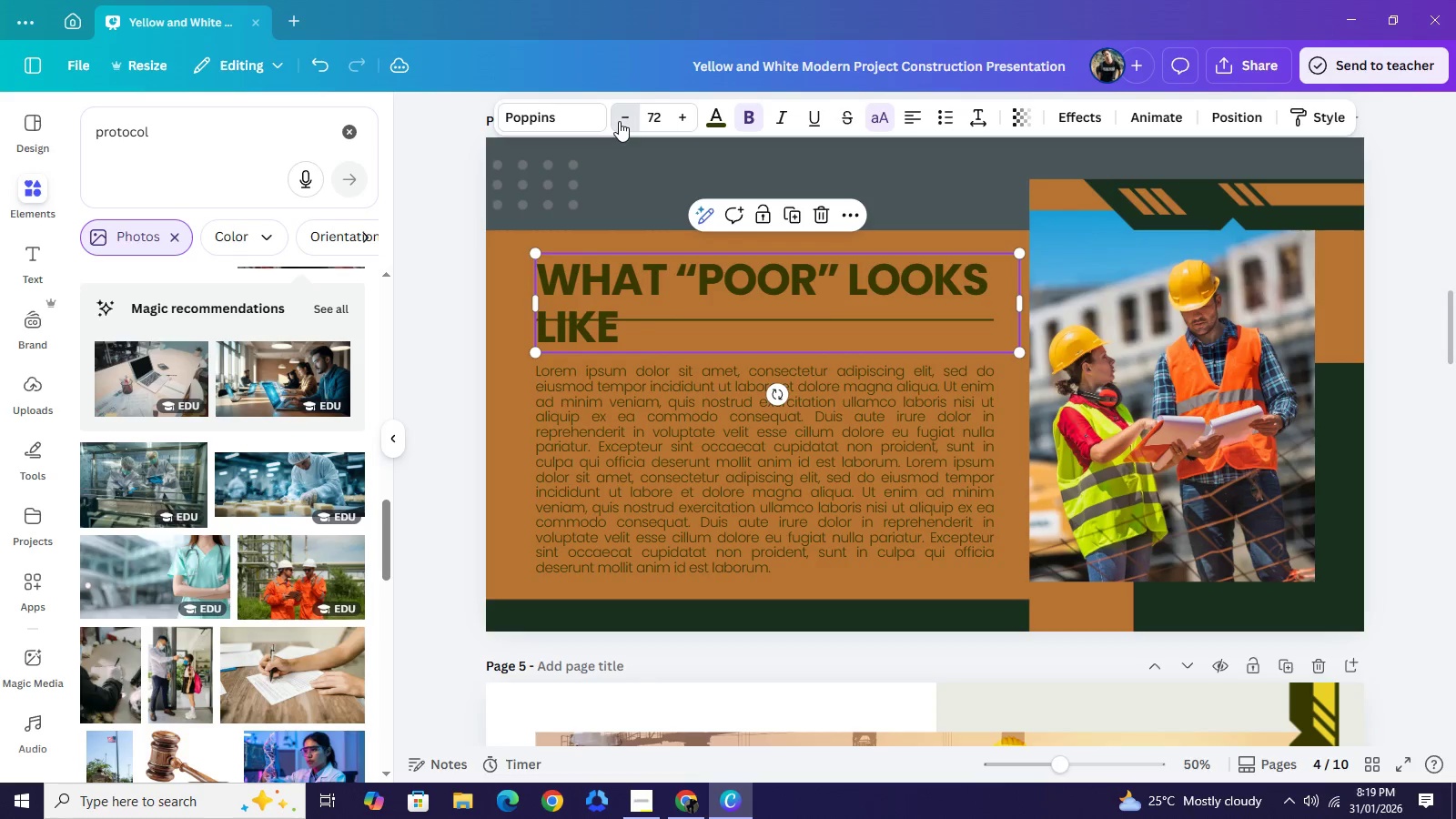 
triple_click([619, 121])
 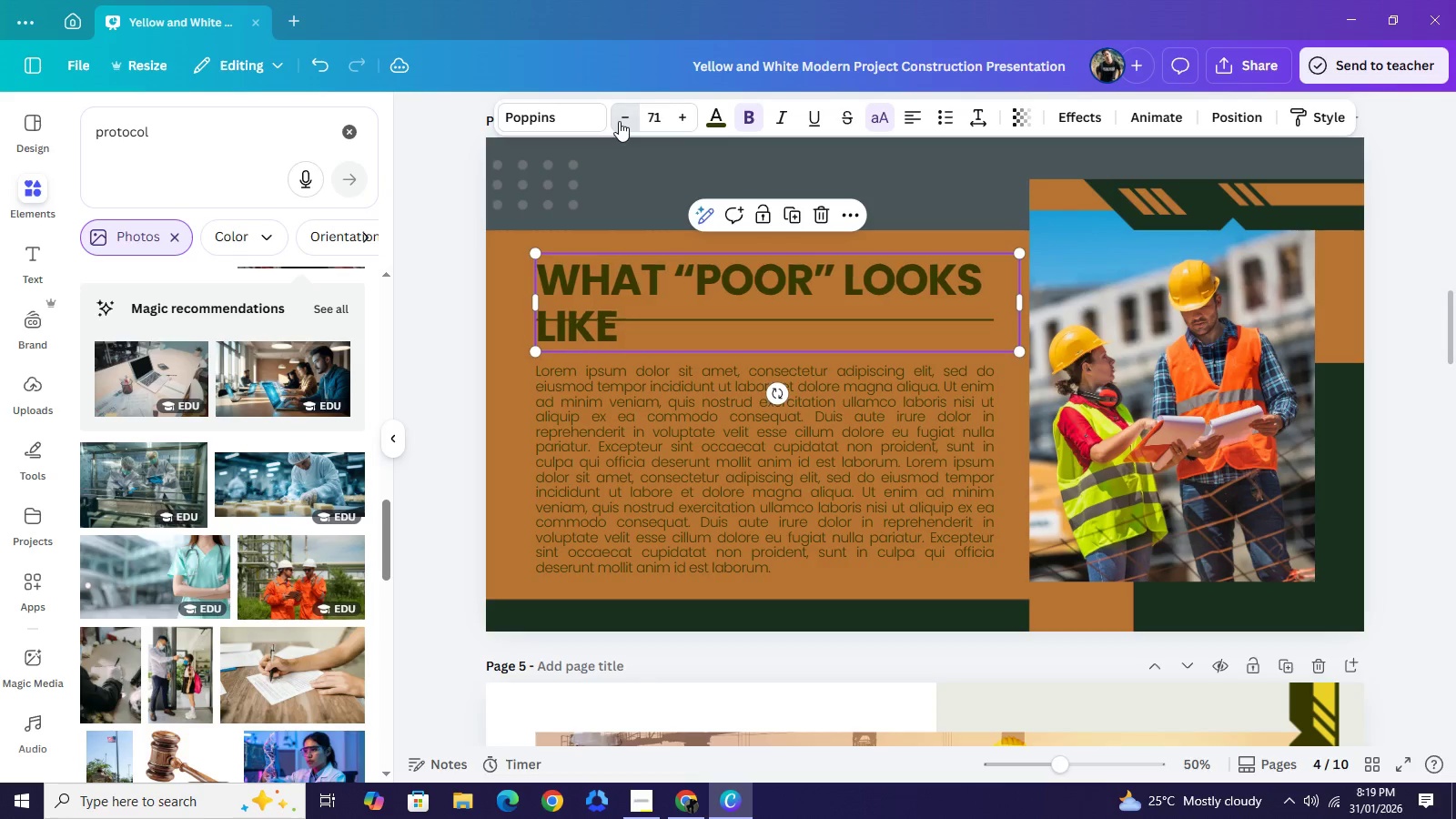 
triple_click([619, 121])
 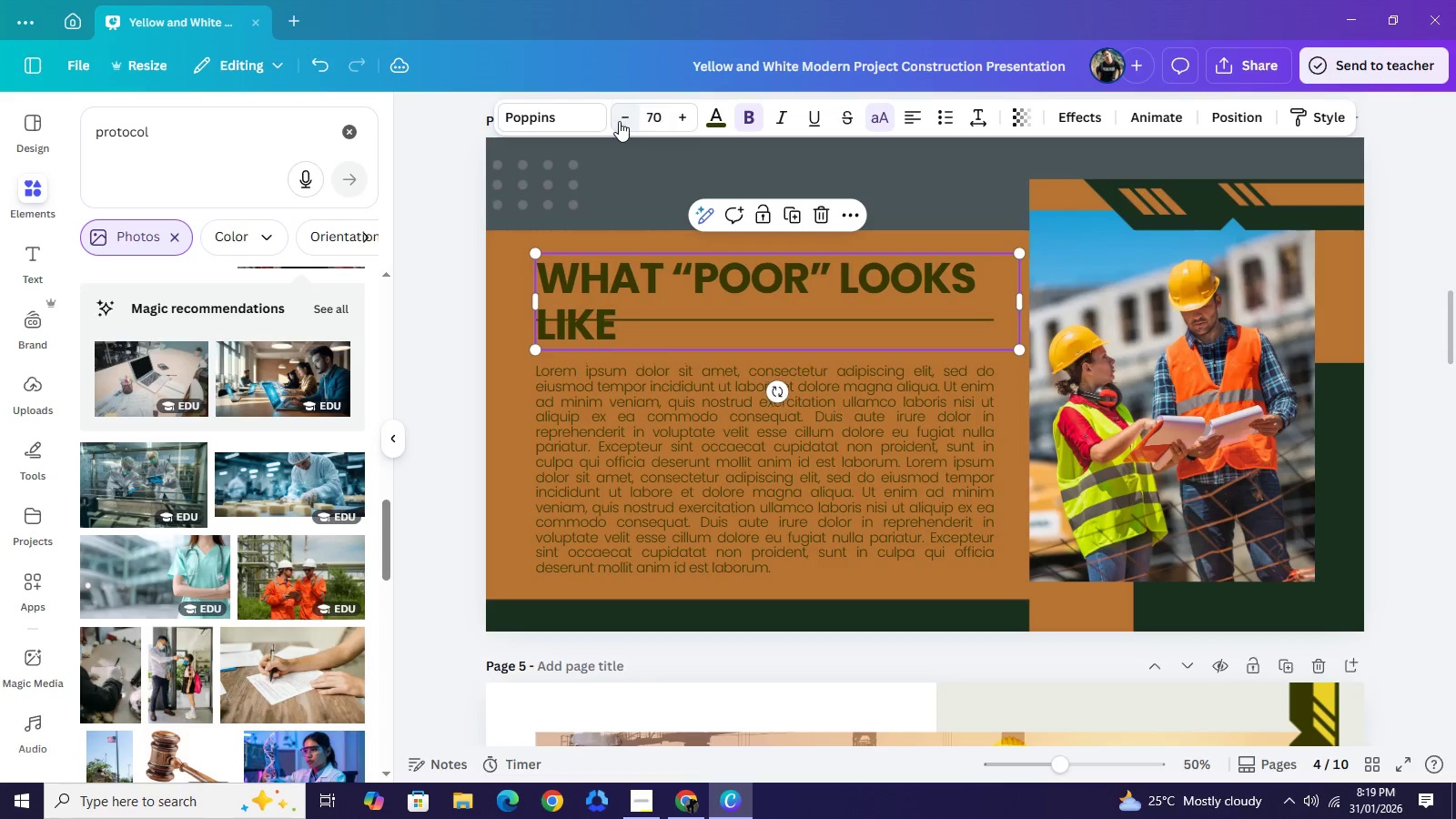 
triple_click([619, 121])
 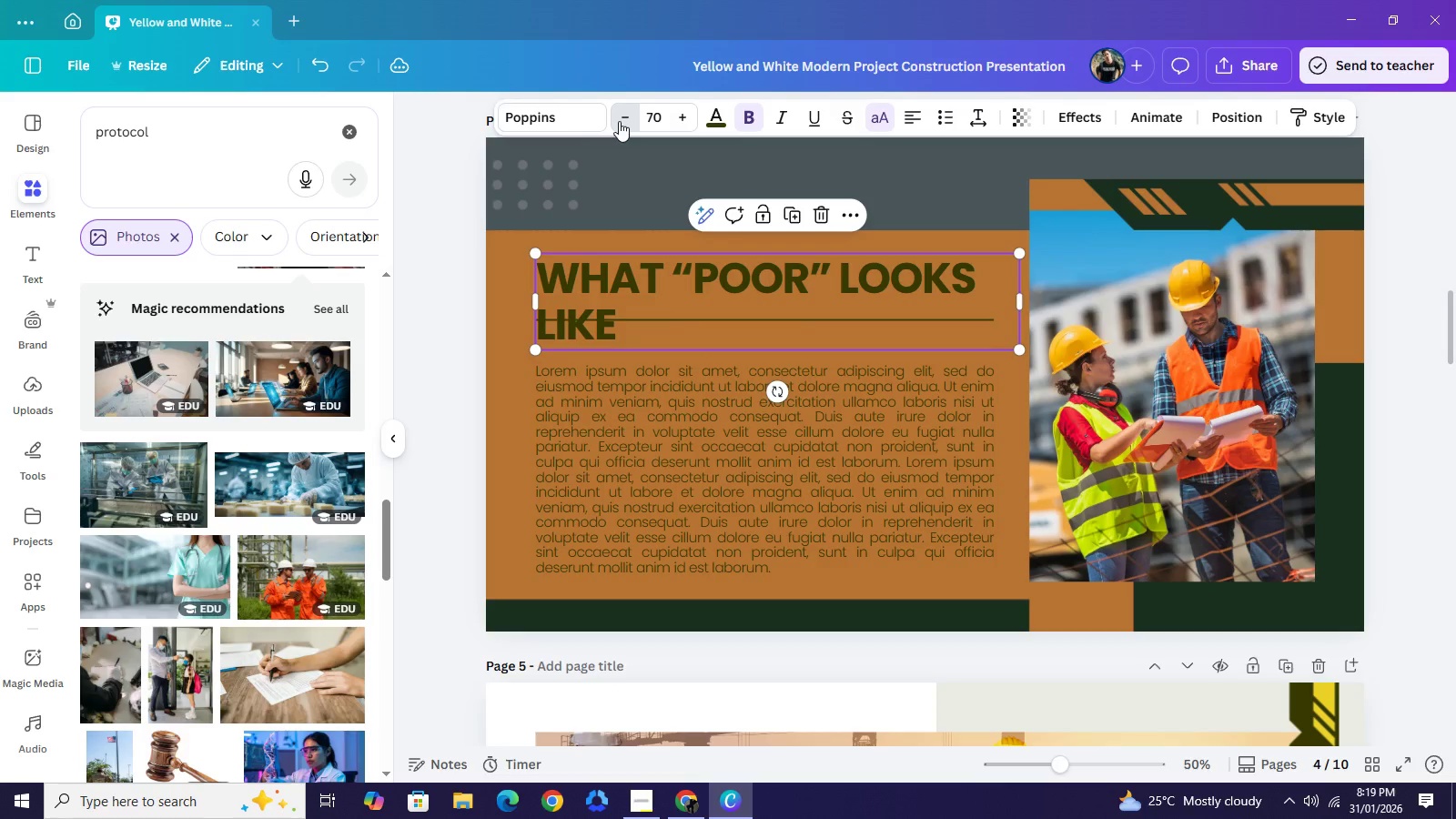 
triple_click([619, 121])
 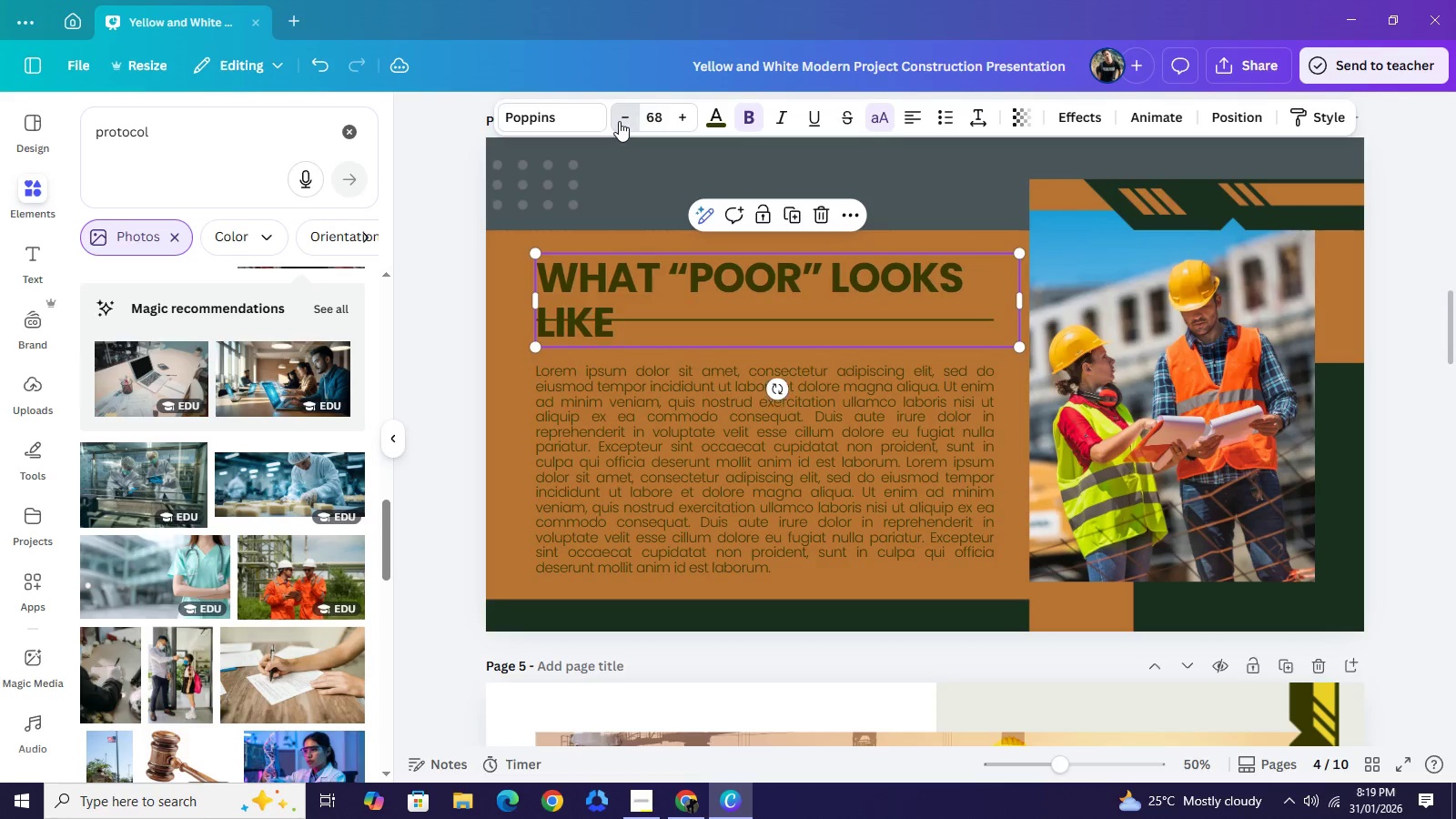 
triple_click([619, 121])
 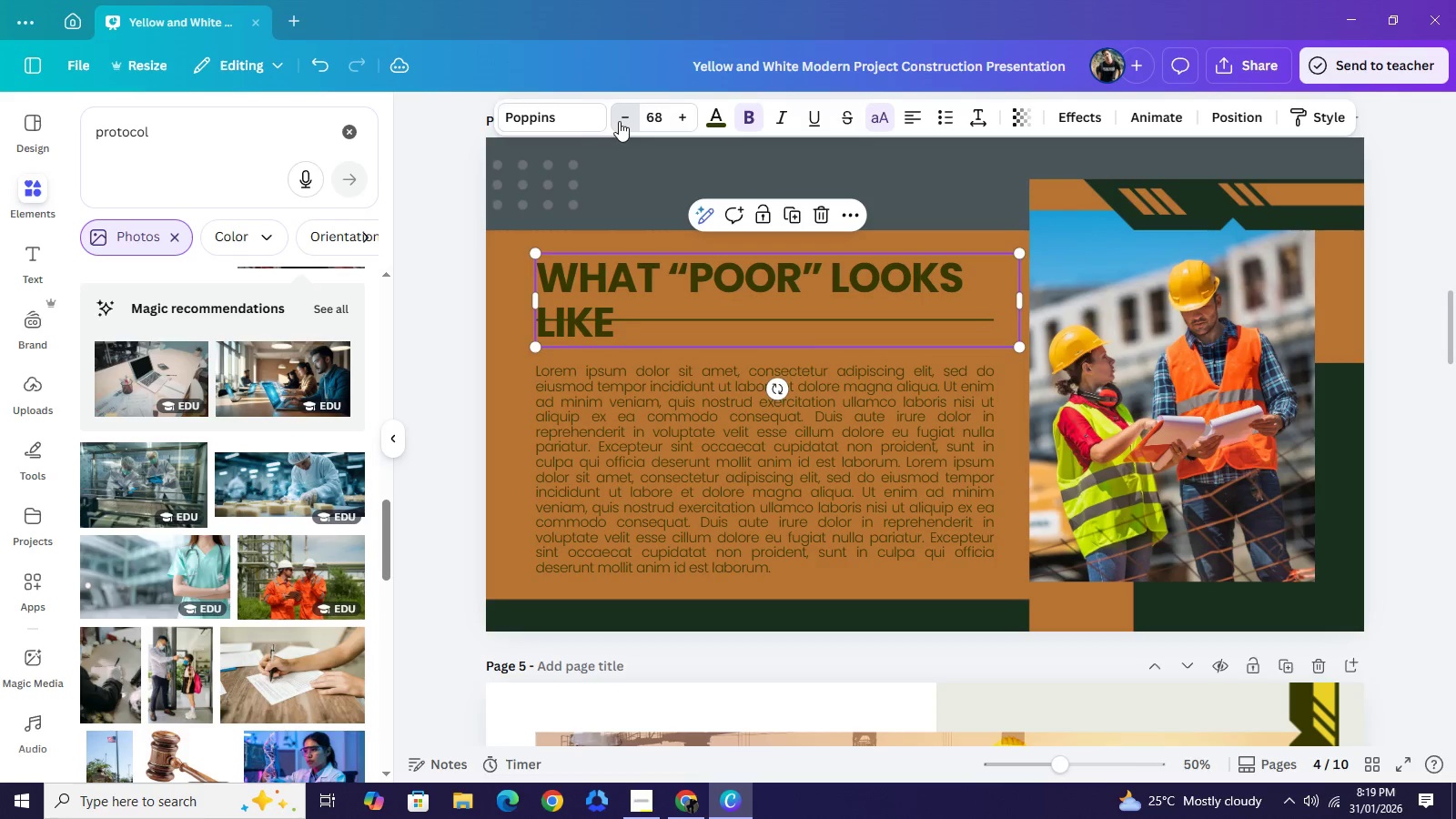 
triple_click([619, 121])
 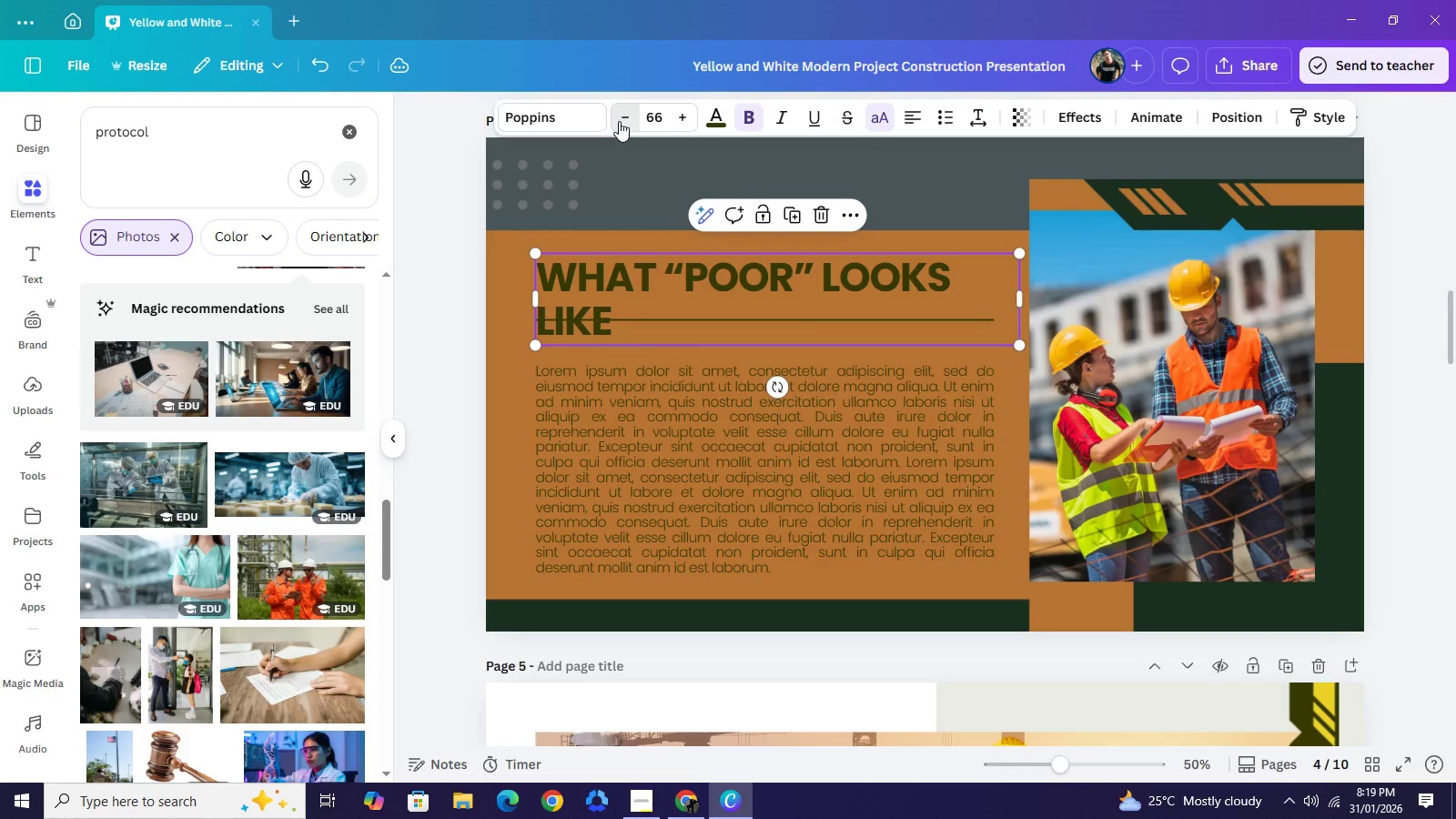 
triple_click([619, 121])
 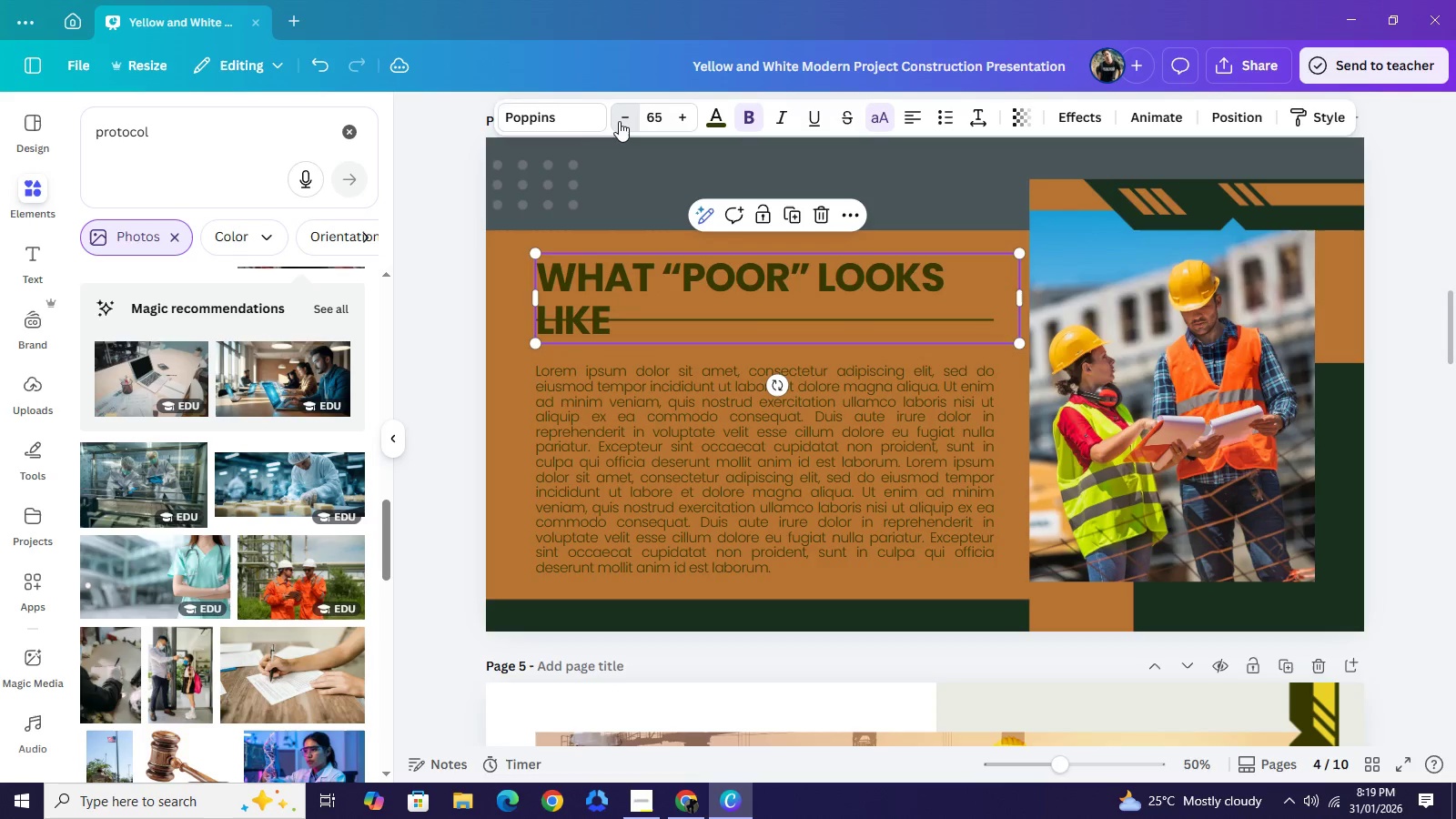 
triple_click([619, 121])
 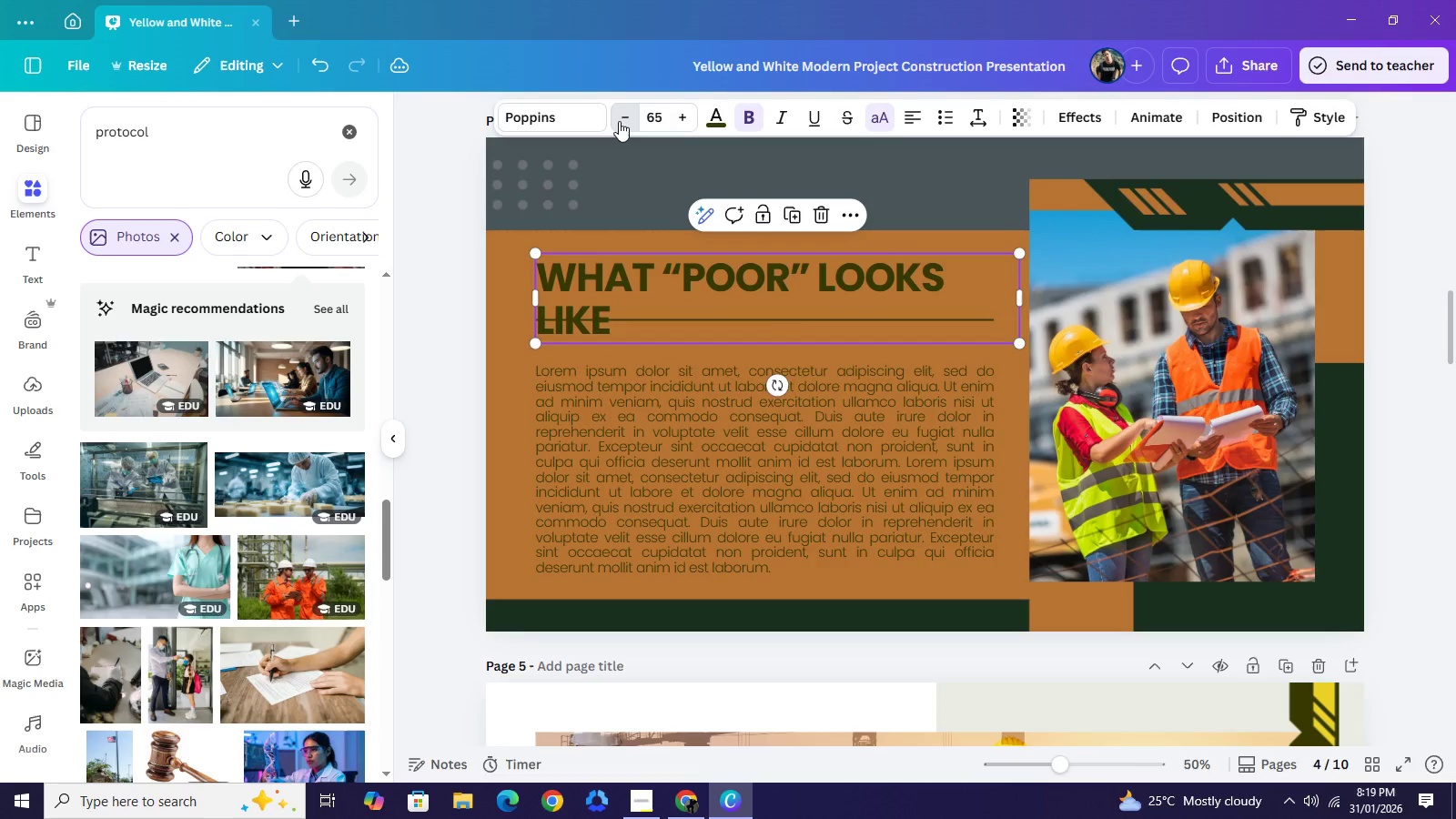 
triple_click([619, 121])
 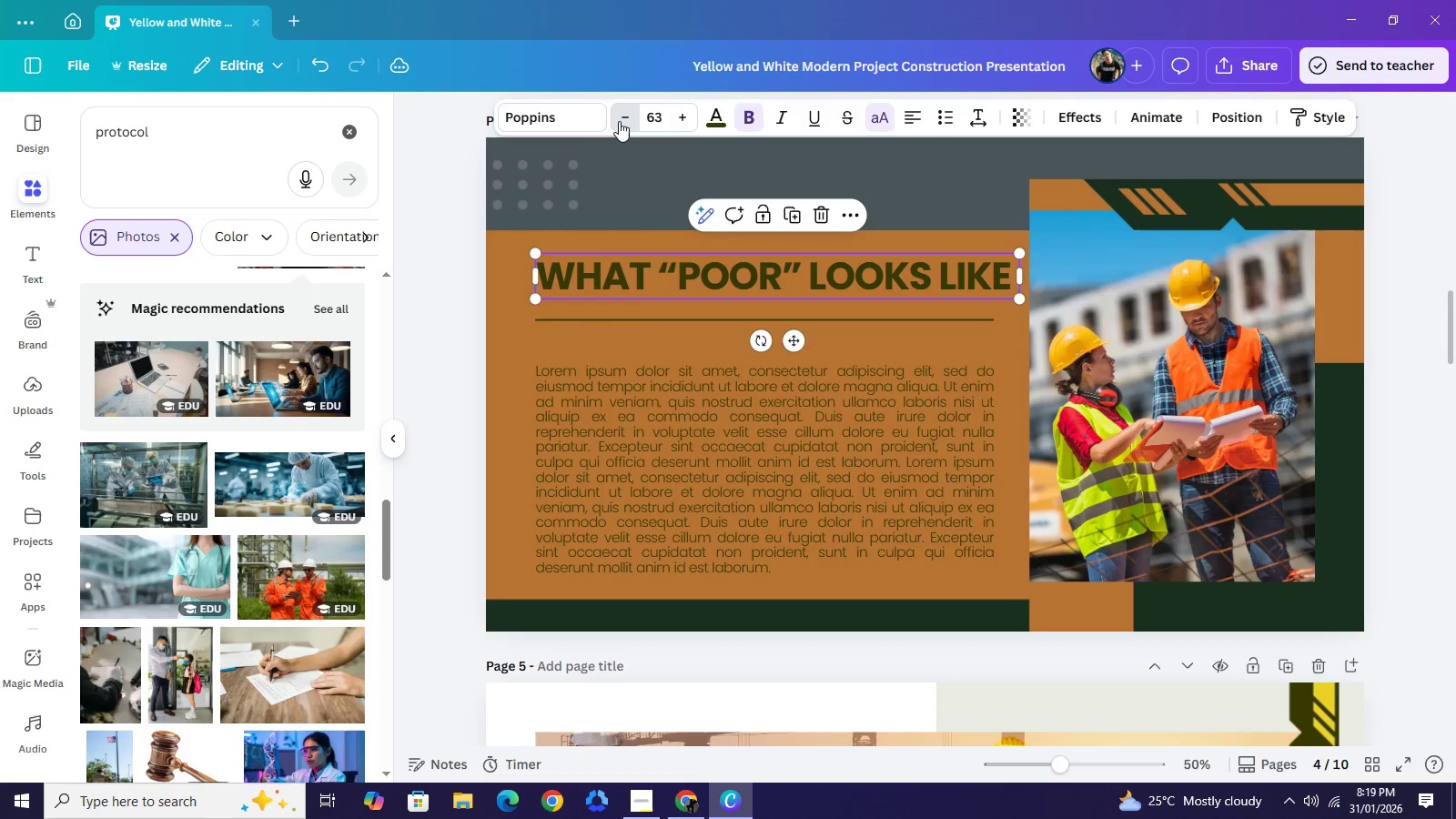 
triple_click([619, 121])
 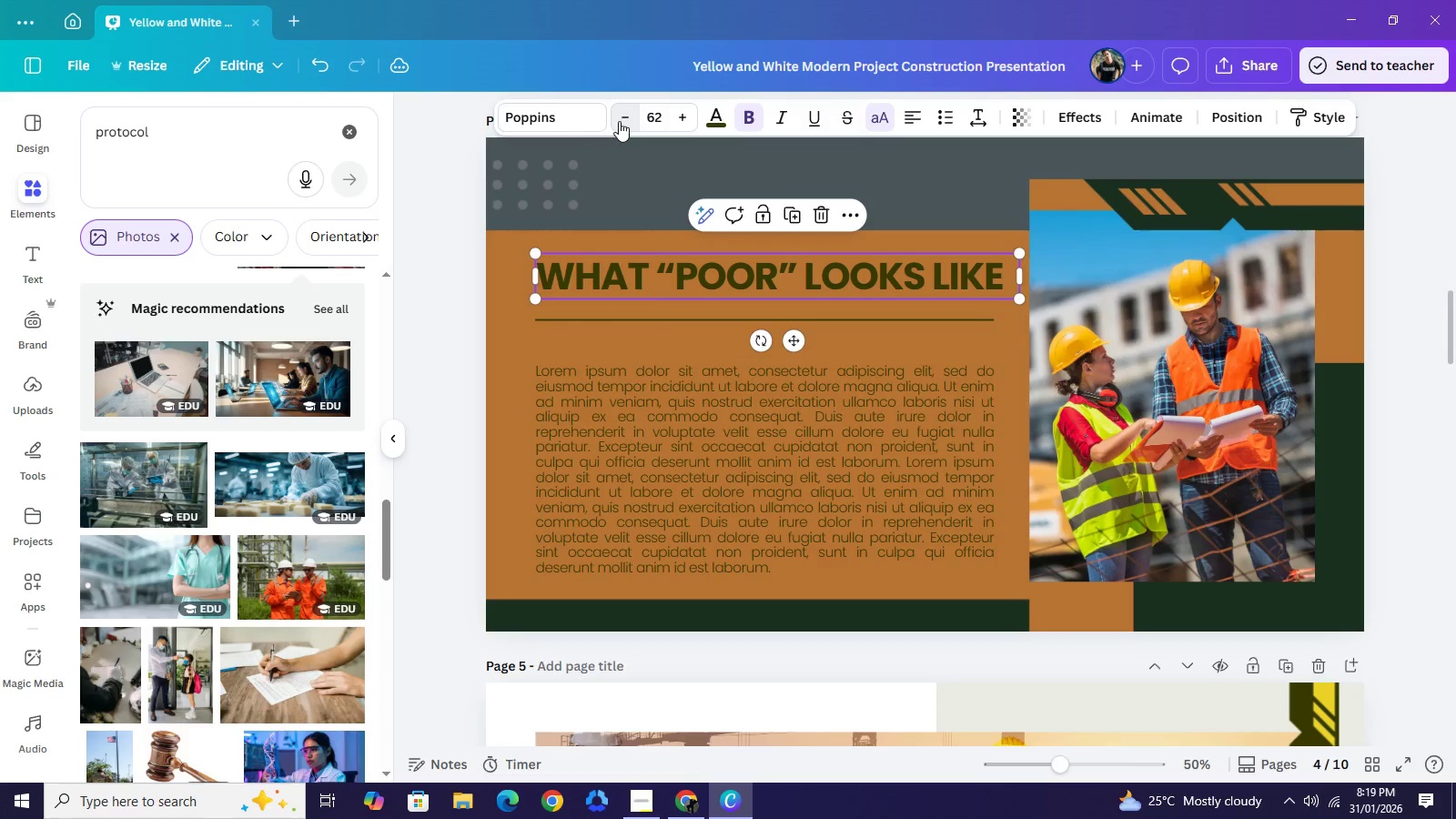 
triple_click([619, 121])
 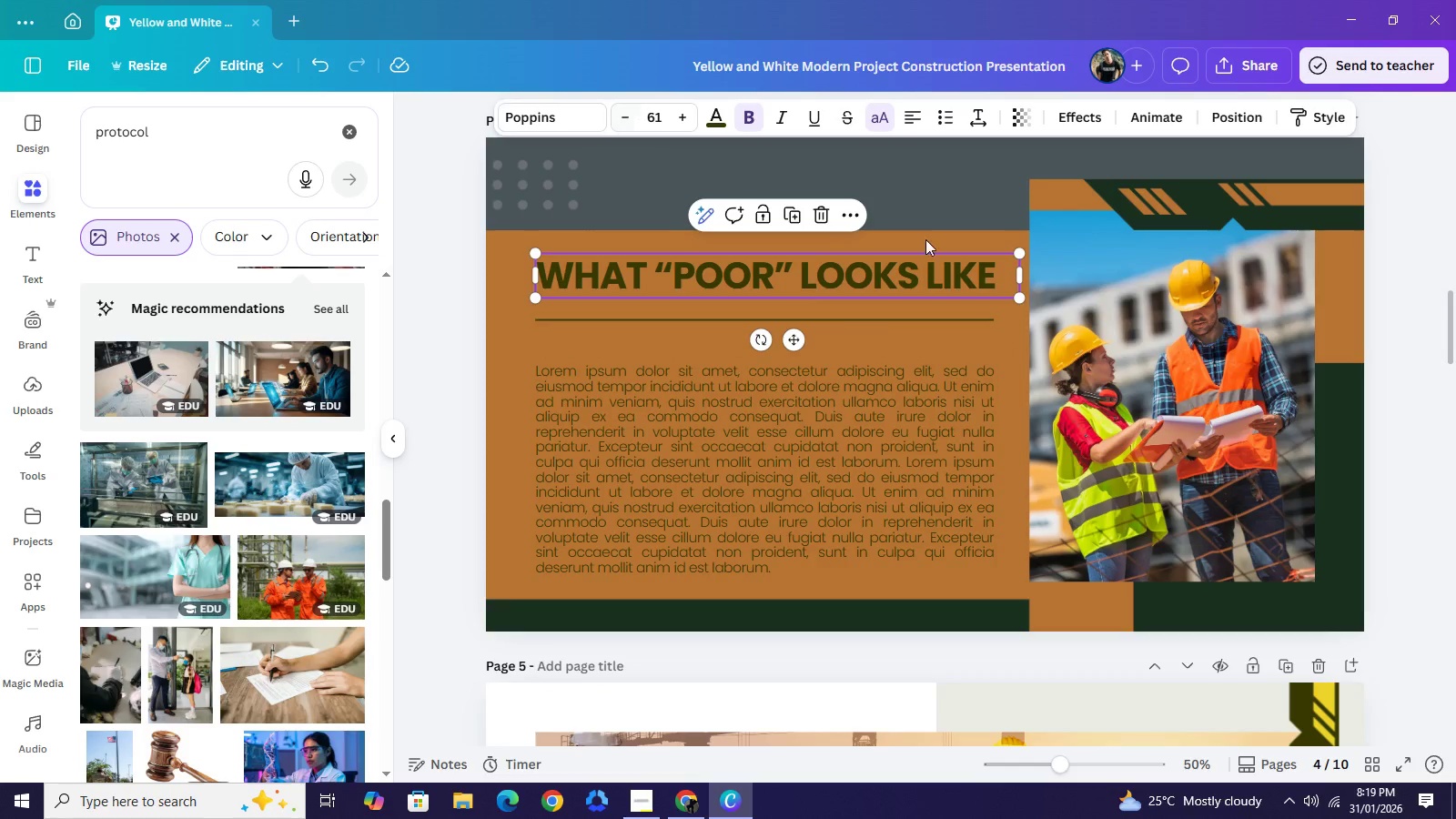 
left_click([1428, 365])
 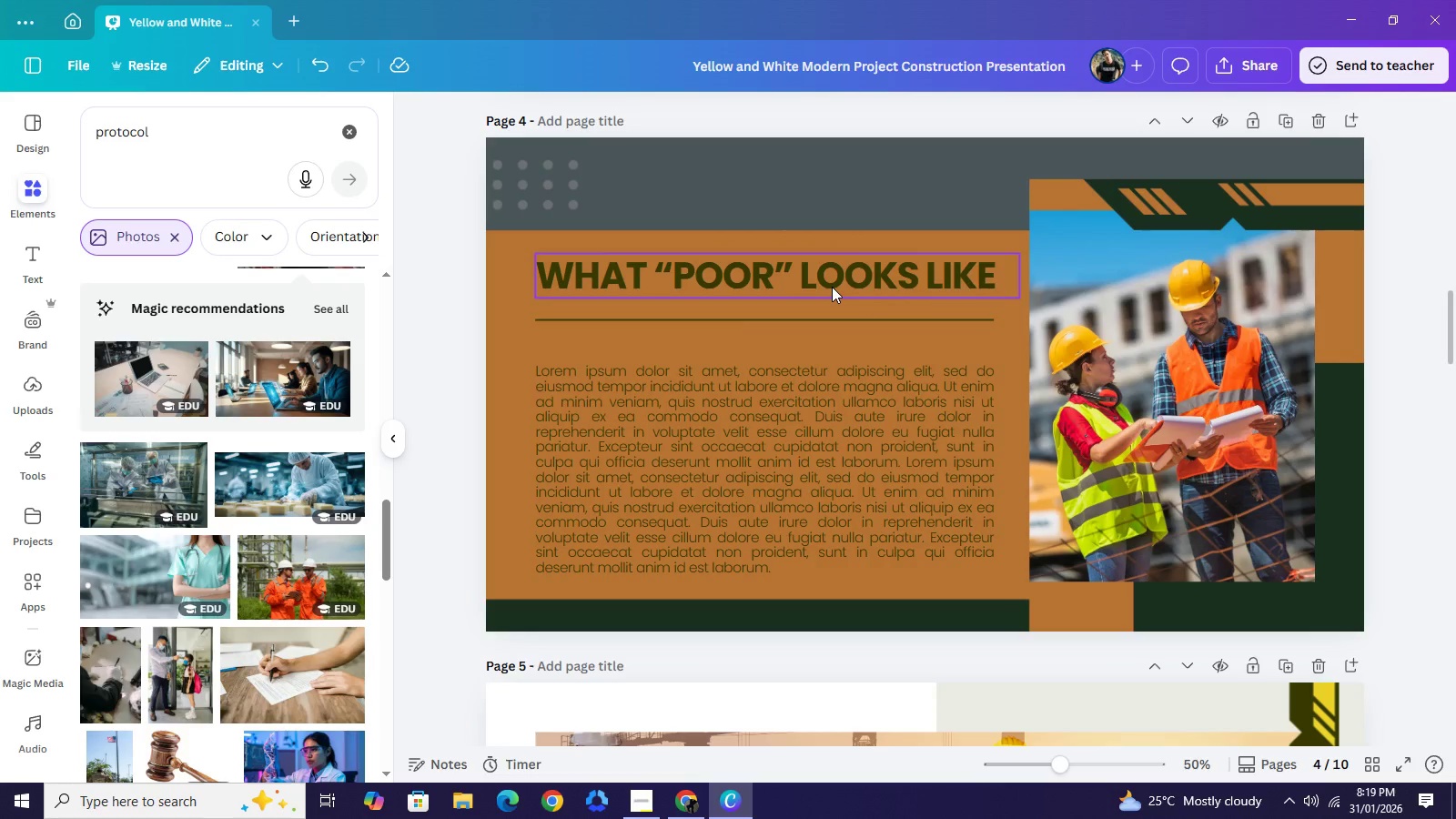 
left_click([831, 287])
 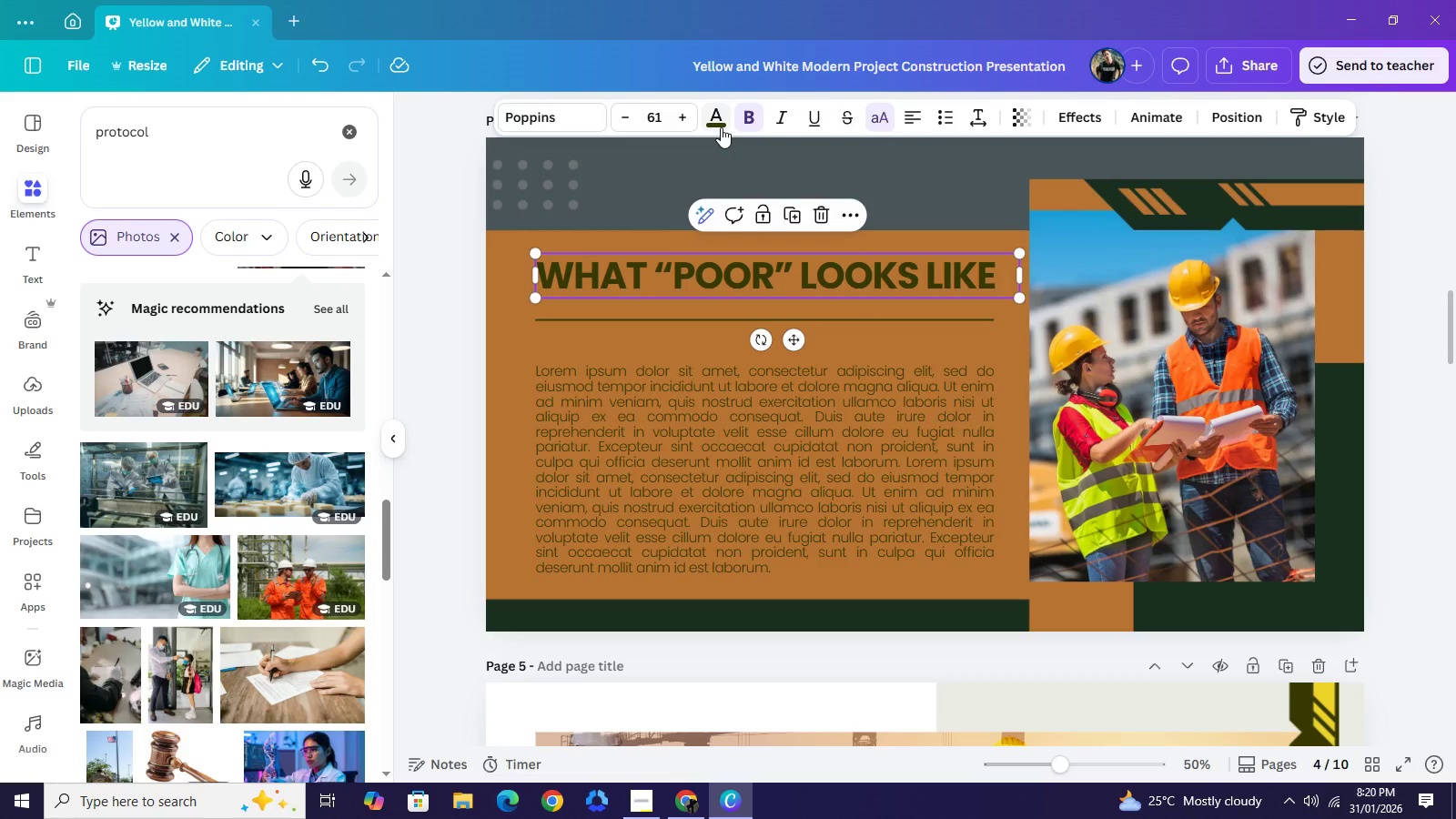 
left_click([721, 127])
 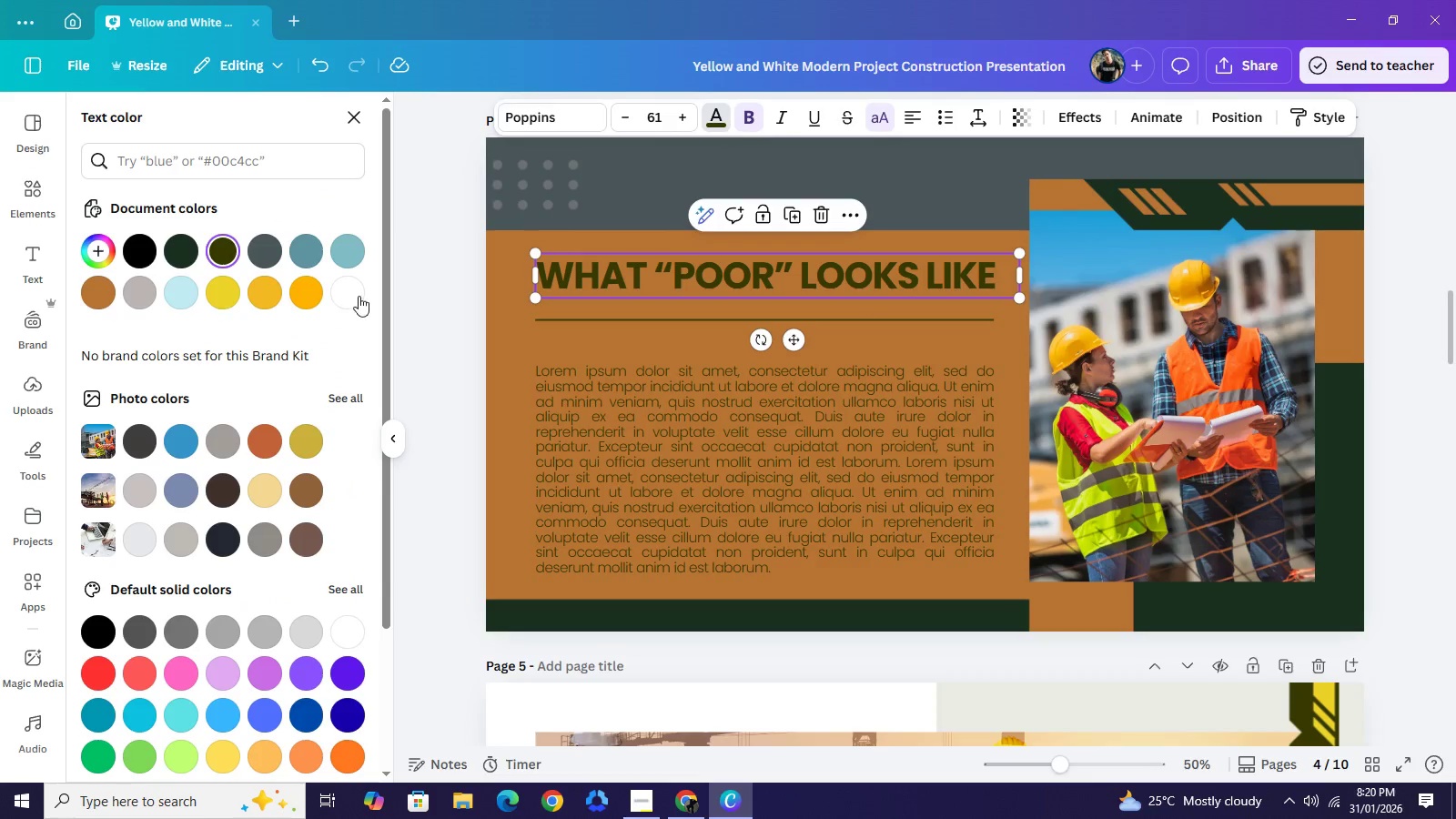 
left_click([360, 296])
 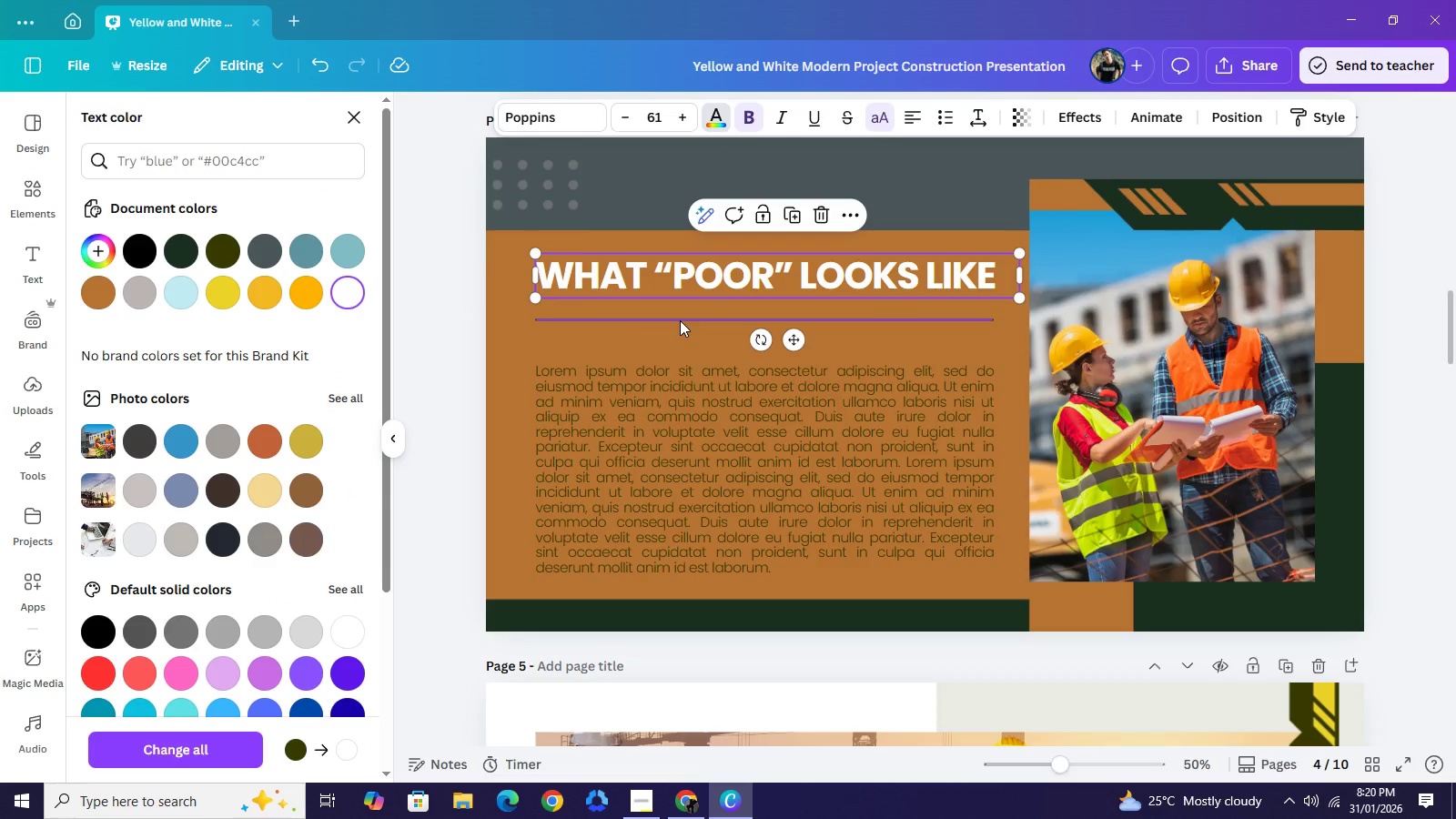 
left_click([680, 320])
 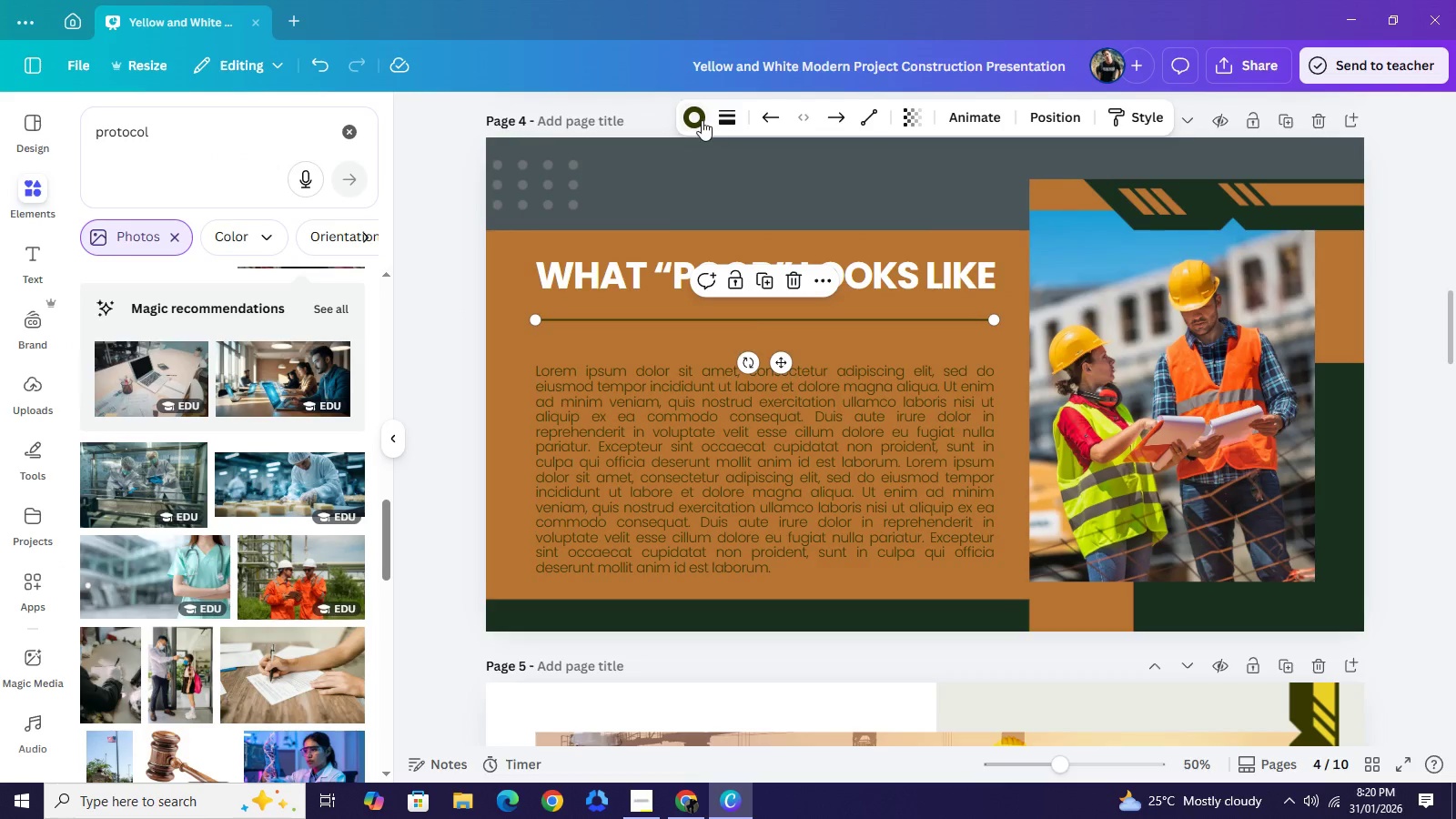 
left_click([702, 120])
 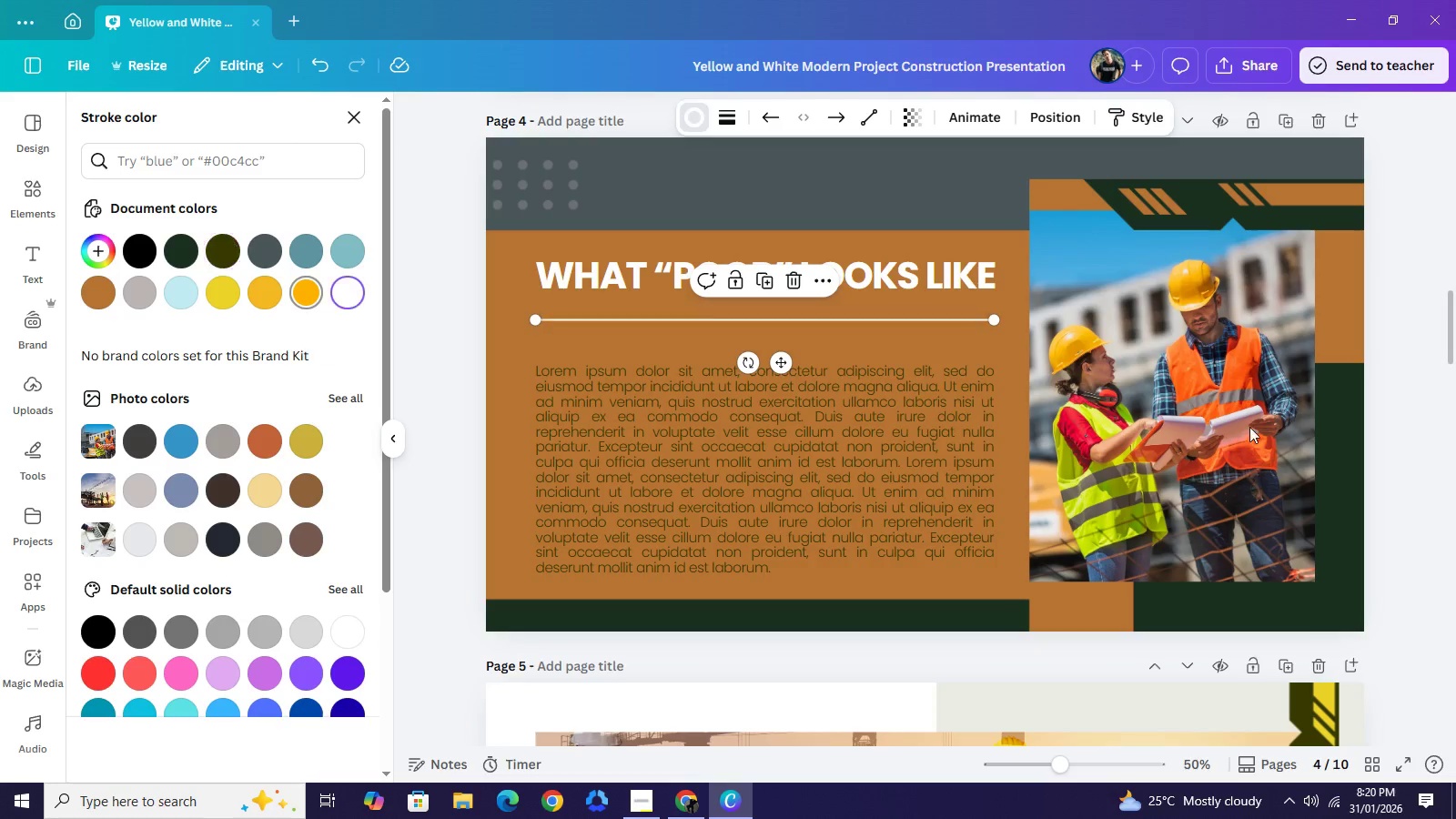 
left_click([1380, 377])
 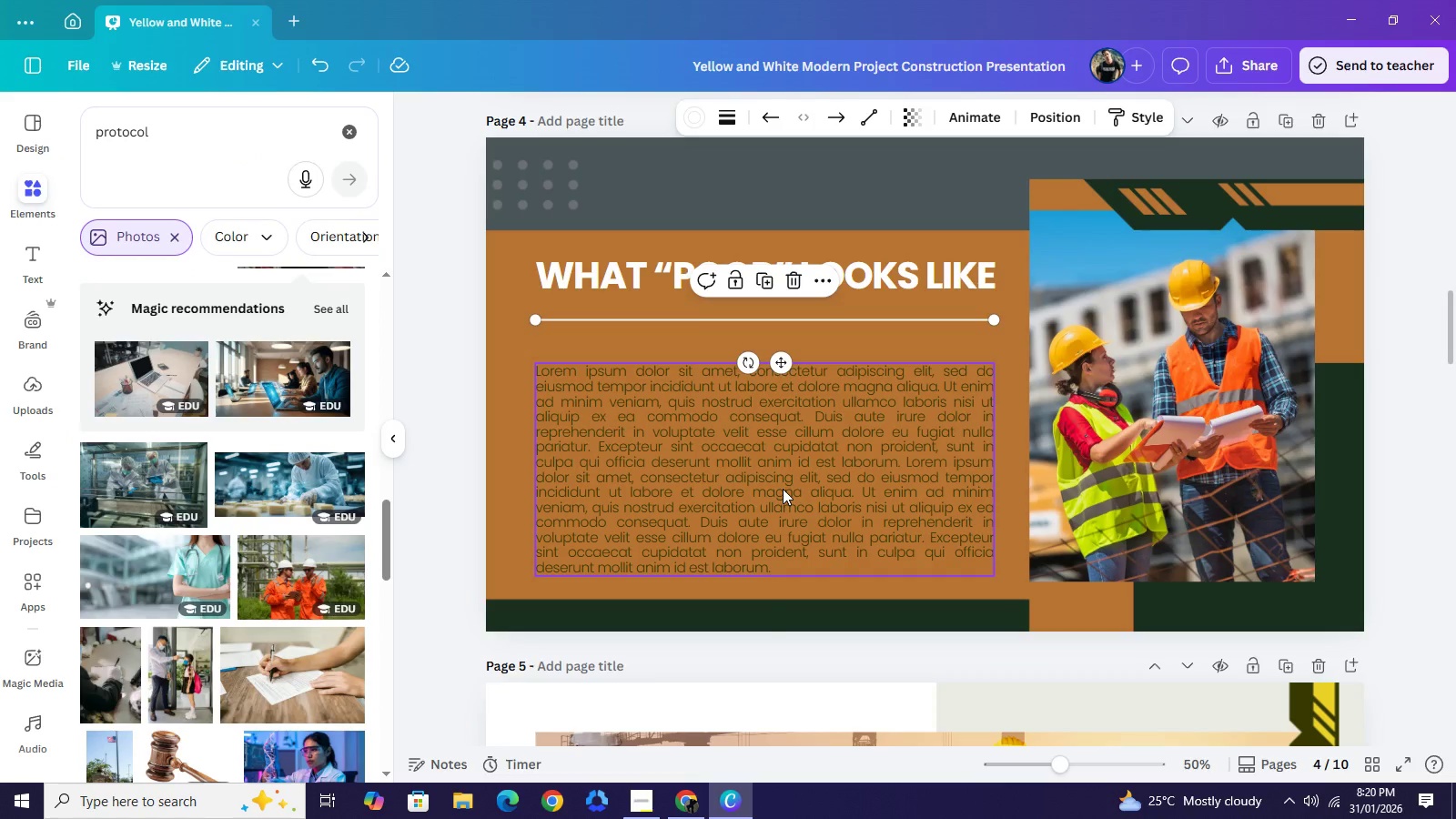 
double_click([783, 489])
 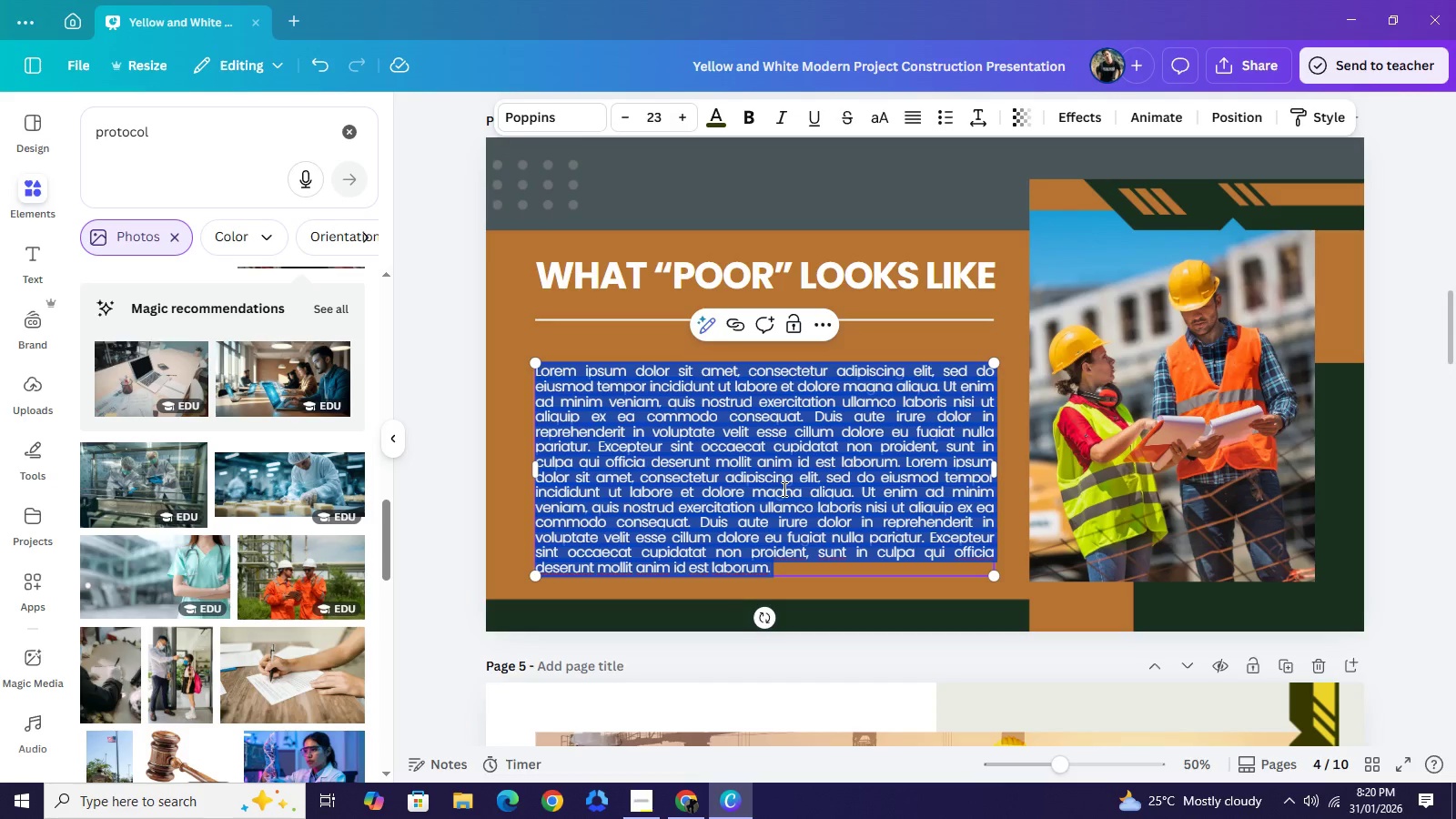 
wait(13.91)
 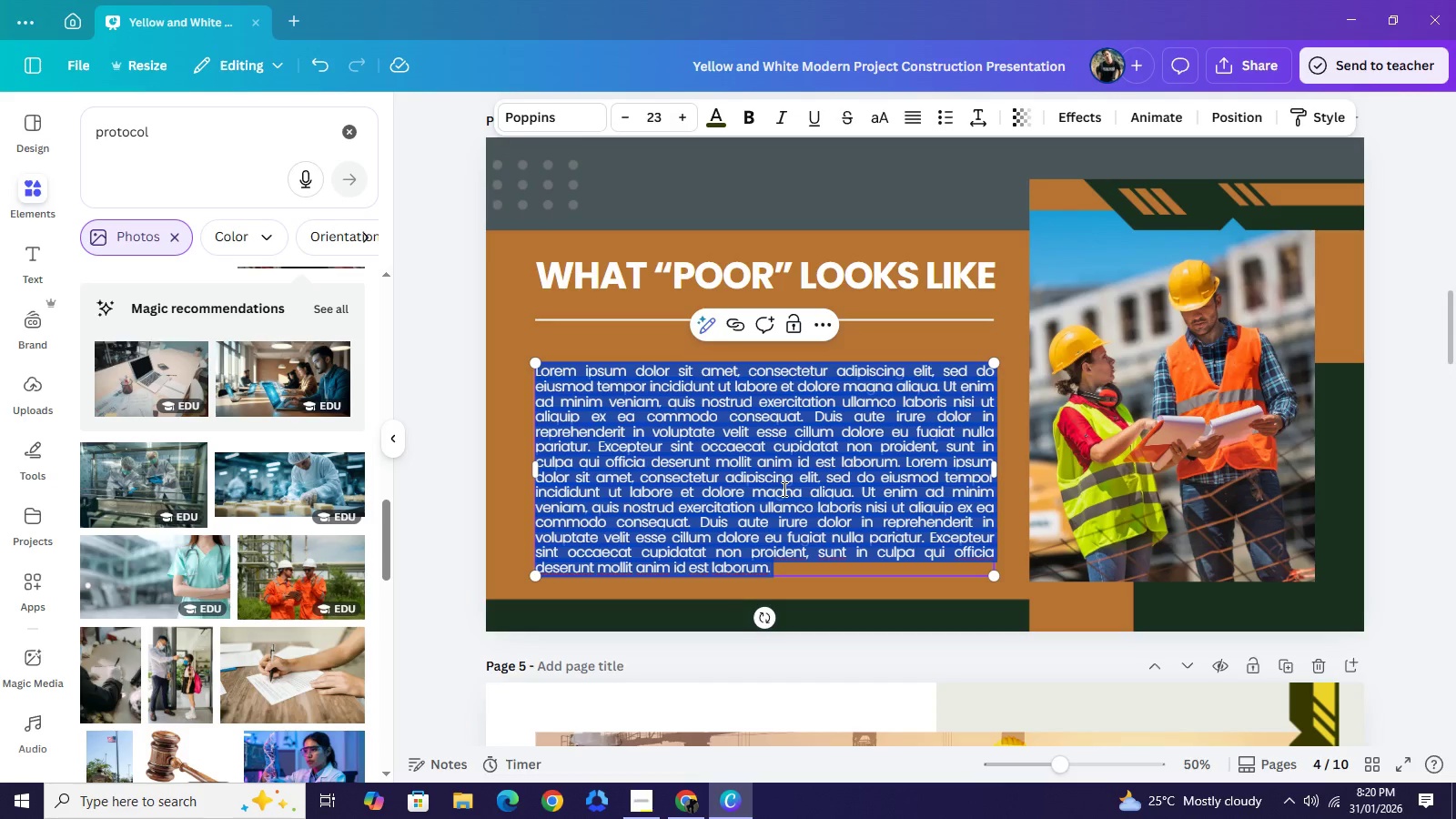 
left_click([945, 118])
 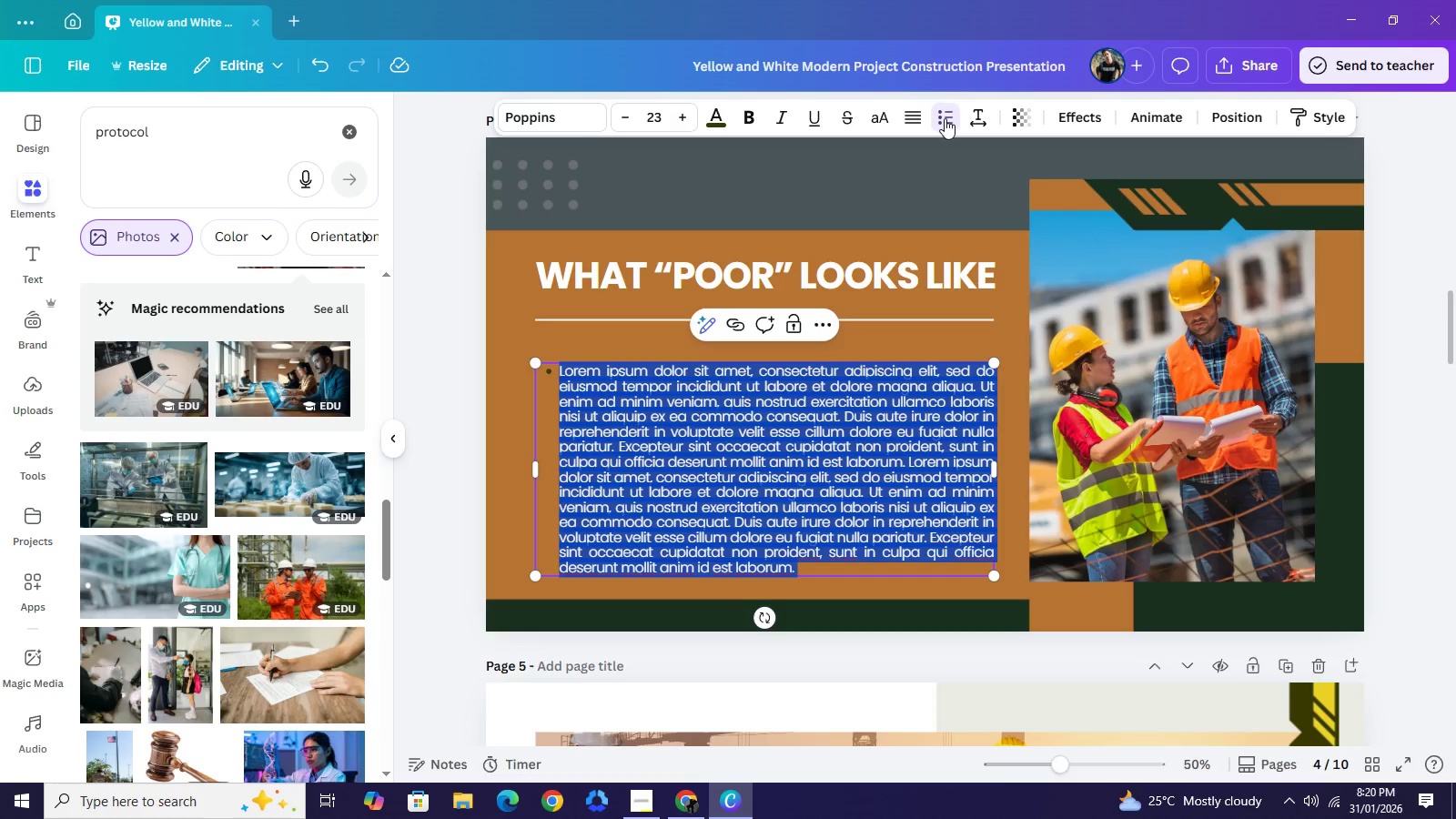 
wait(6.12)
 